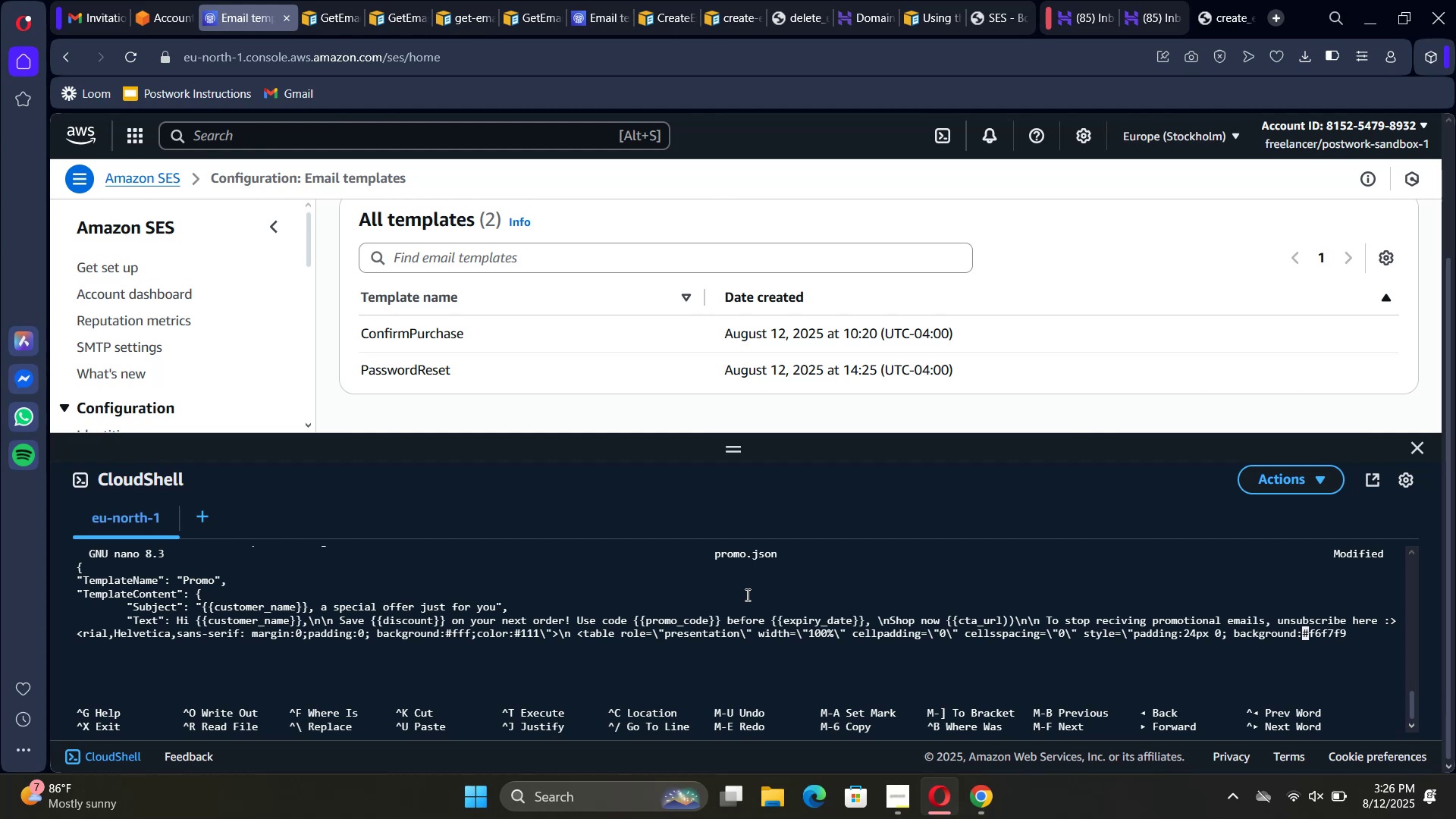 
hold_key(key=ArrowRight, duration=0.97)
 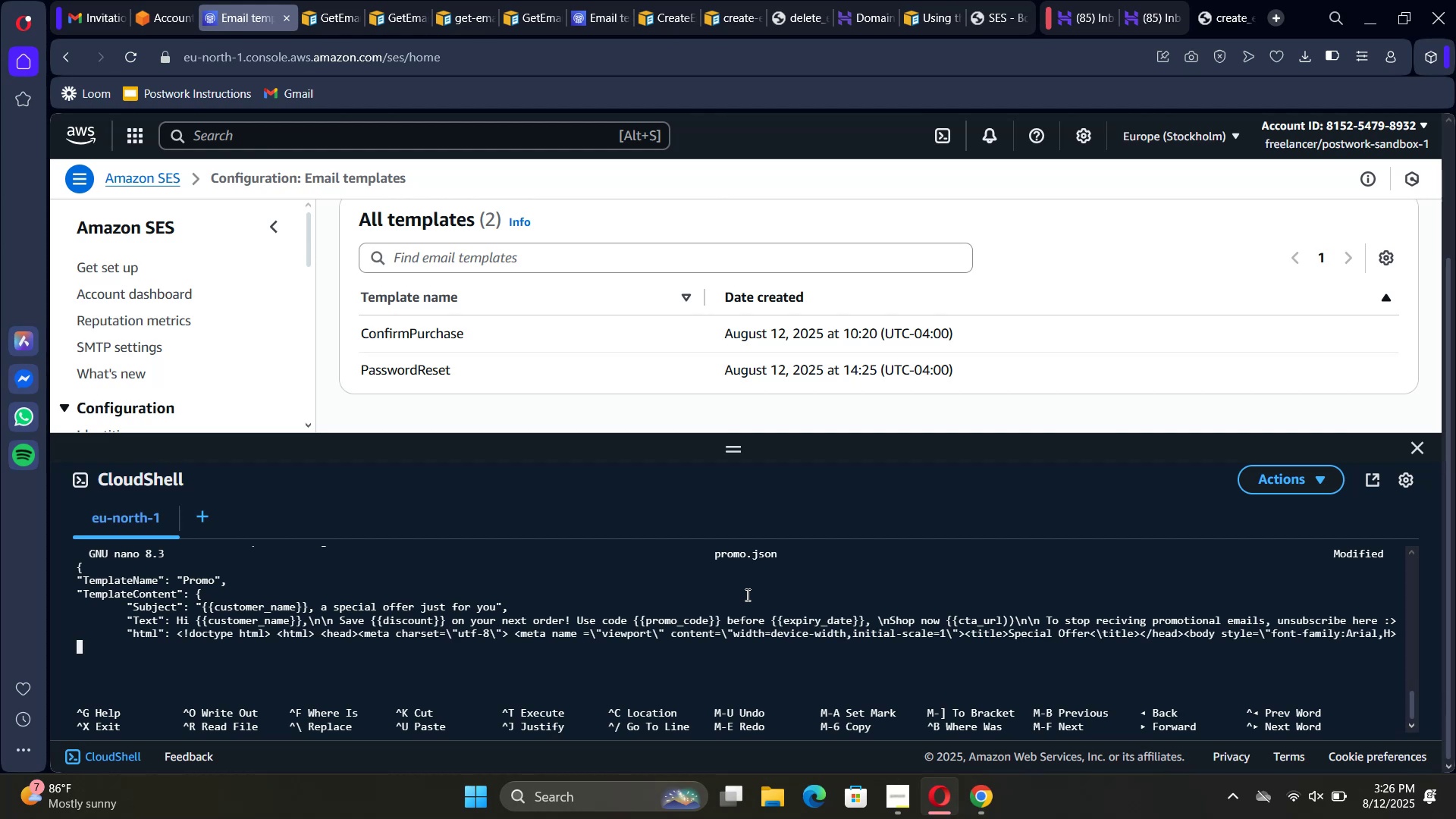 
key(ArrowLeft)
 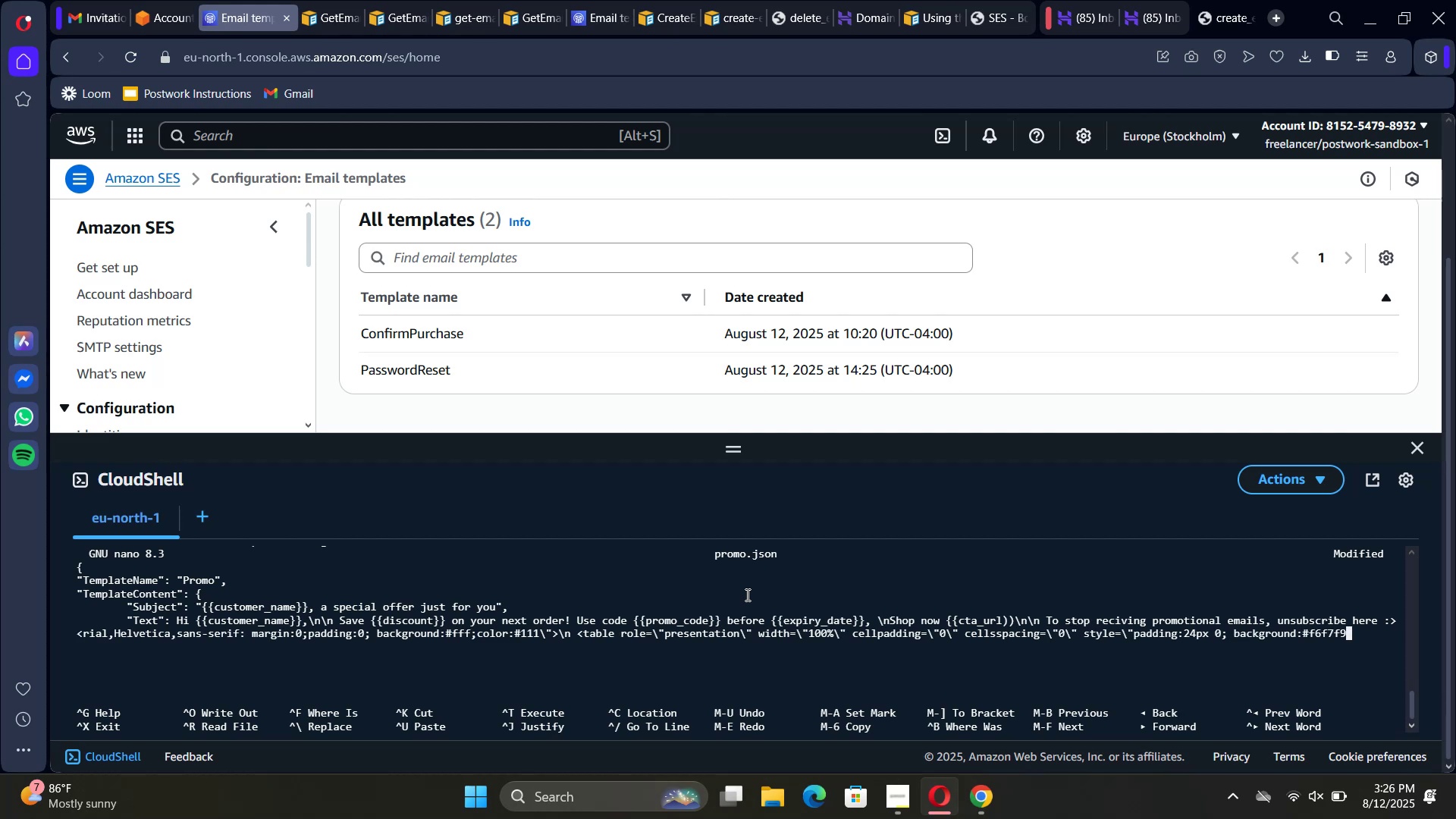 
wait(7.96)
 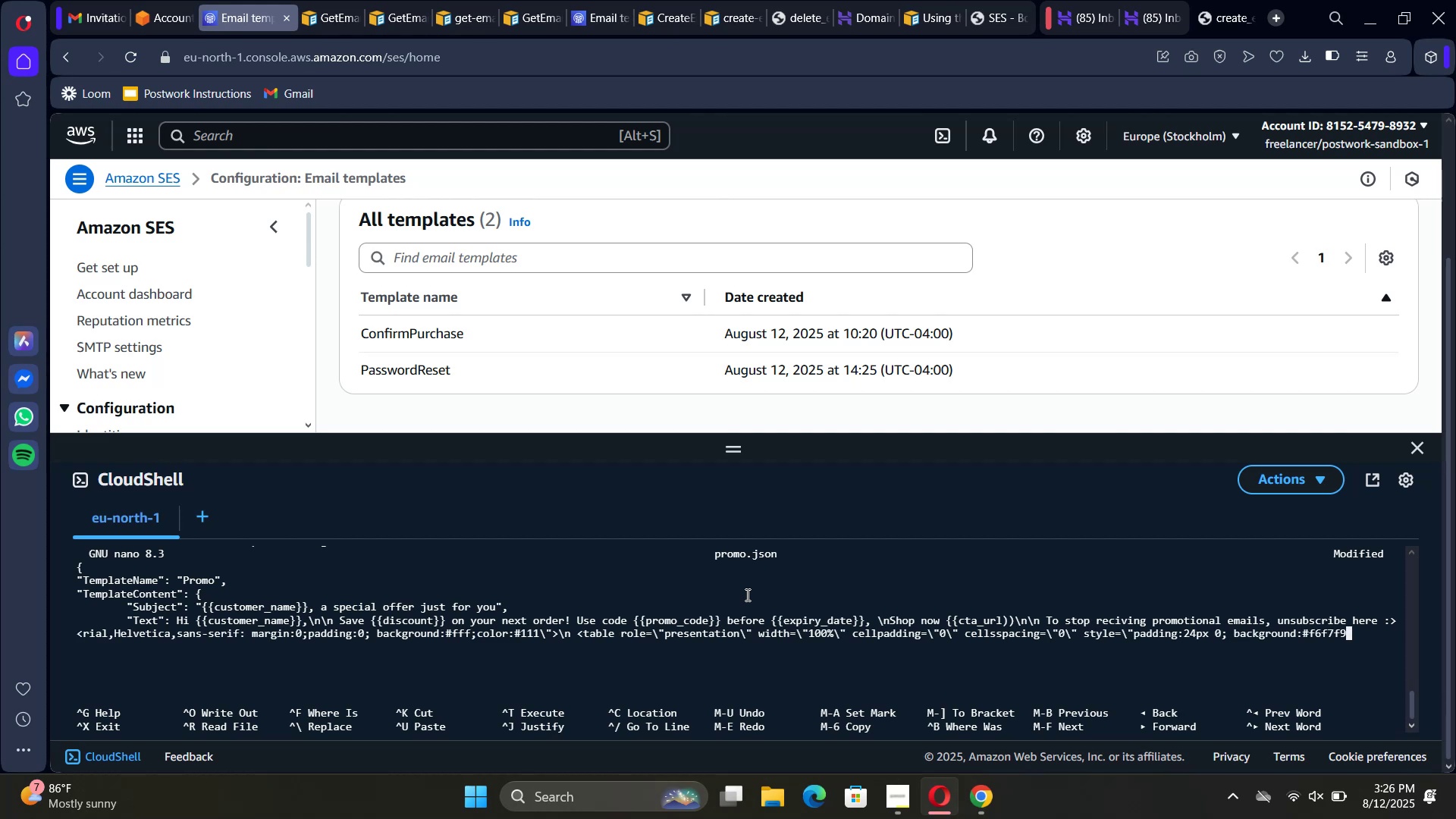 
key(Backslash)
 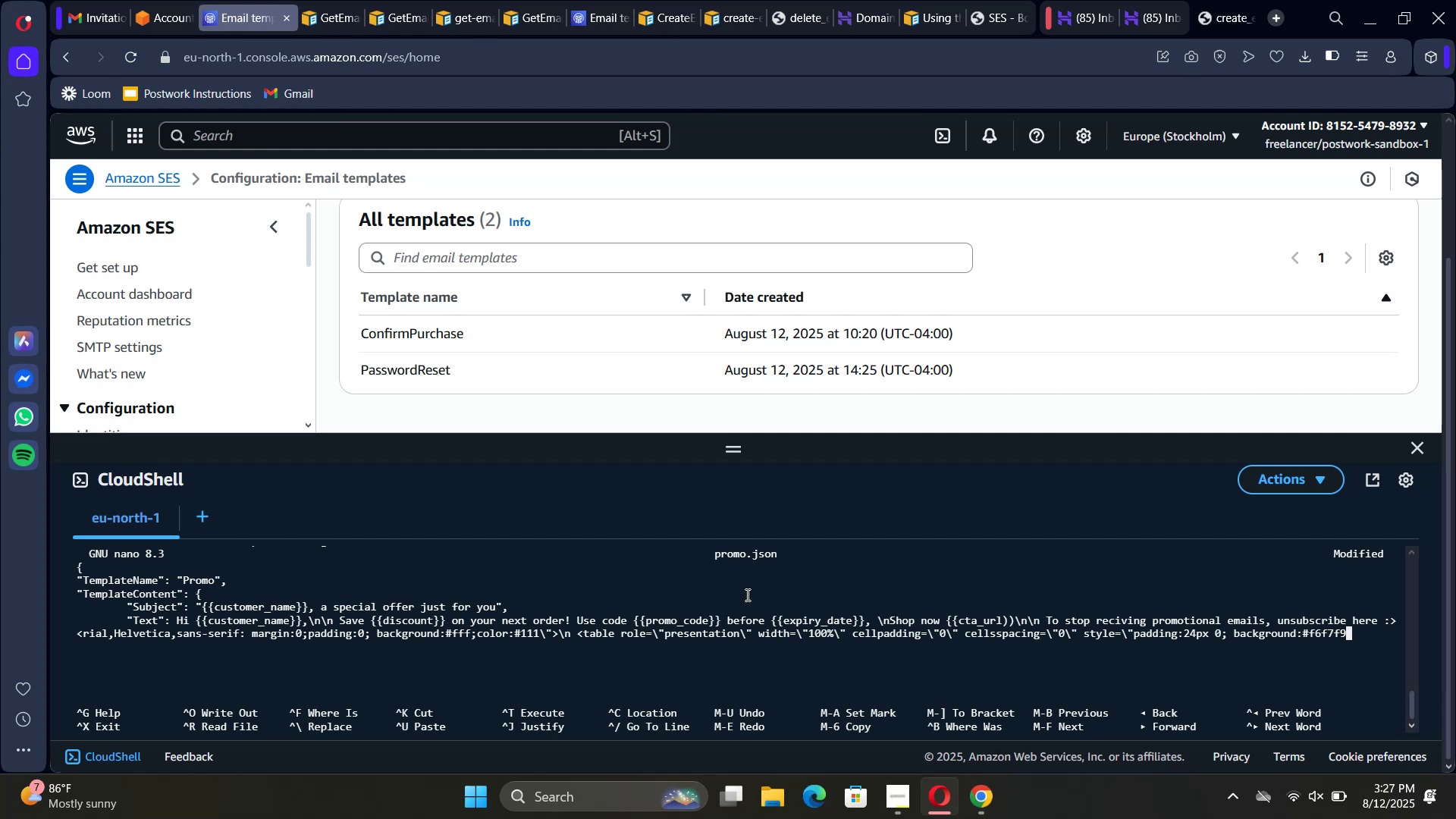 
key(Shift+Quote)
 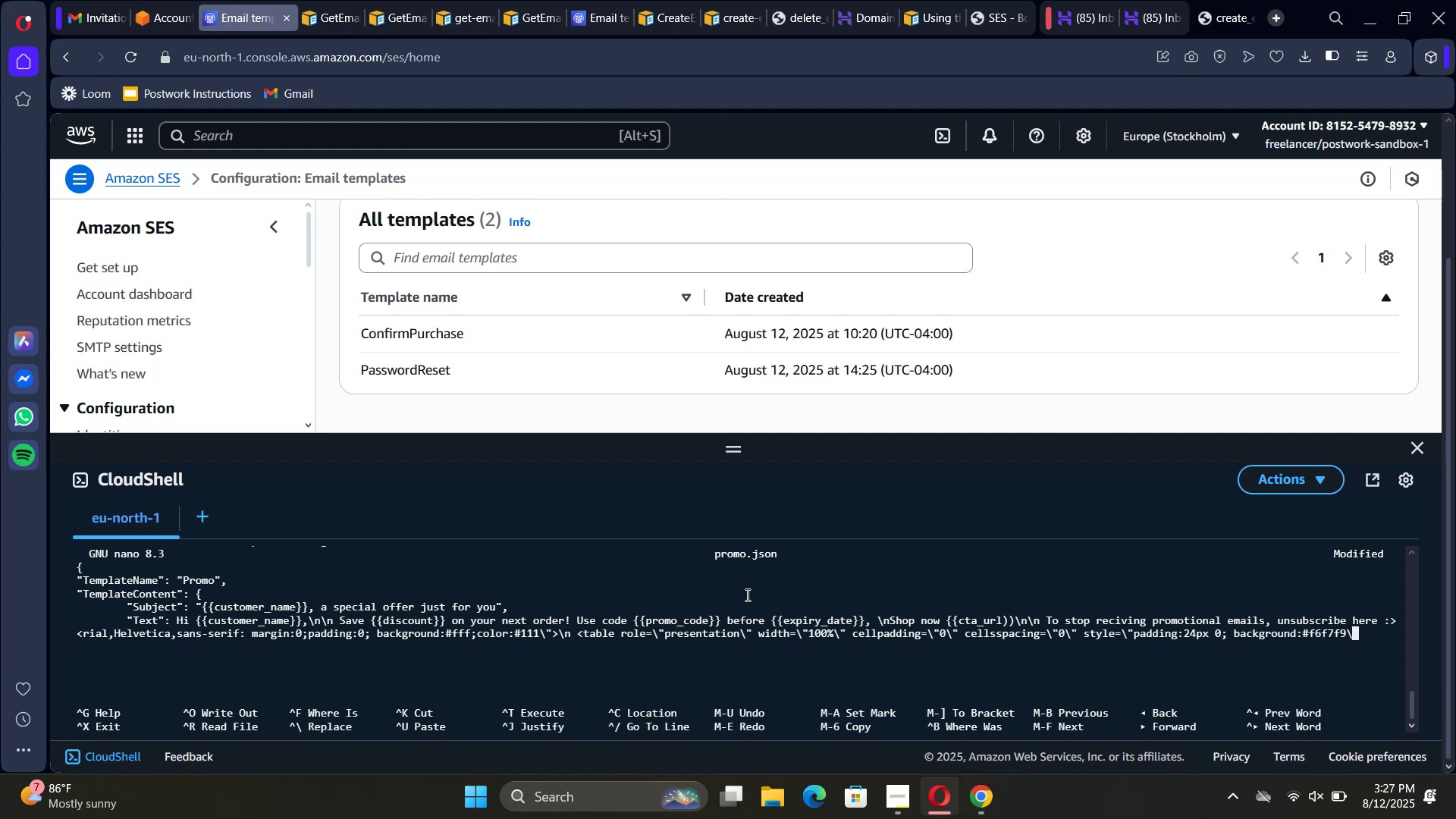 
key(Shift+Period)
 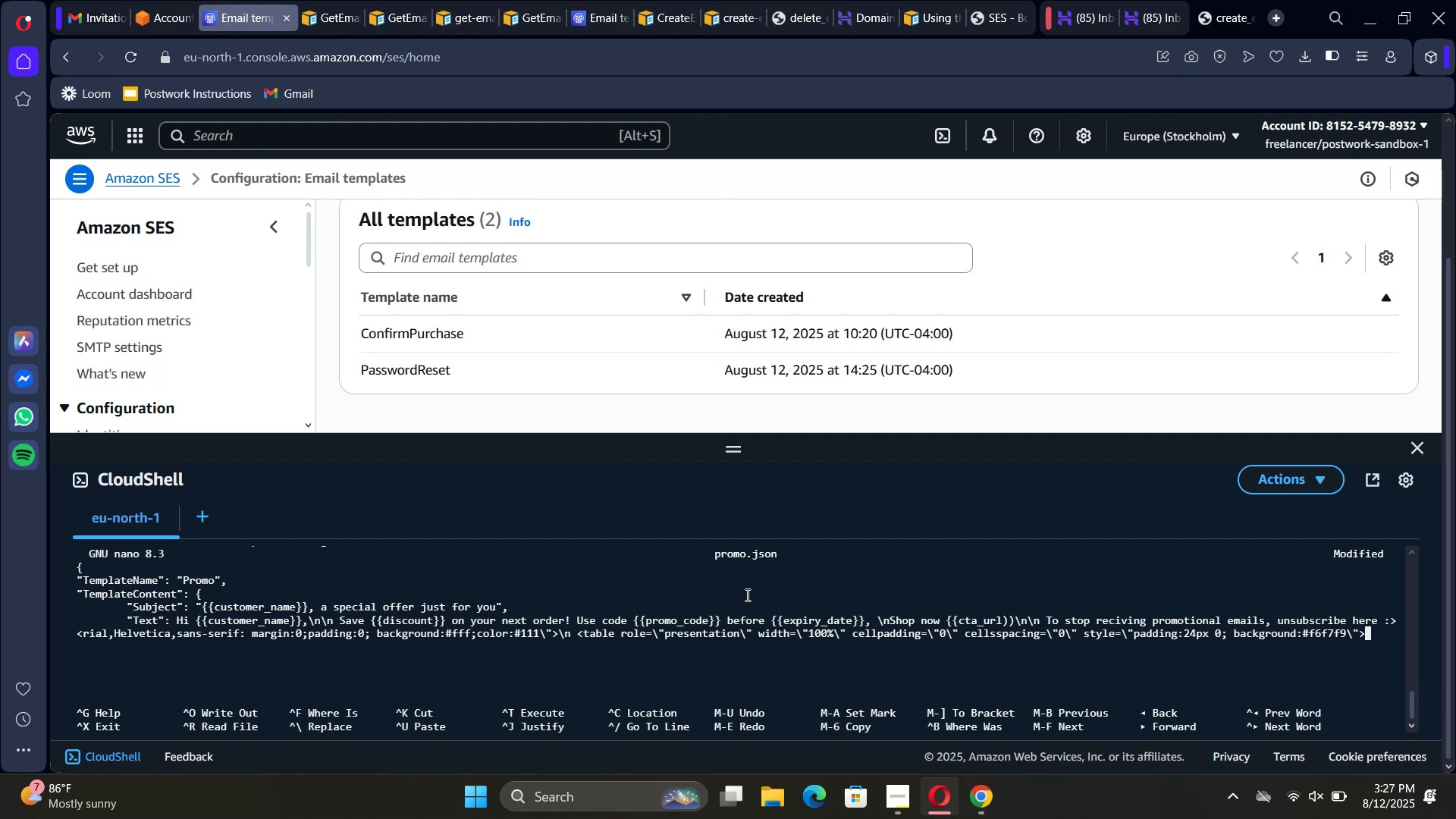 
key(Backslash)
 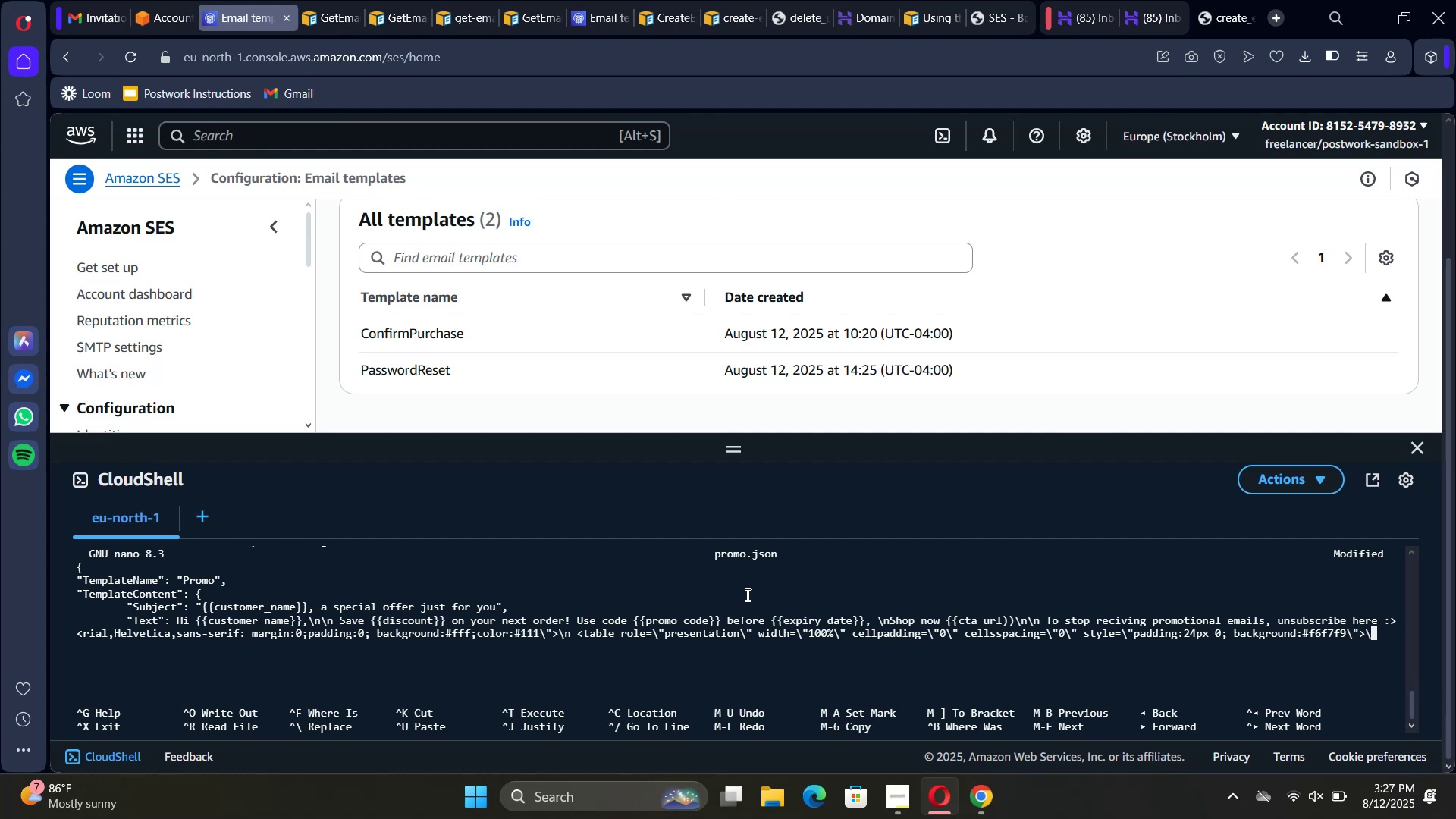 
key(N)
 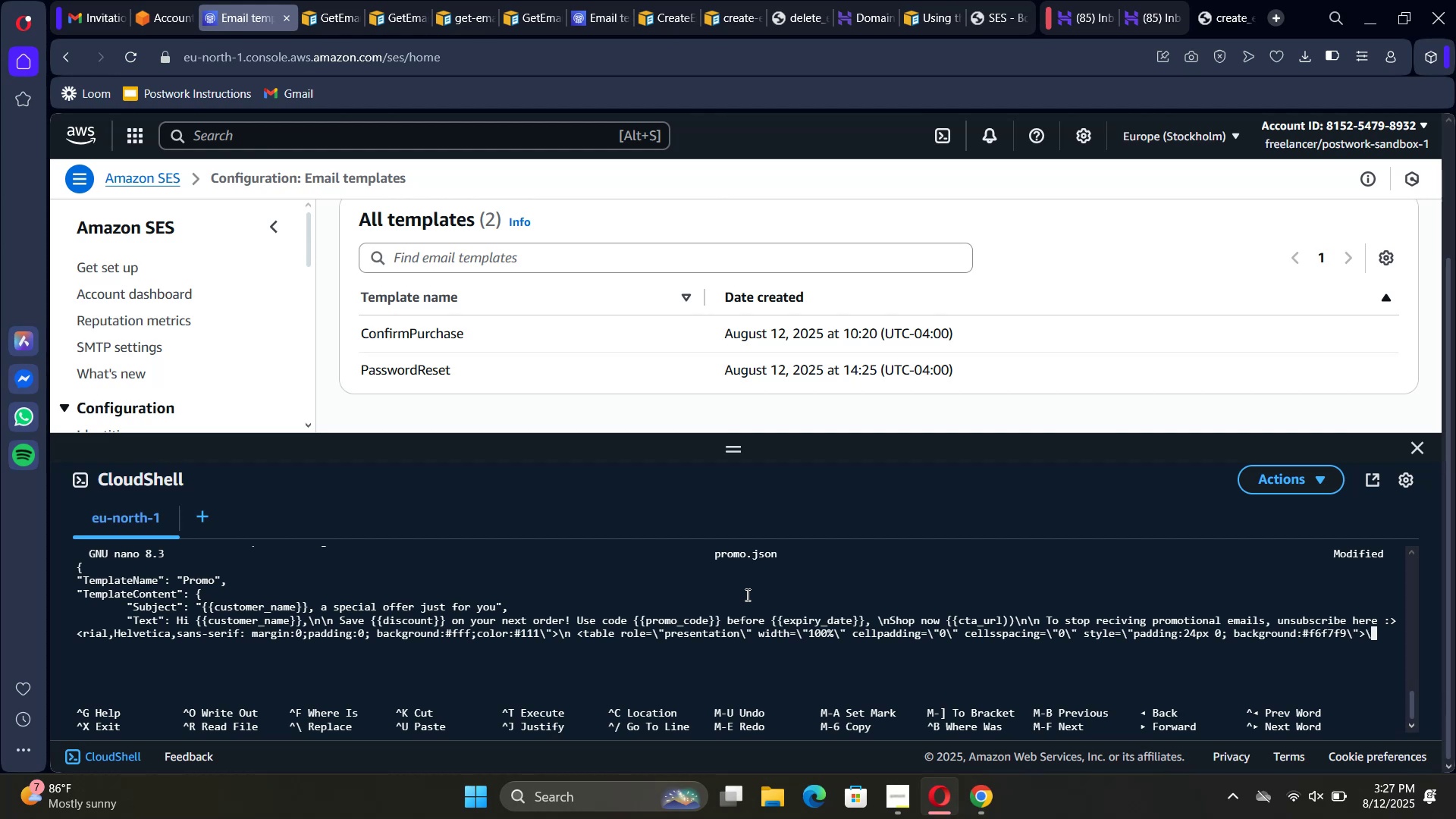 
key(Space)
 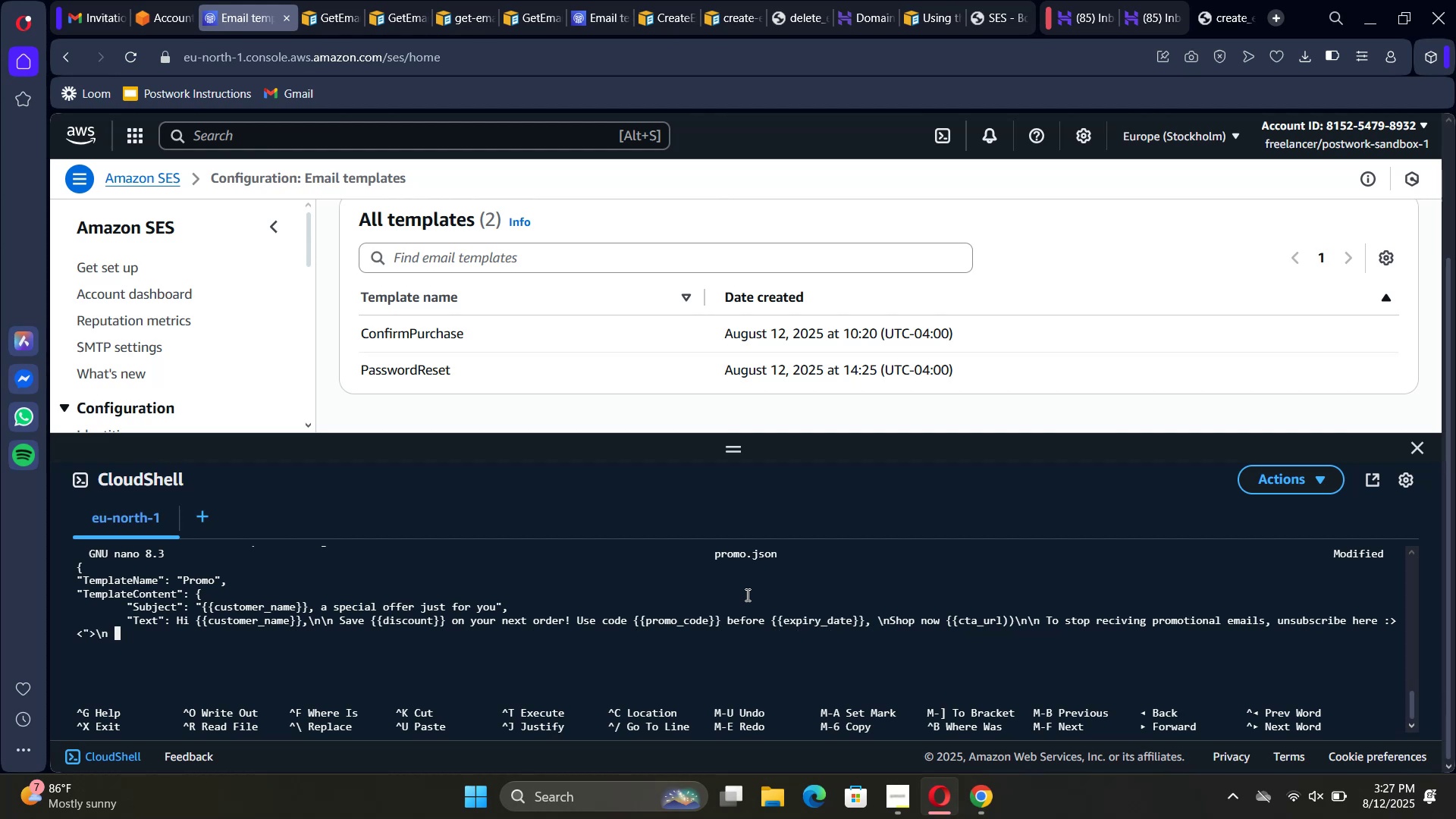 
wait(9.63)
 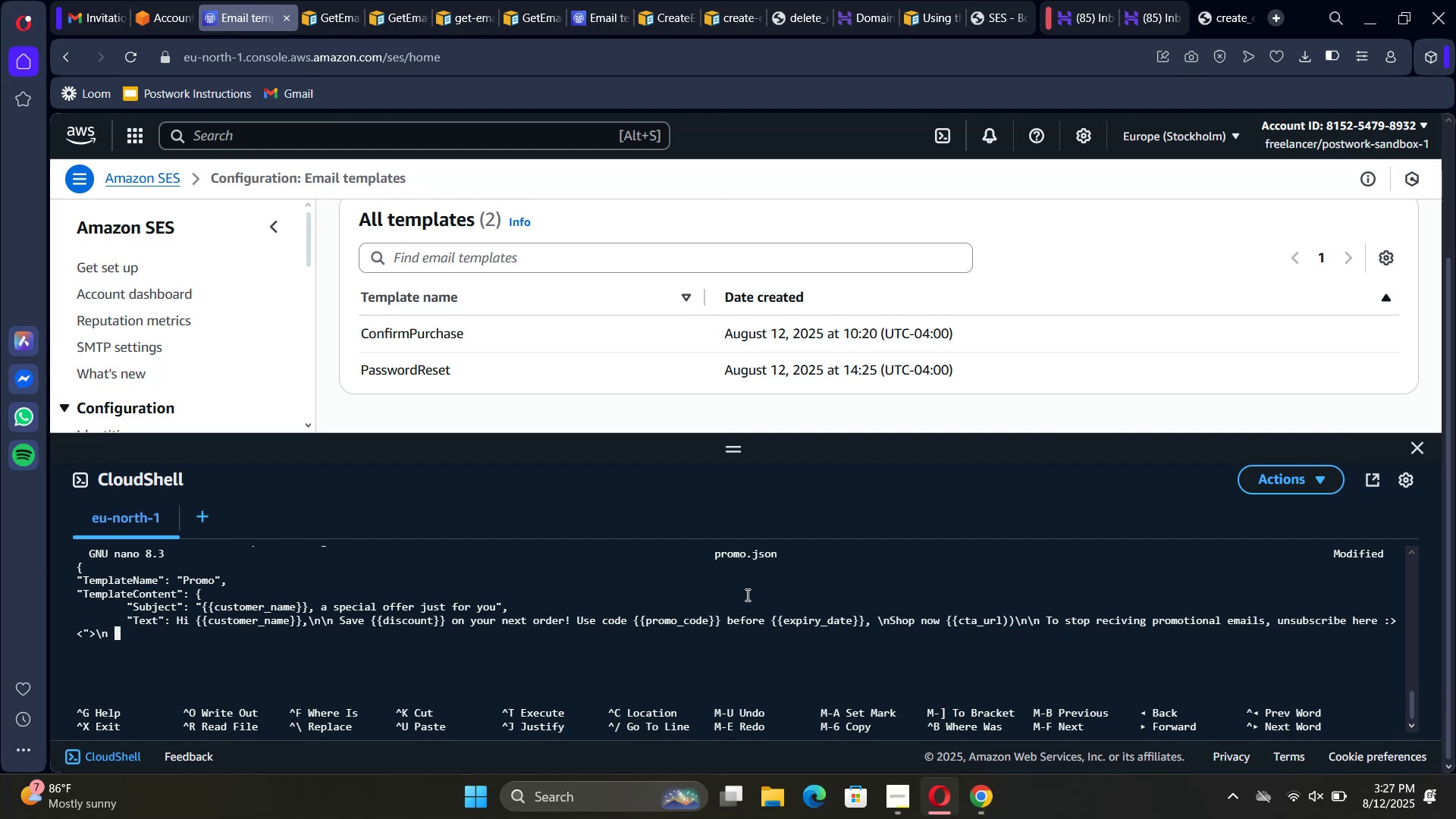 
type(<te)
key(Backspace)
type(r><td>)
key(Backspace)
type( align=\"center\">)
 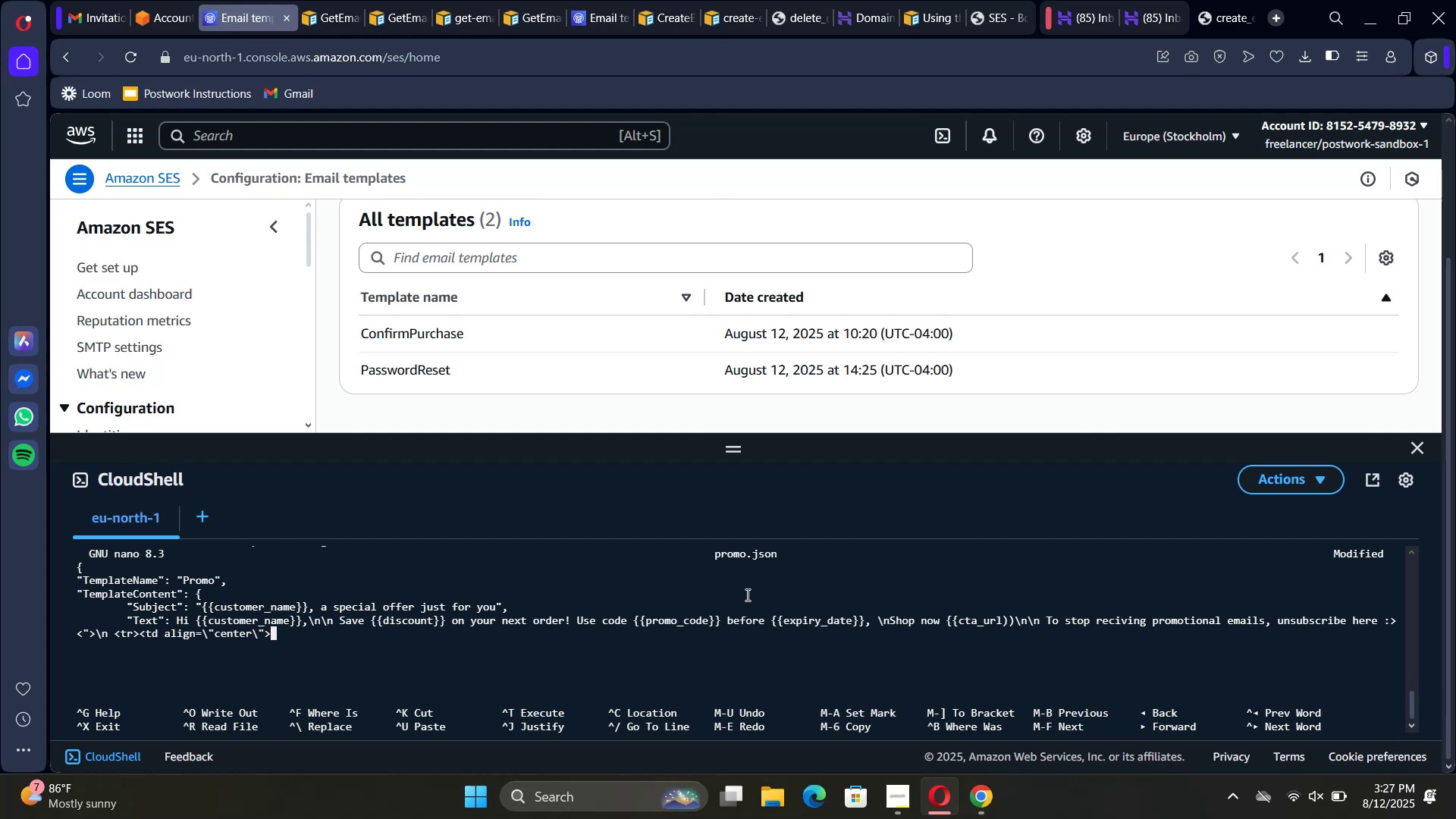 
type(\n <table role=\)
 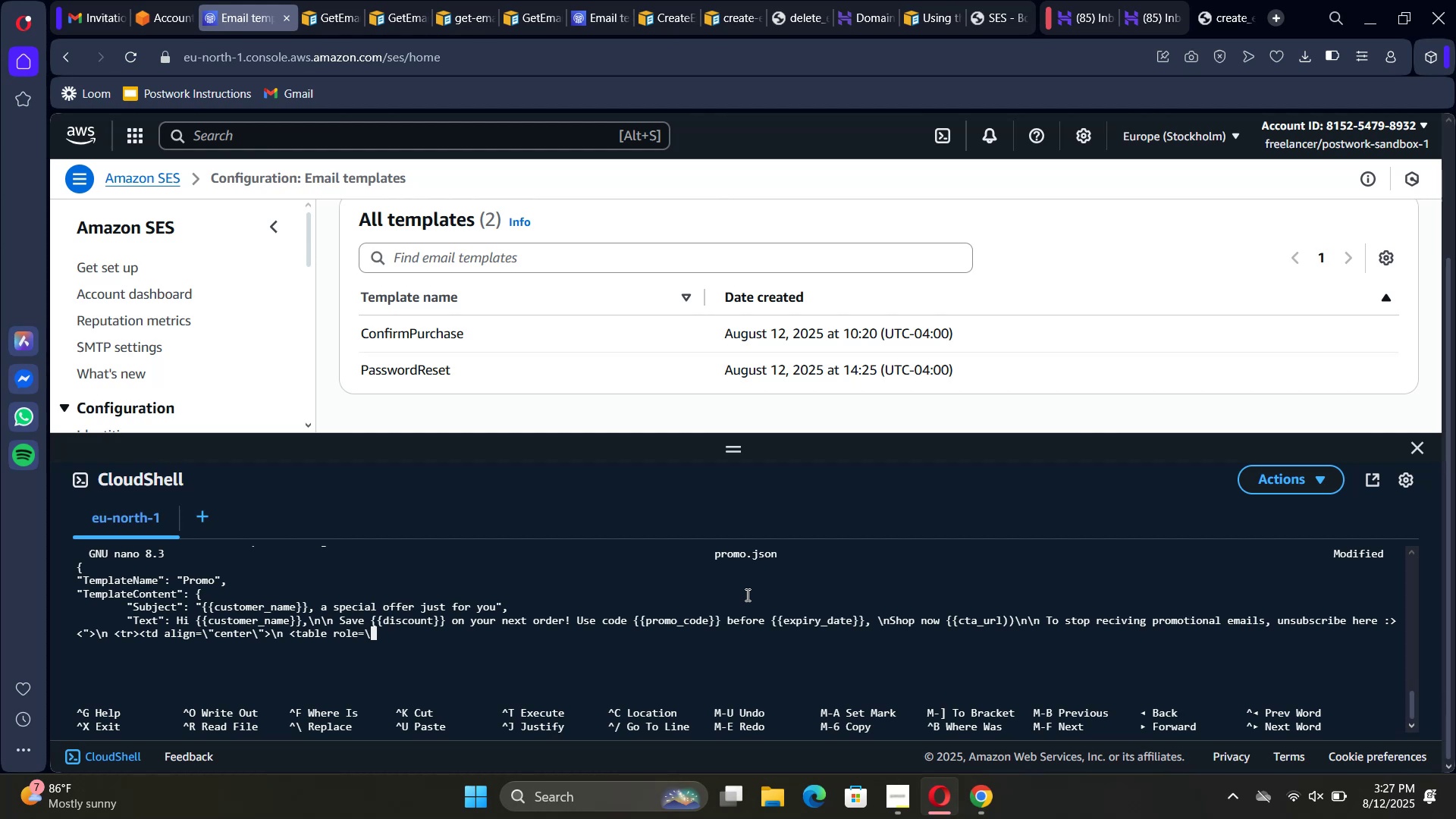 
wait(16.72)
 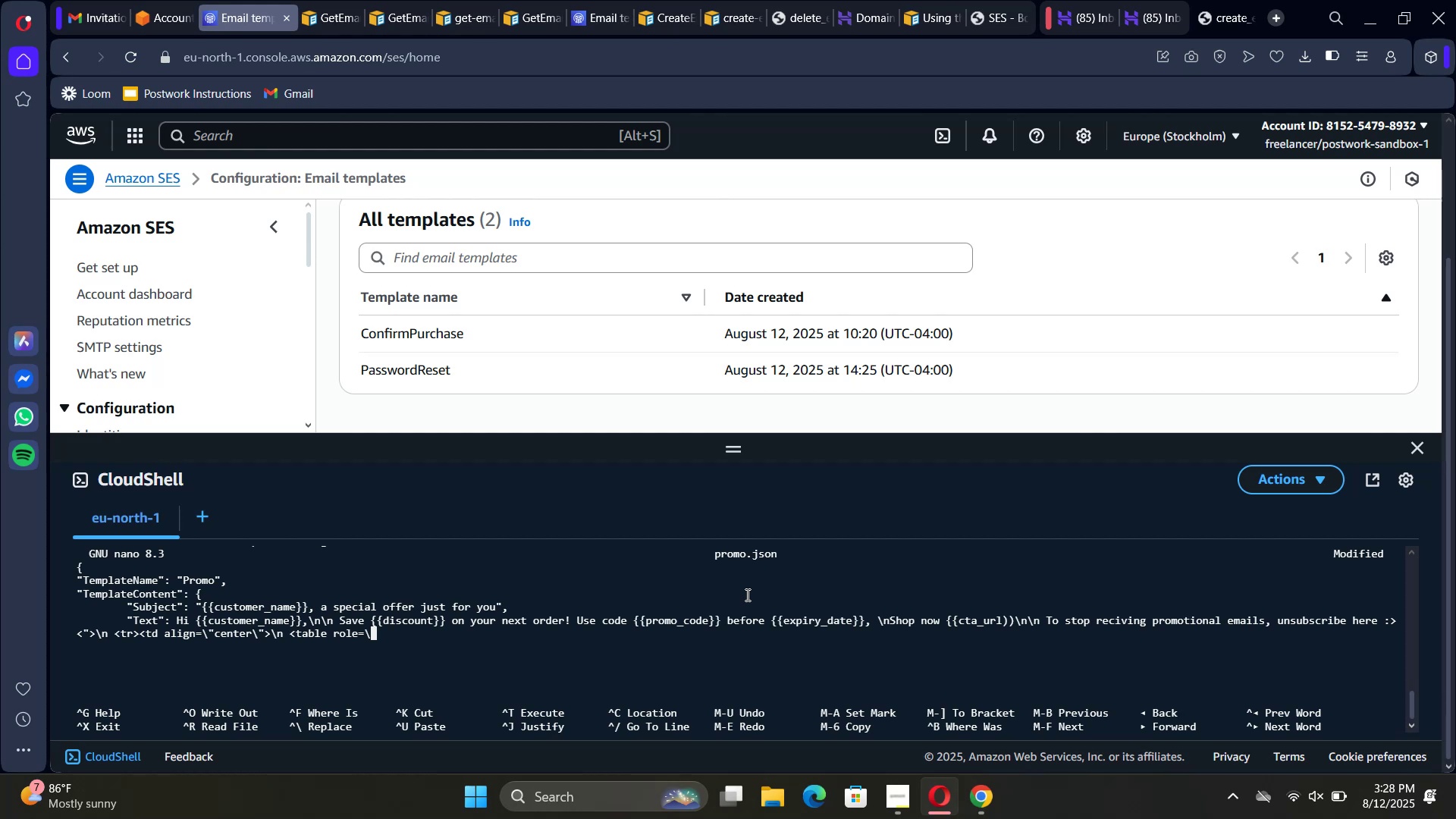 
type(\)
key(Backspace)
type("presentation\" width=)
 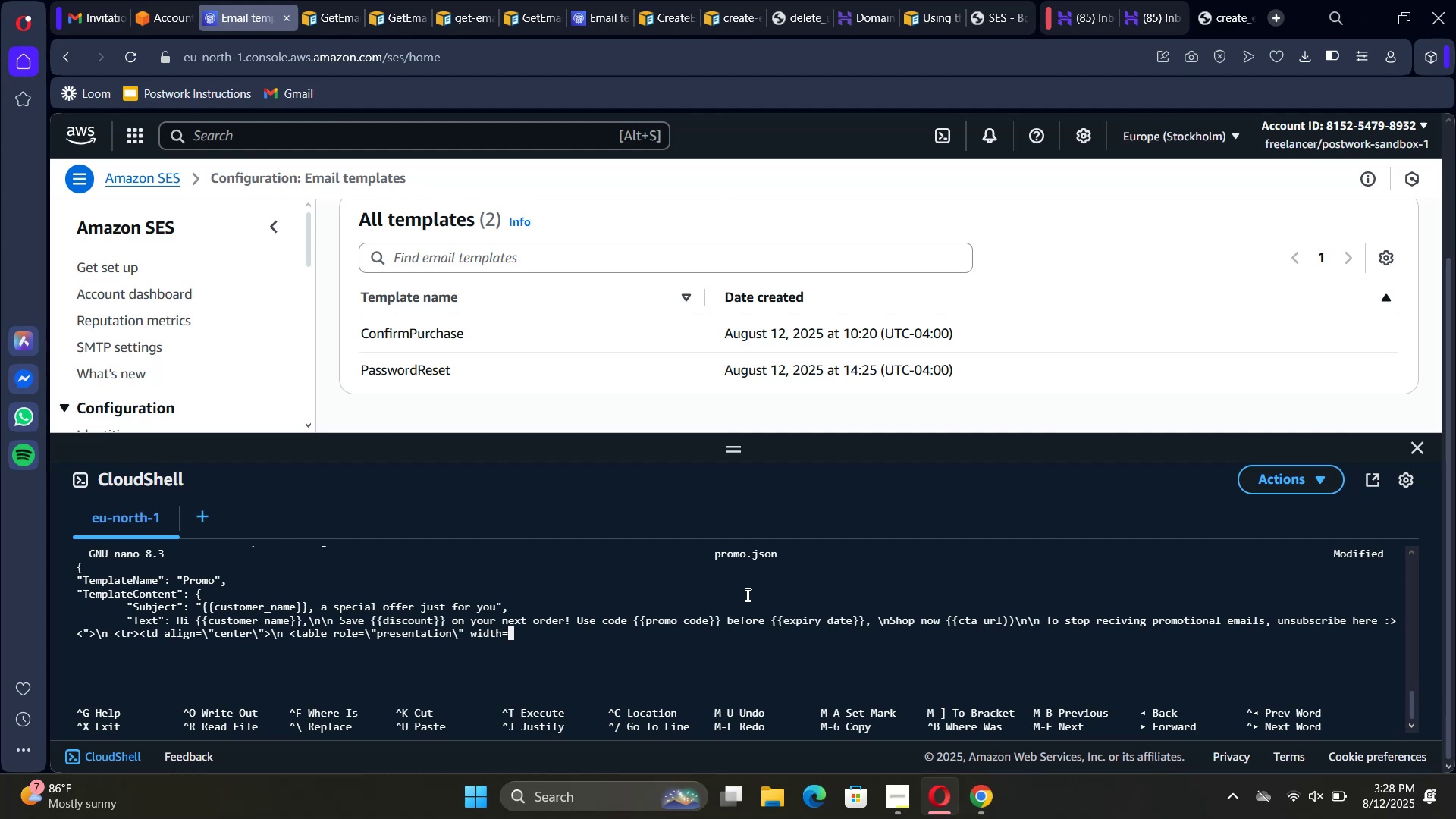 
 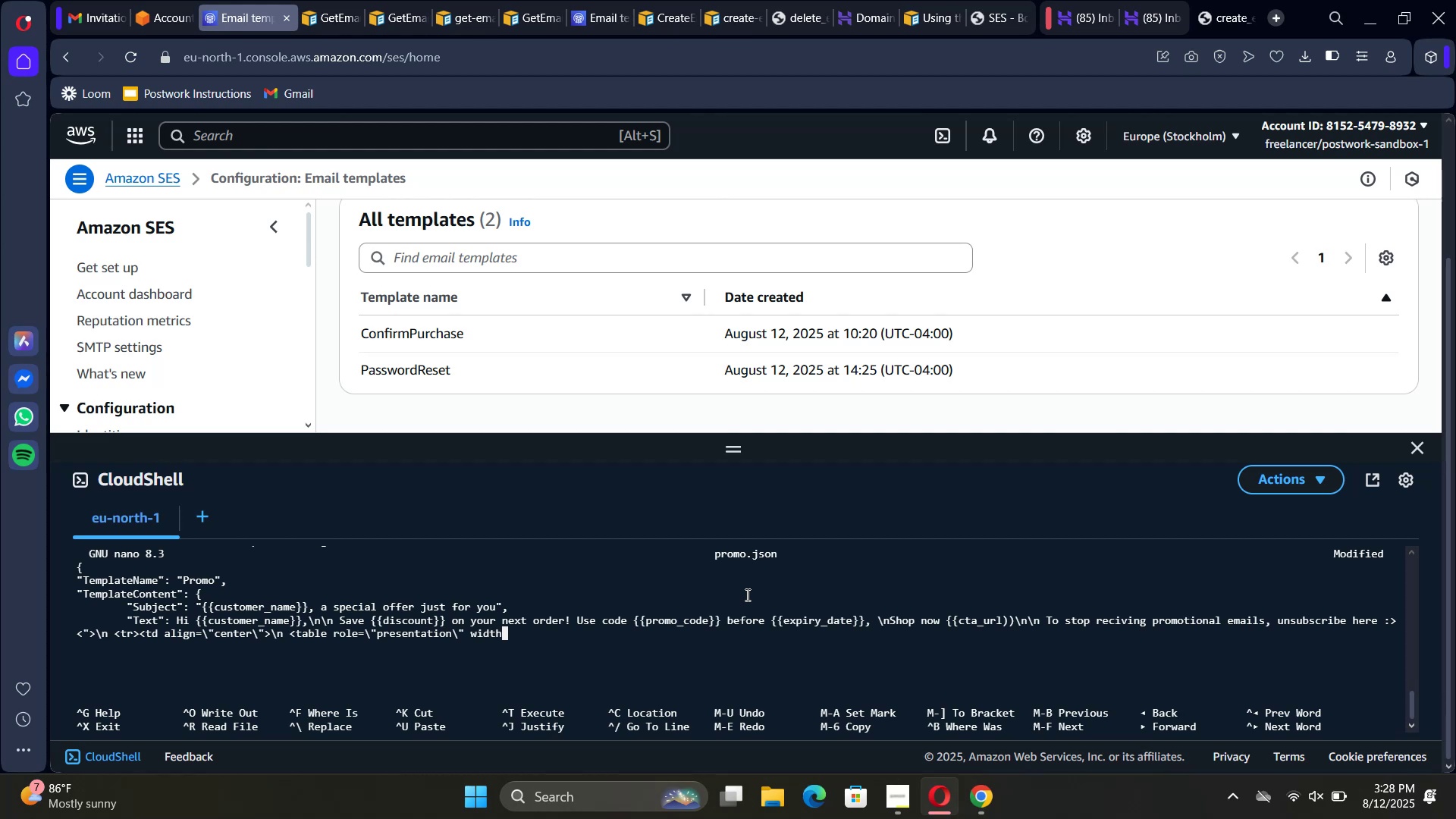 
hold_key(key=ShiftRight, duration=1.52)
 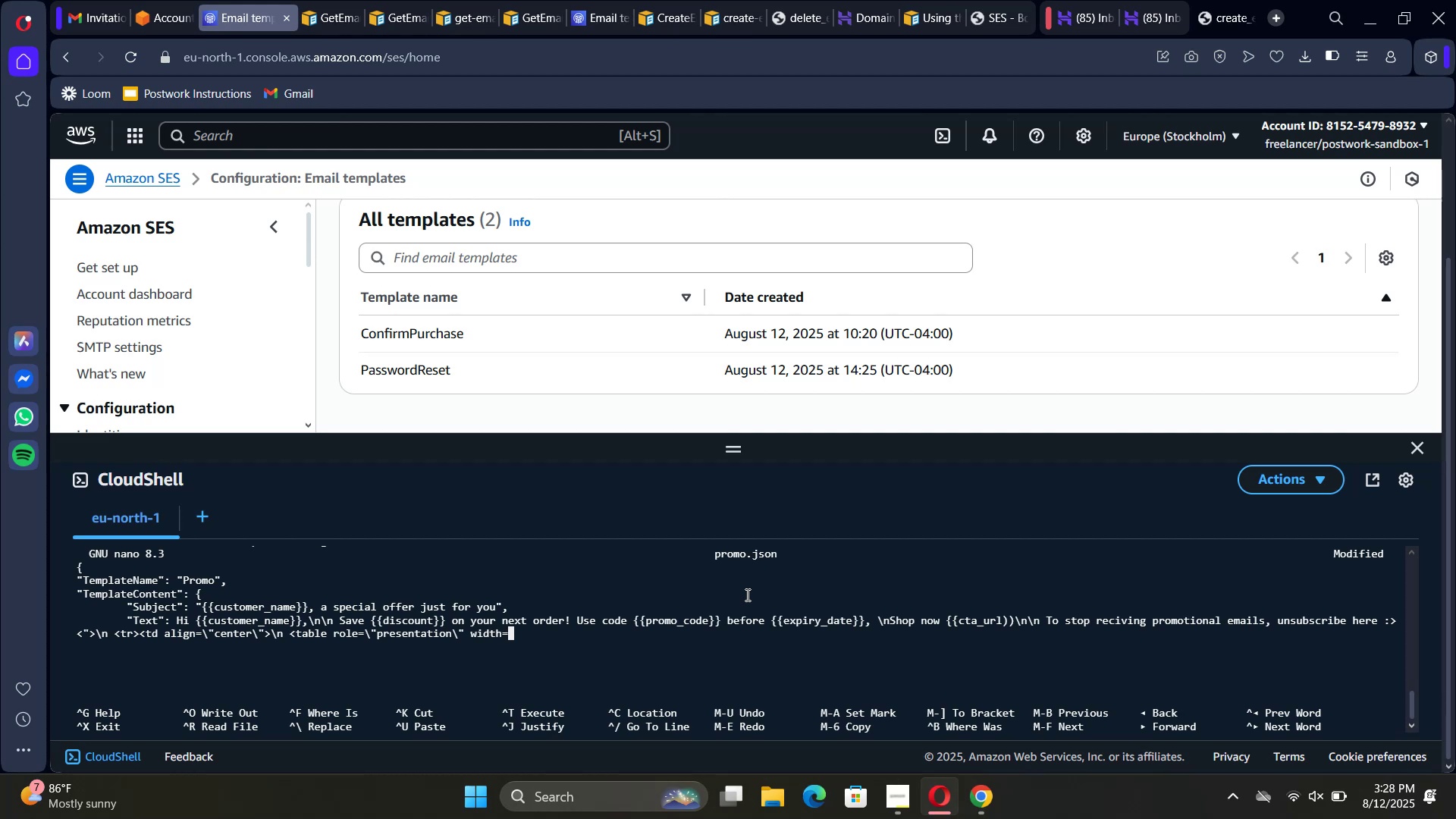 
hold_key(key=ShiftRight, duration=1.53)
 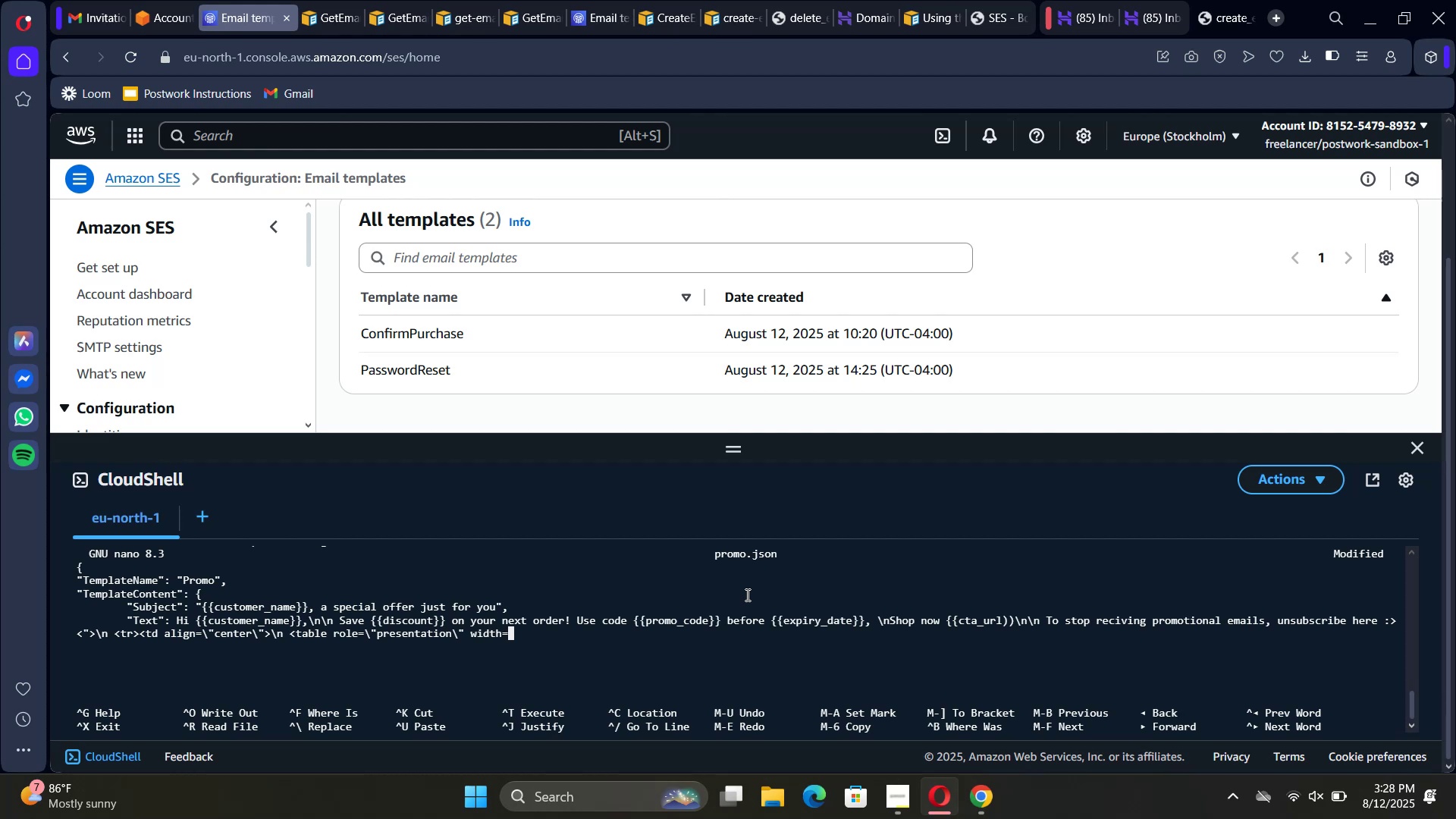 
key(Shift+ShiftRight)
 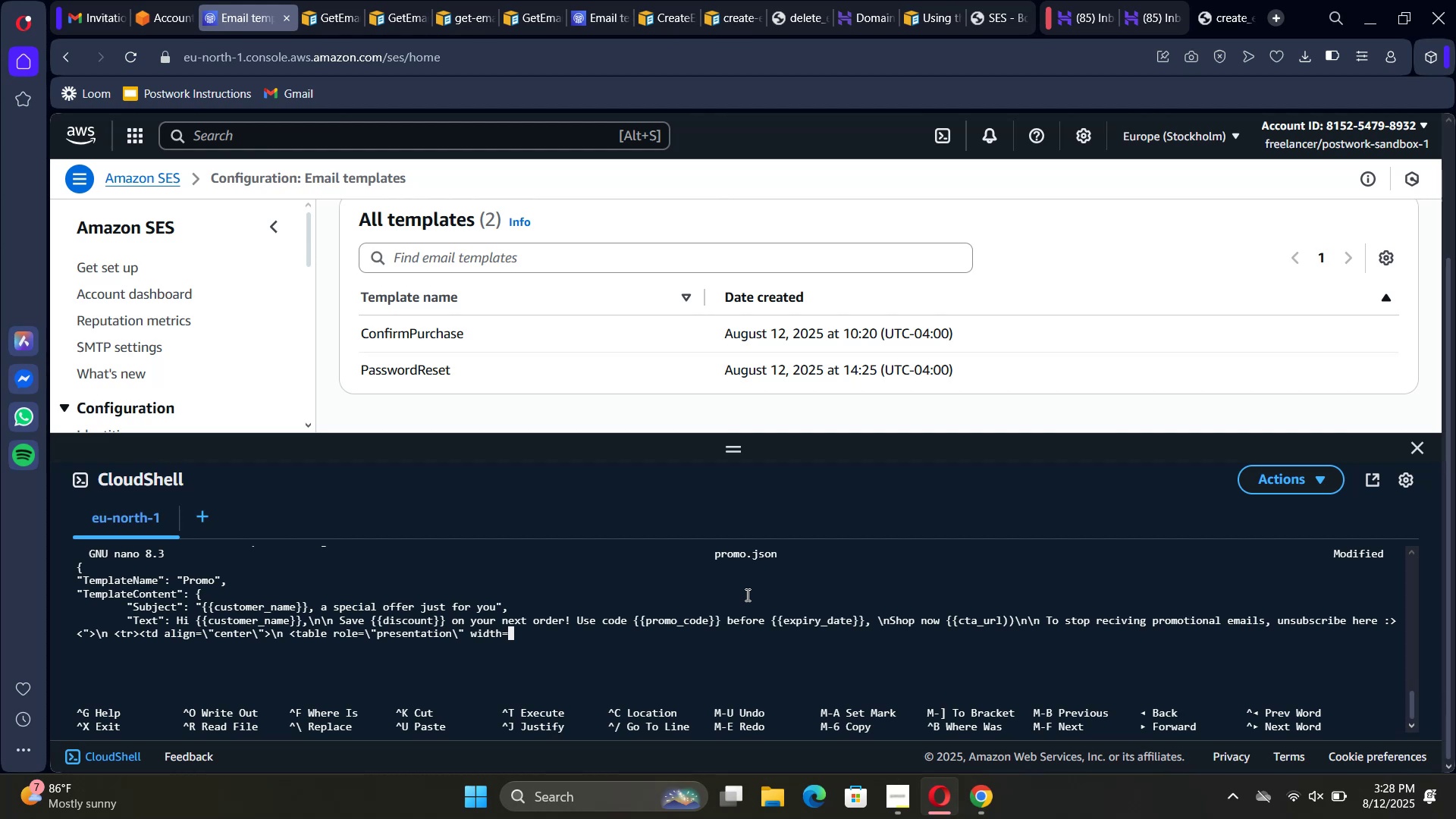 
key(Shift+ShiftRight)
 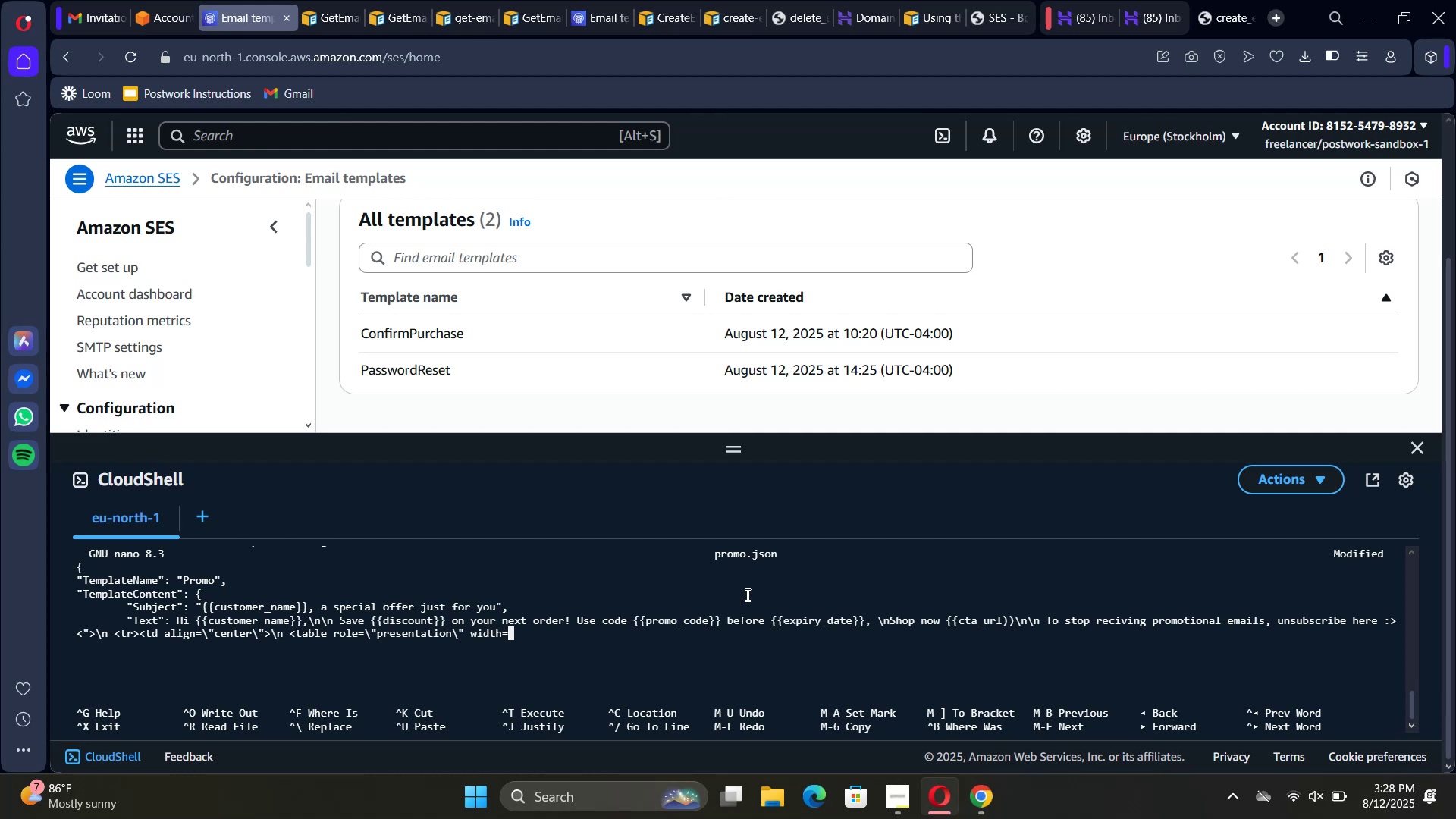 
key(Shift+ShiftRight)
 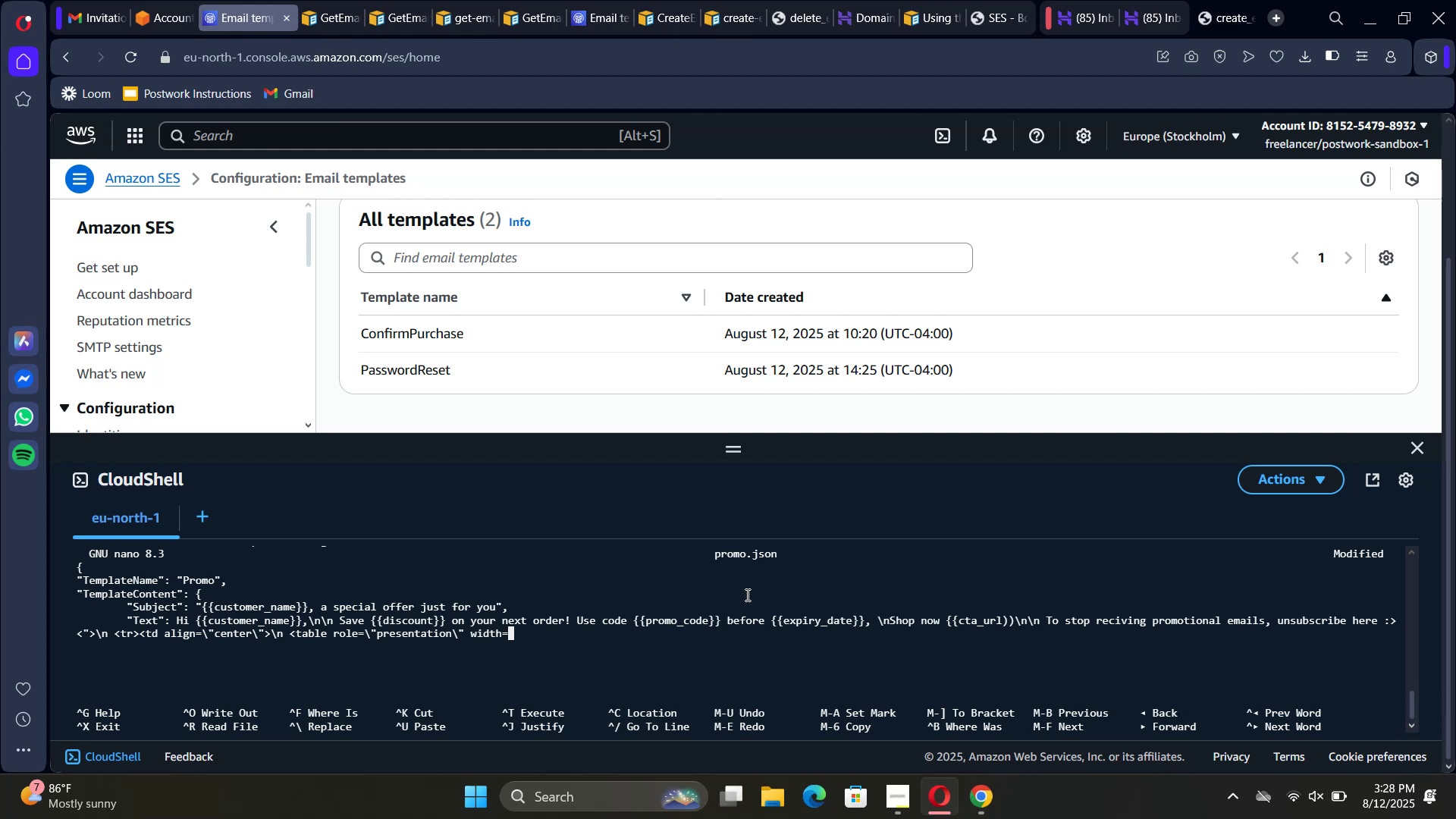 
key(Shift+ShiftRight)
 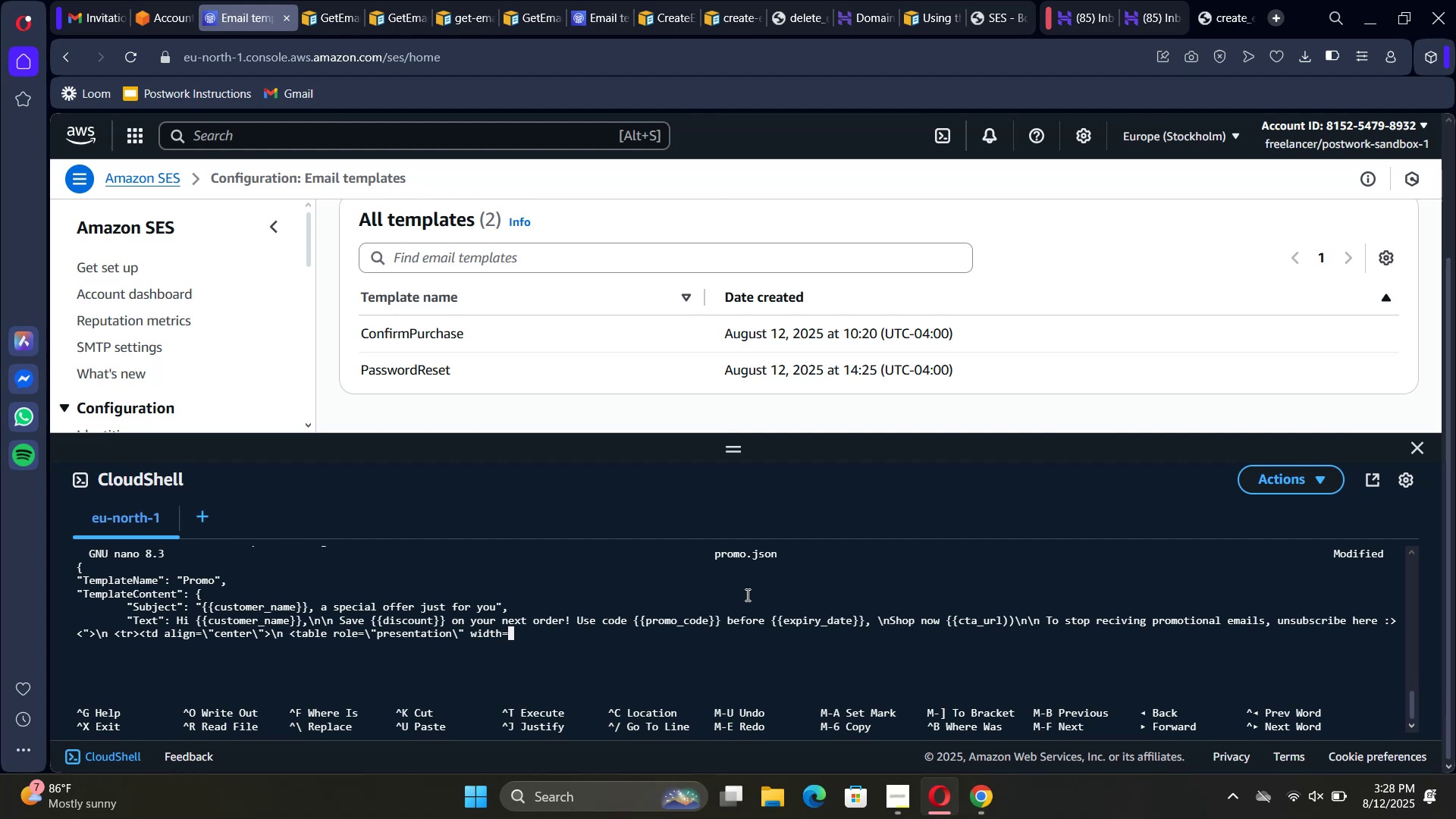 
key(Backslash)
 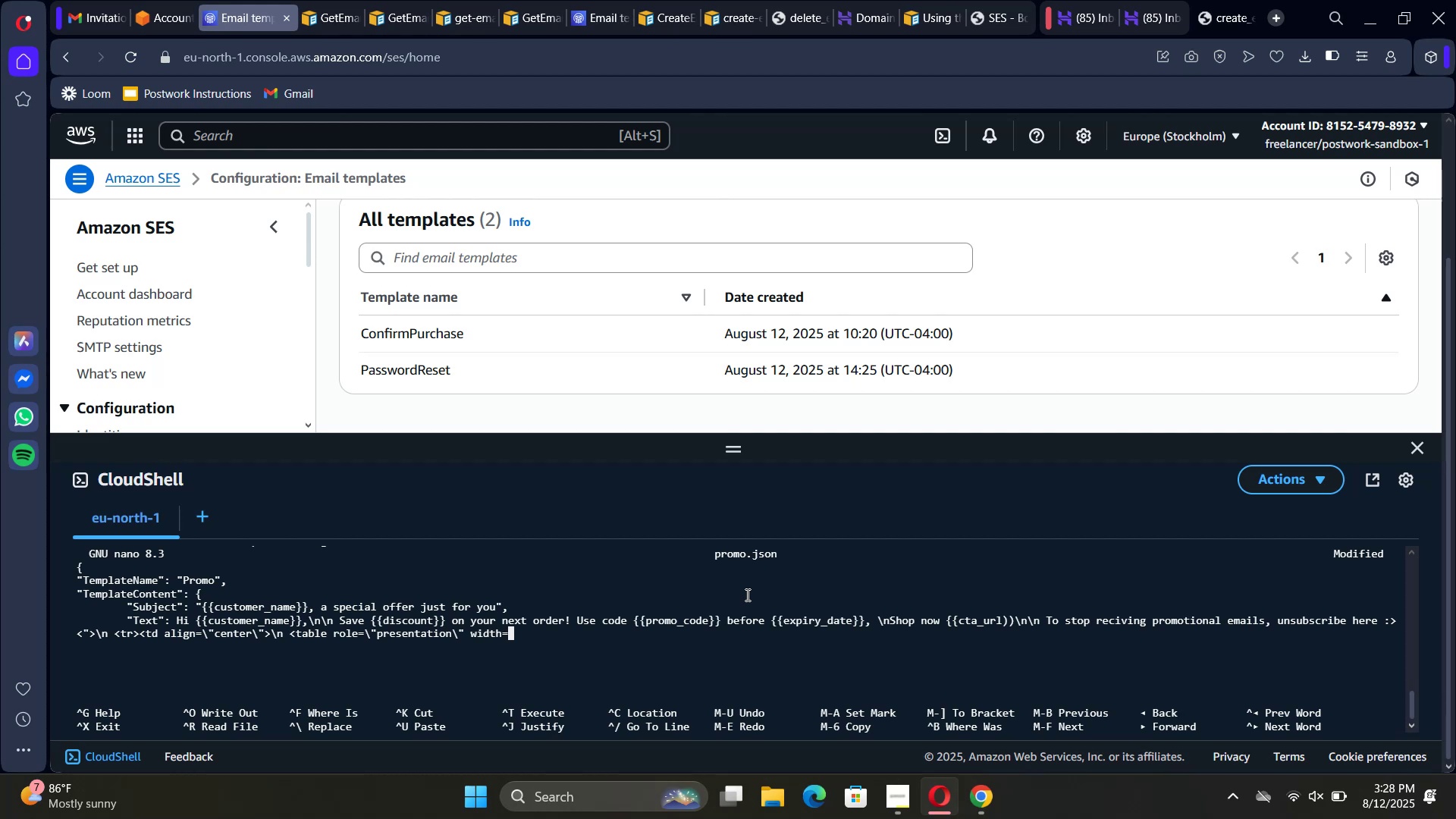 
key(Shift+Quote)
 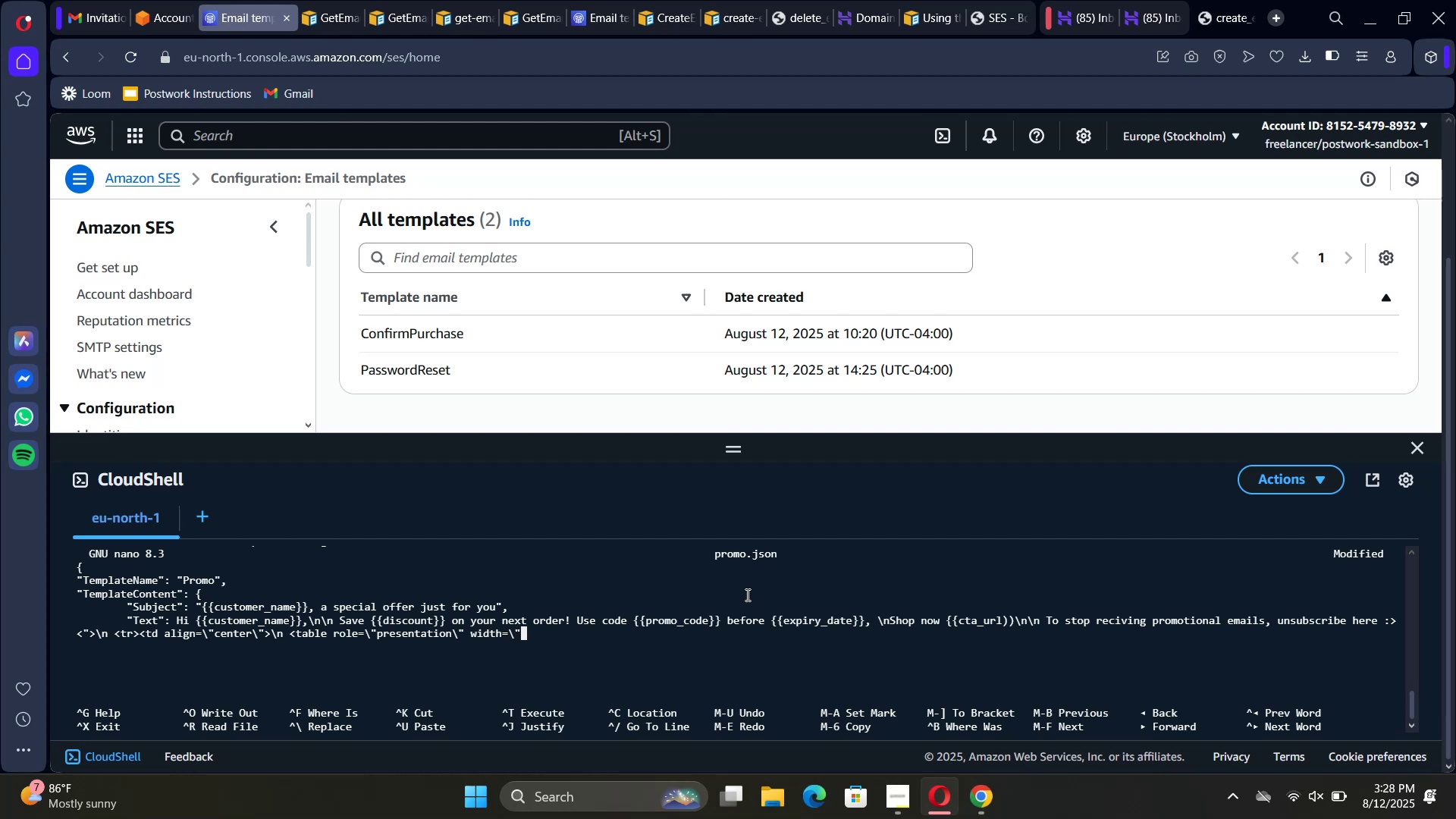 
type(600\" cellpadding:)
key(Backspace)
type(=\"0\" cellspacing=)
 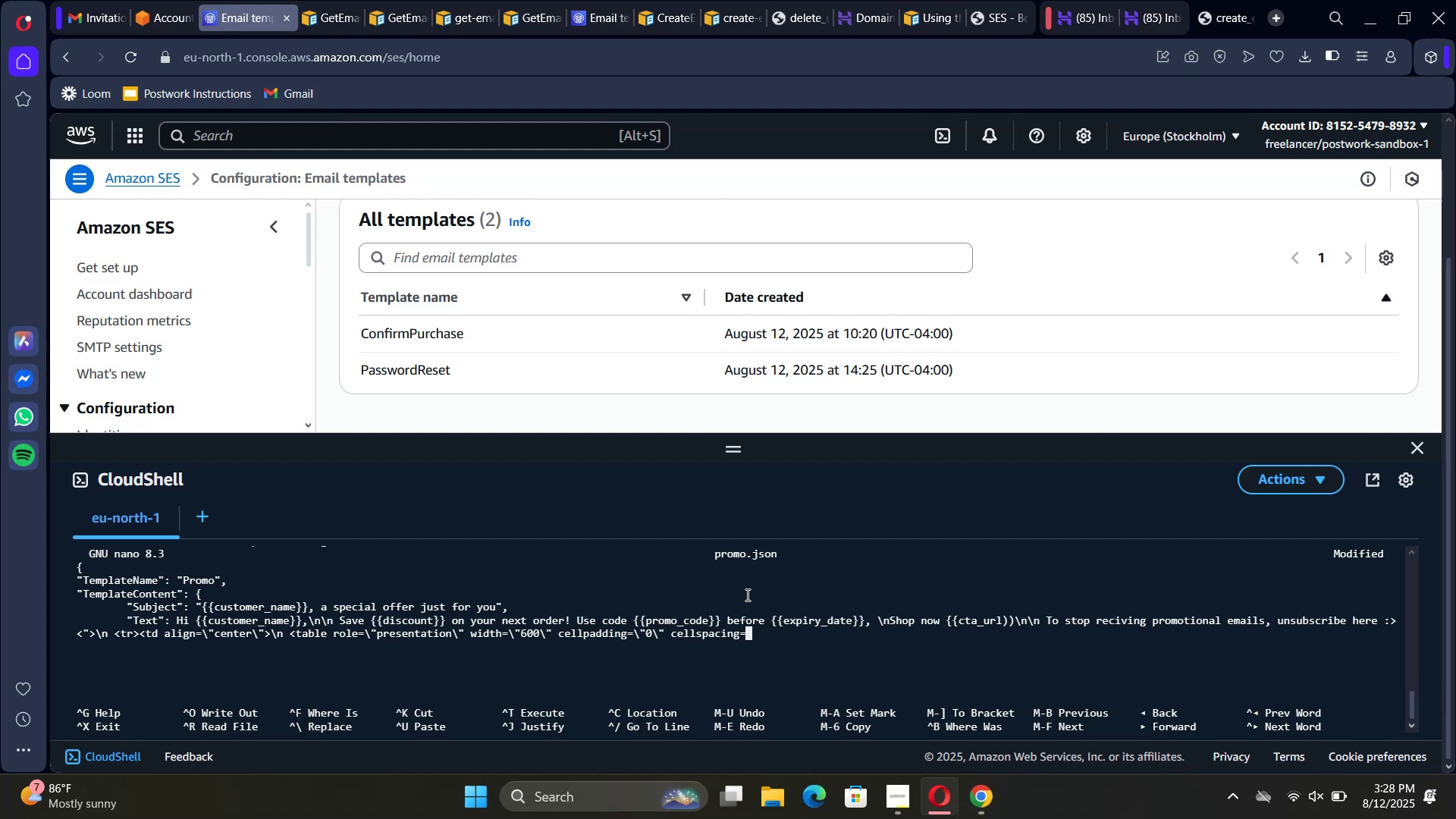 
wait(6.12)
 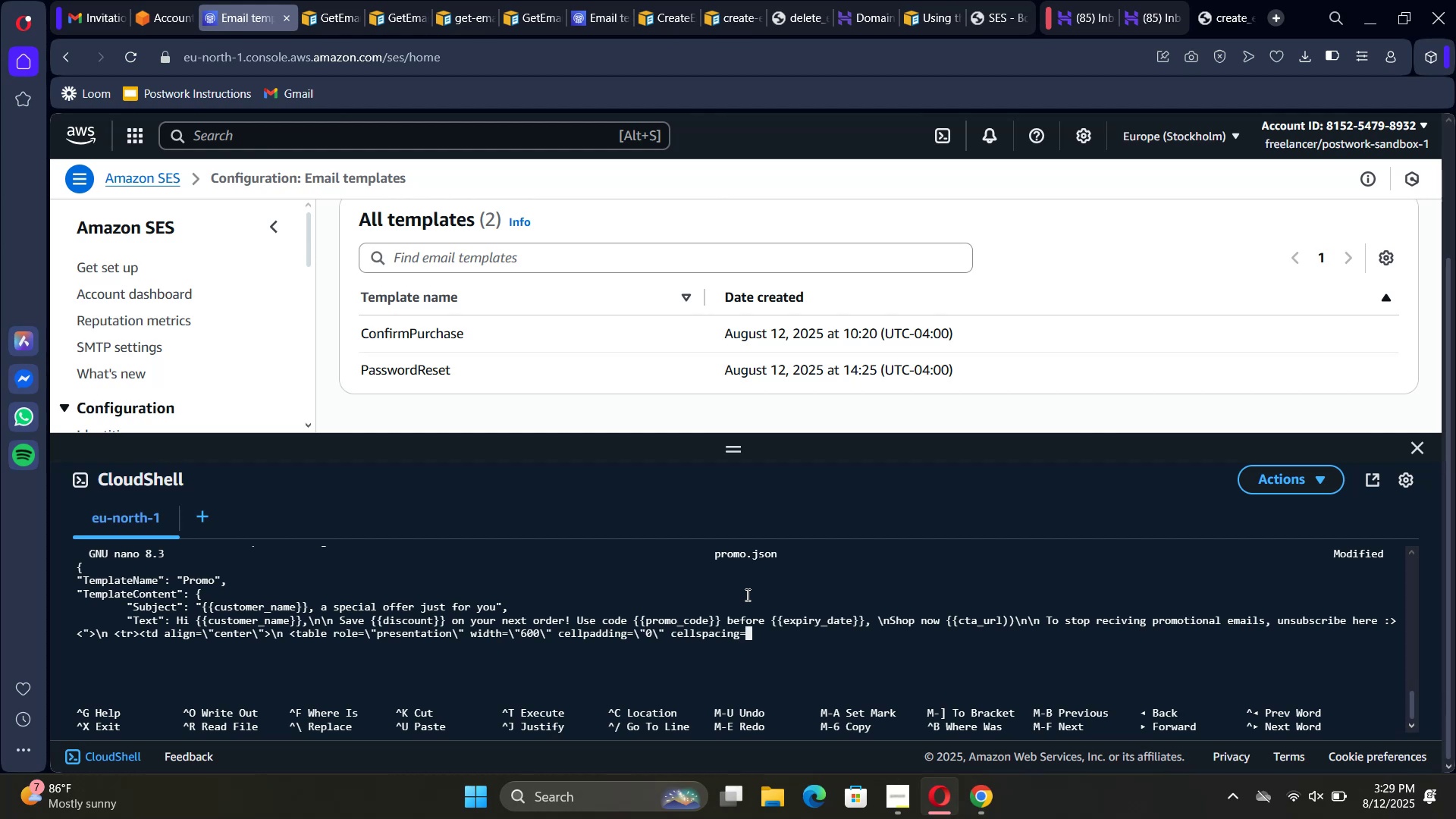 
key(Backslash)
 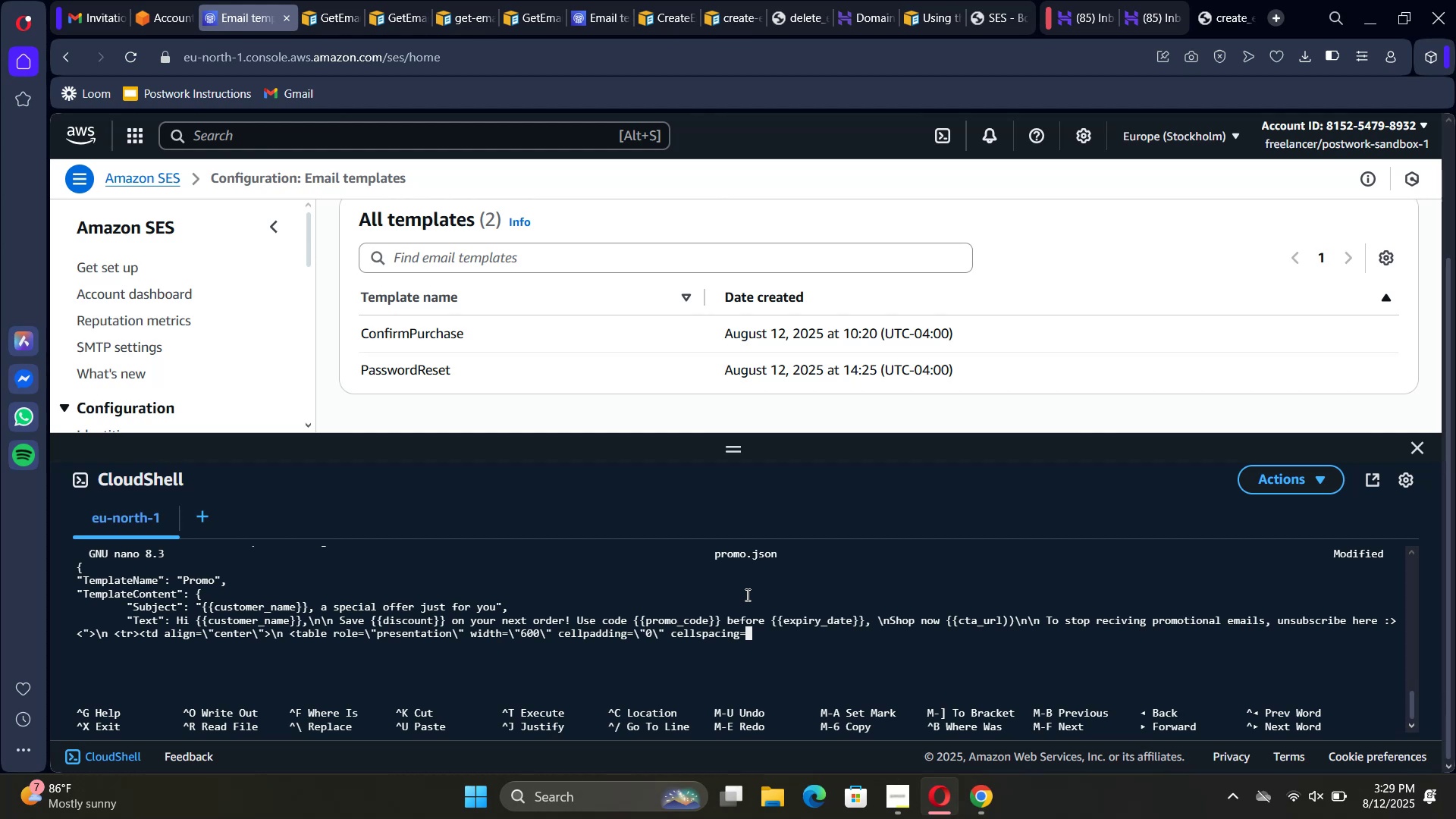 
key(Shift+Quote)
 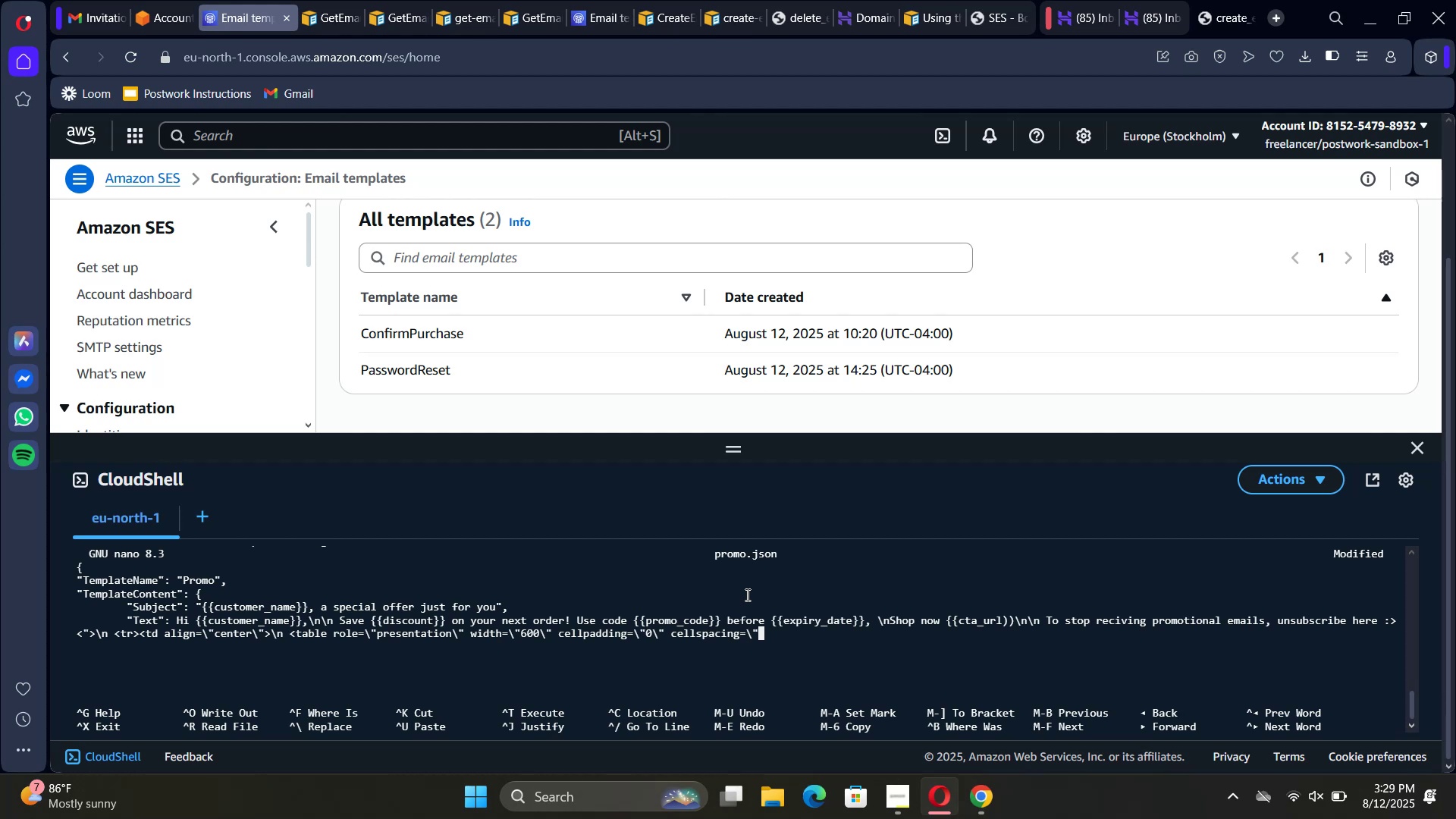 
type(0\" style=")
 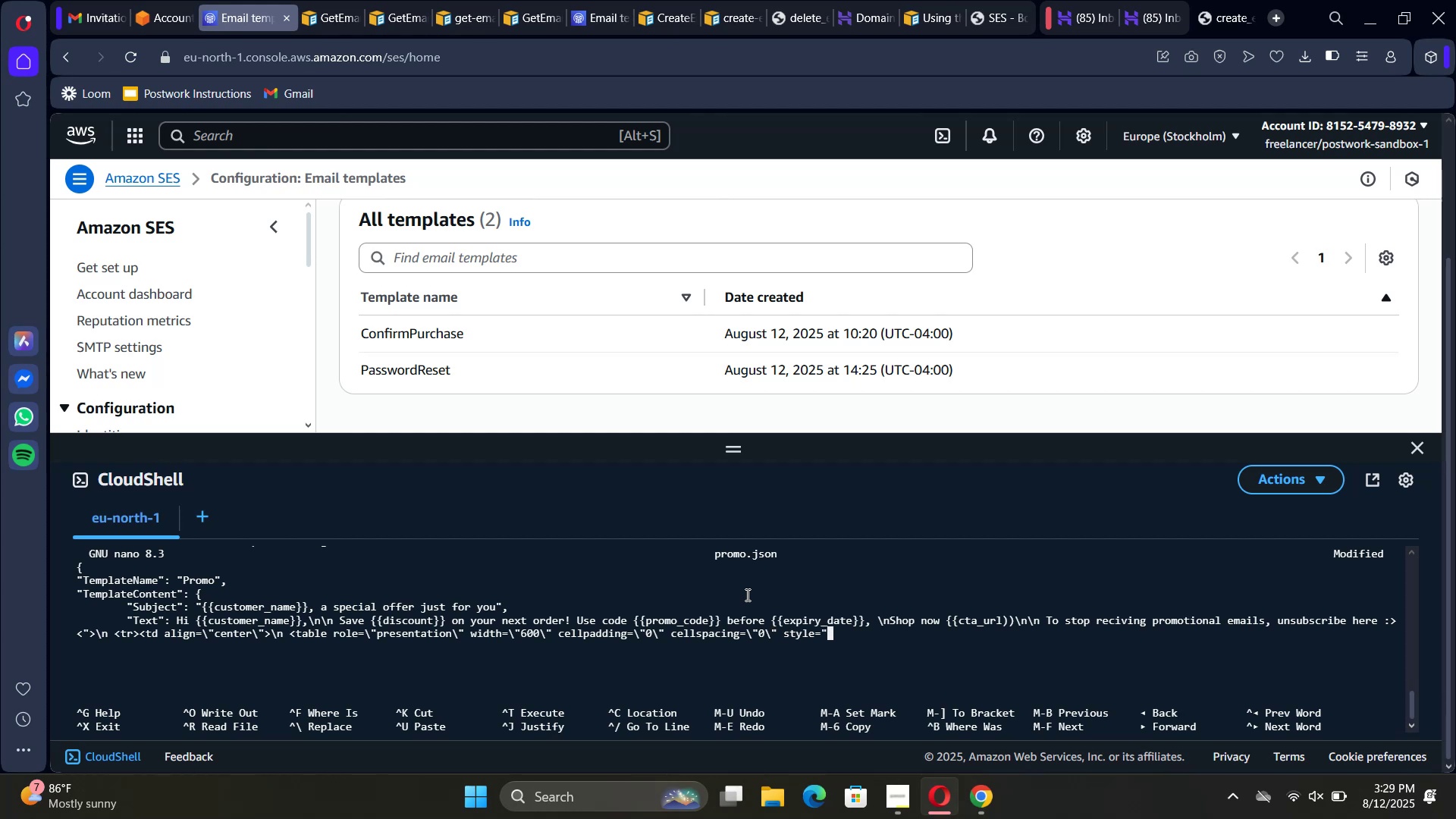 
wait(28.12)
 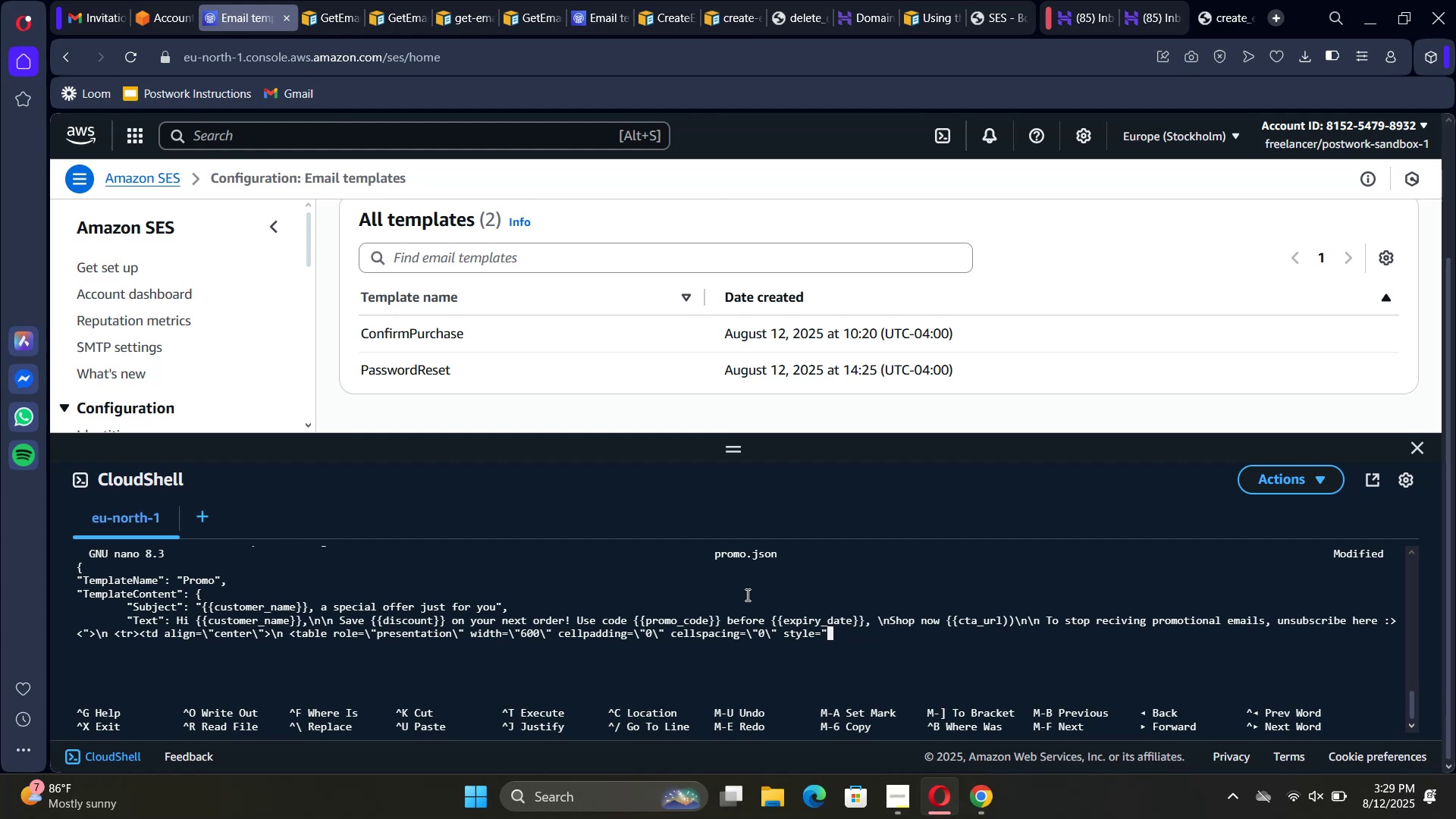 
type(\"background:#ffffff; border-radius:8px)
 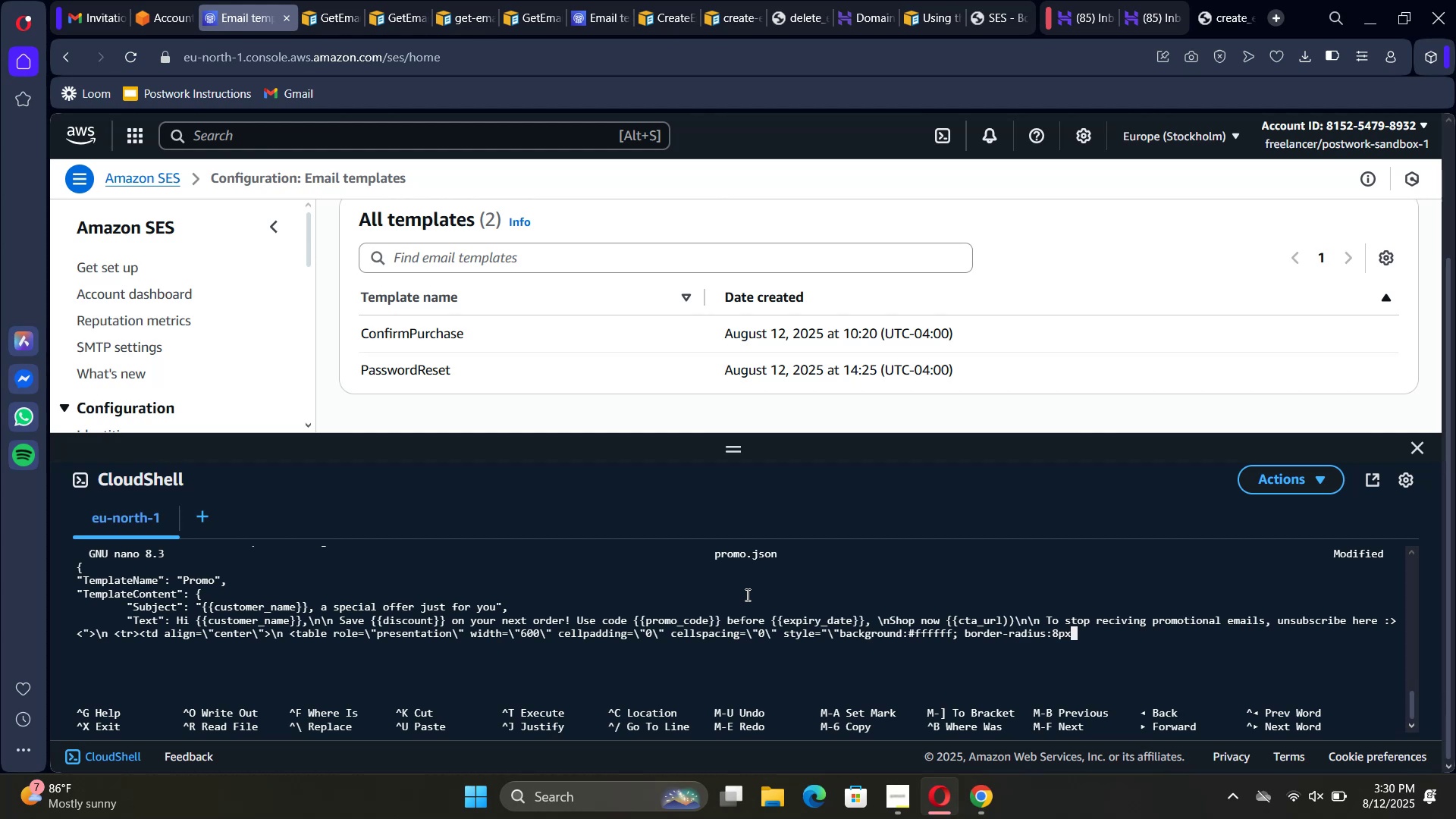 
key(Semicolon)
 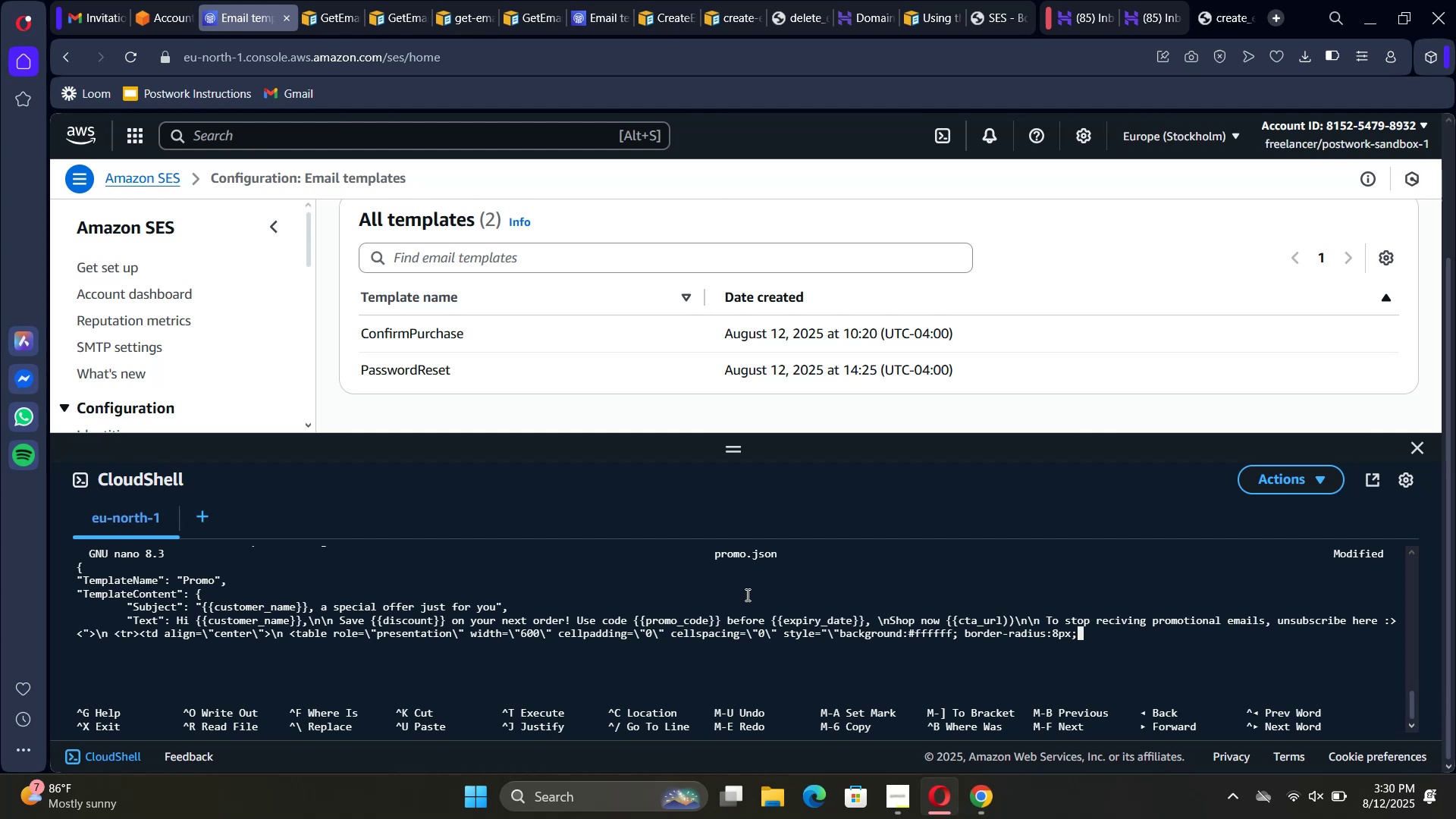 
key(Space)
 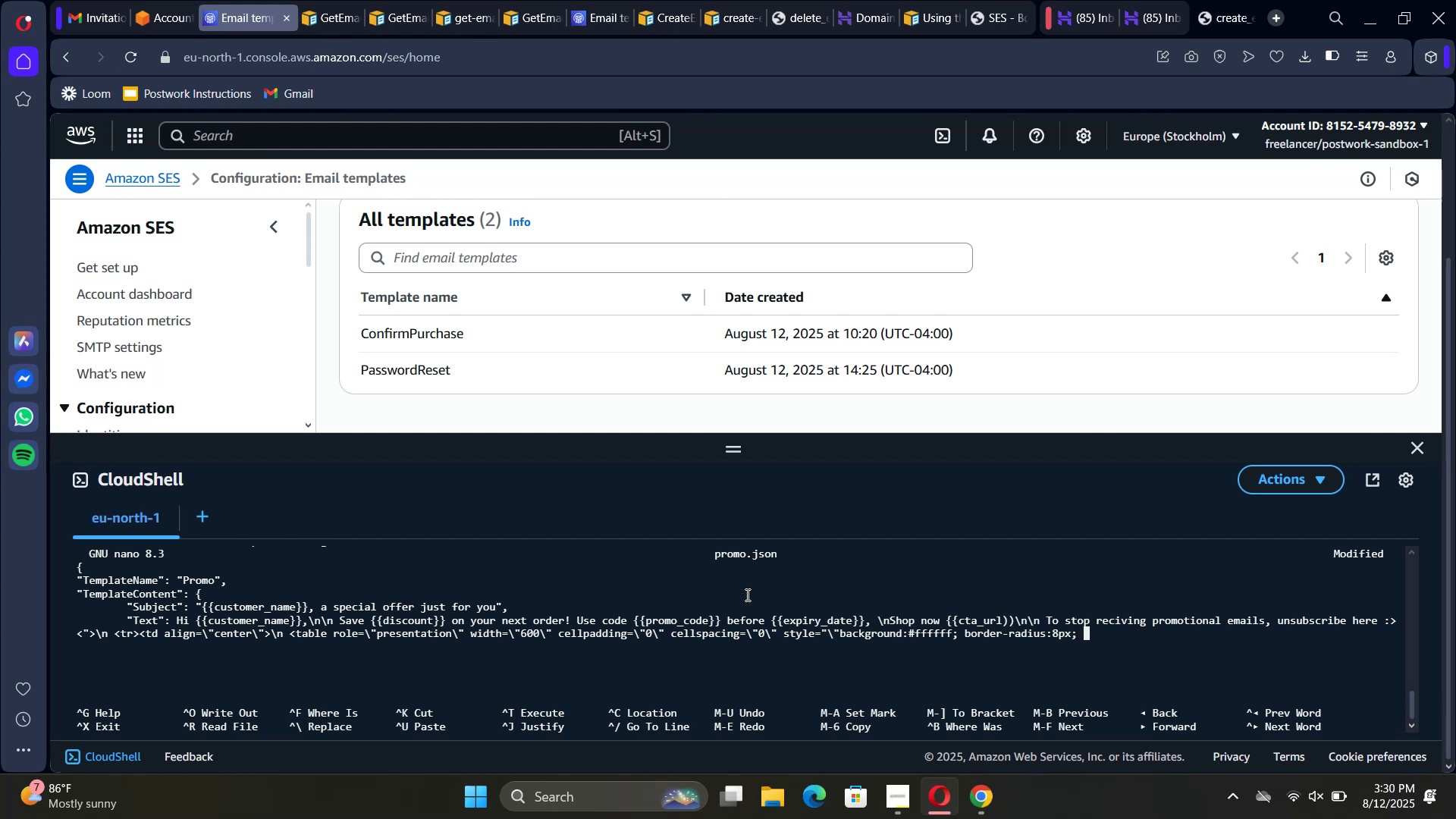 
wait(9.71)
 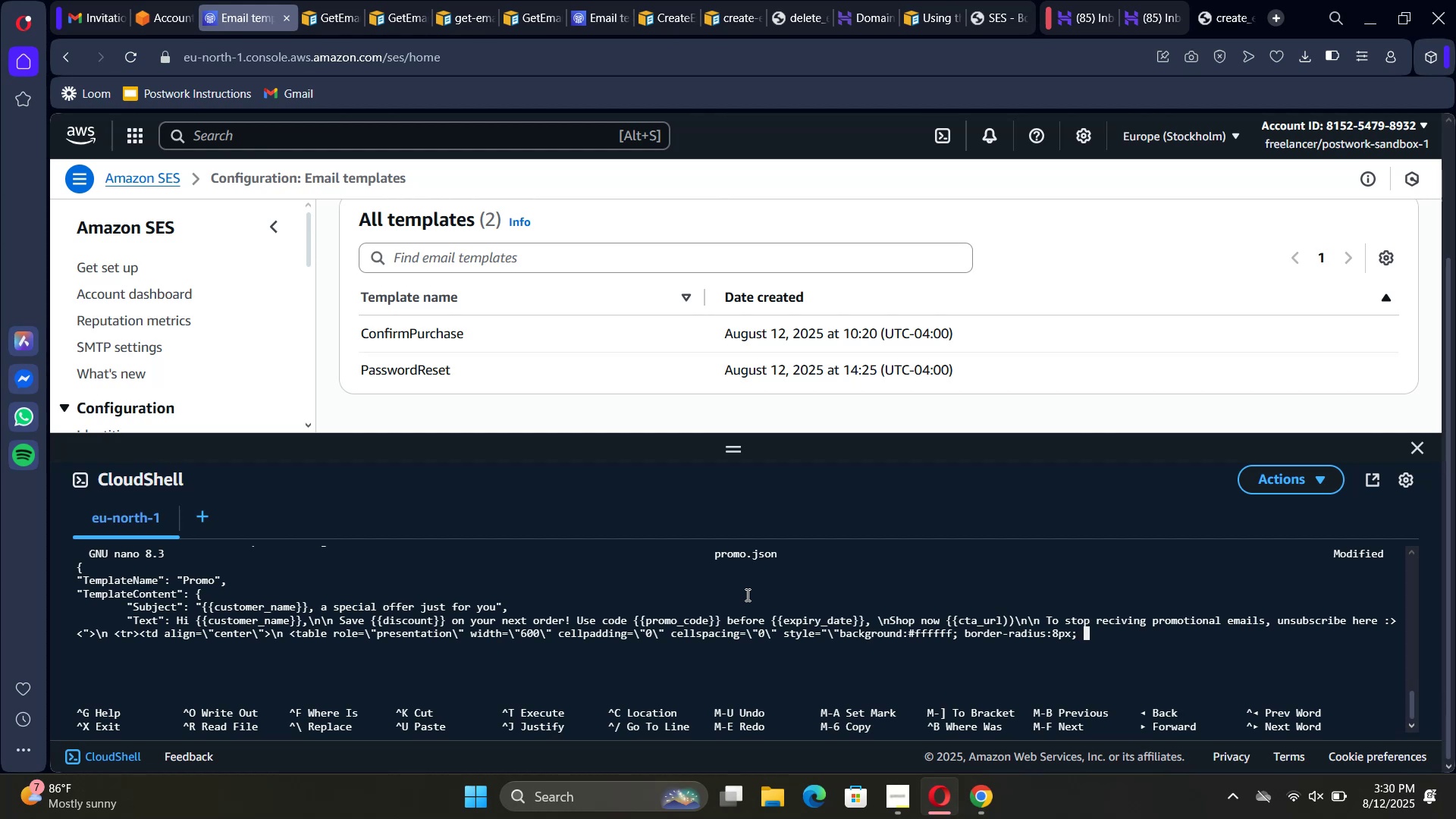 
type(overflow:hidden)
 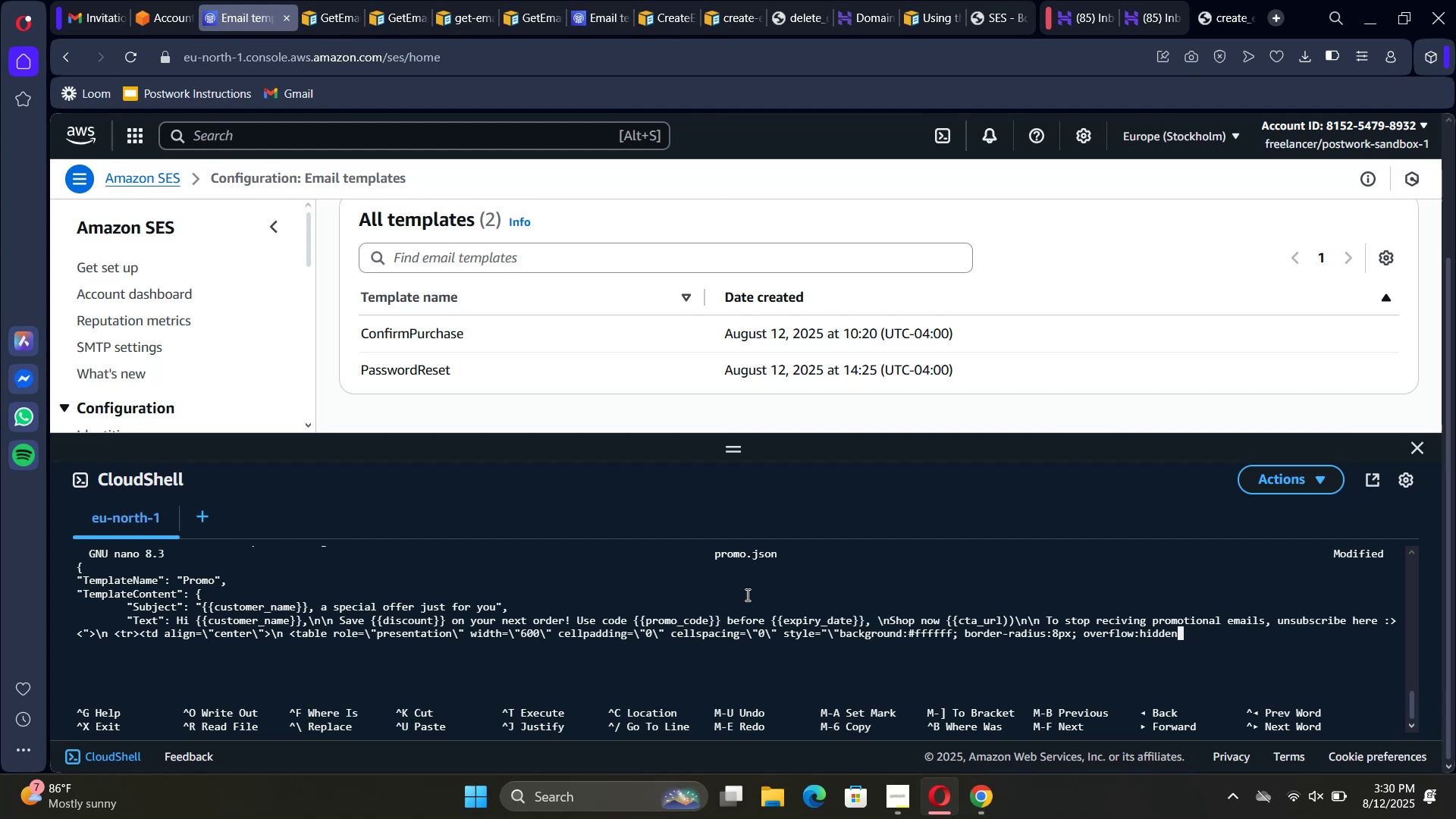 
key(Backslash)
 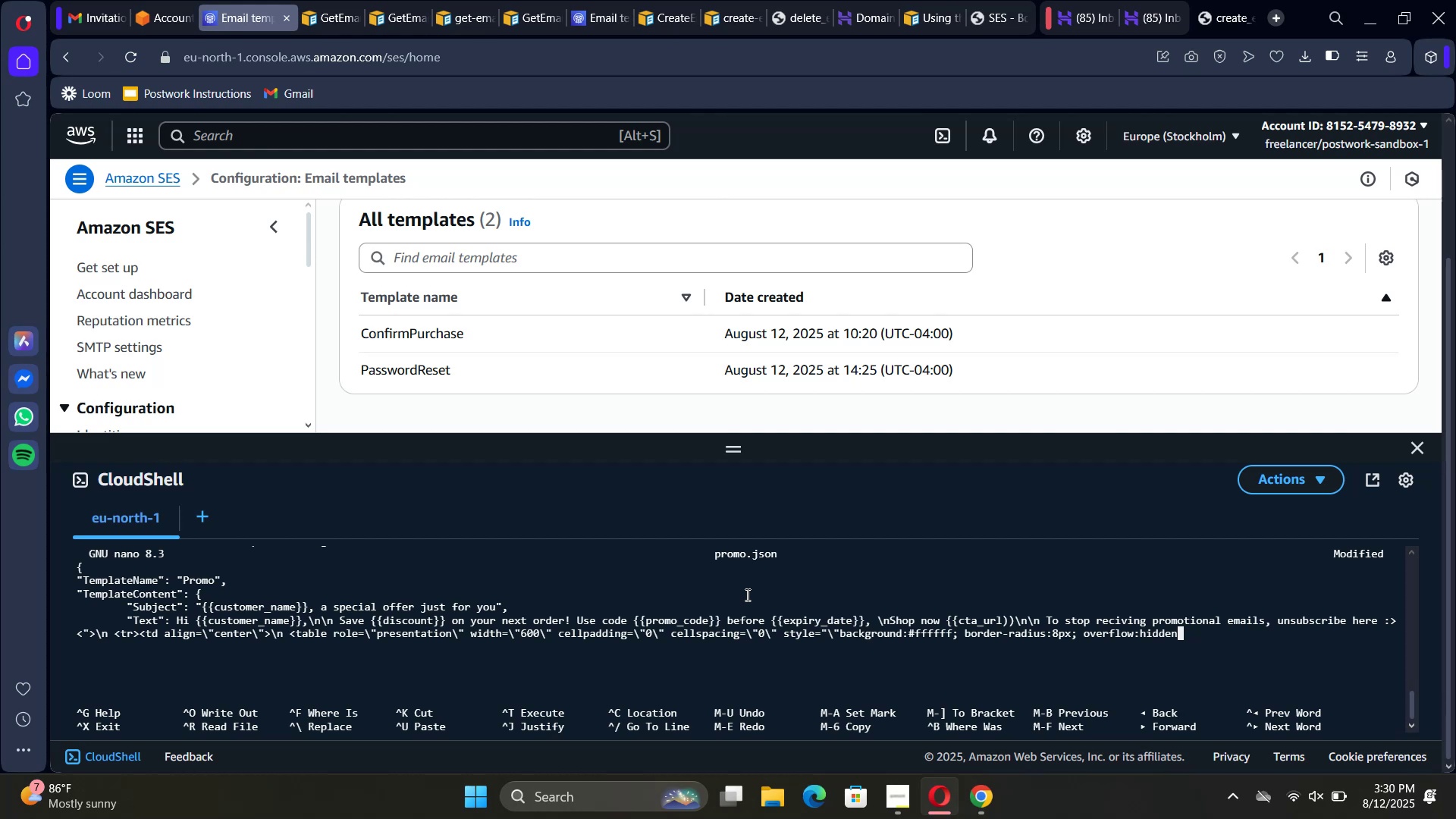 
key(Shift+Quote)
 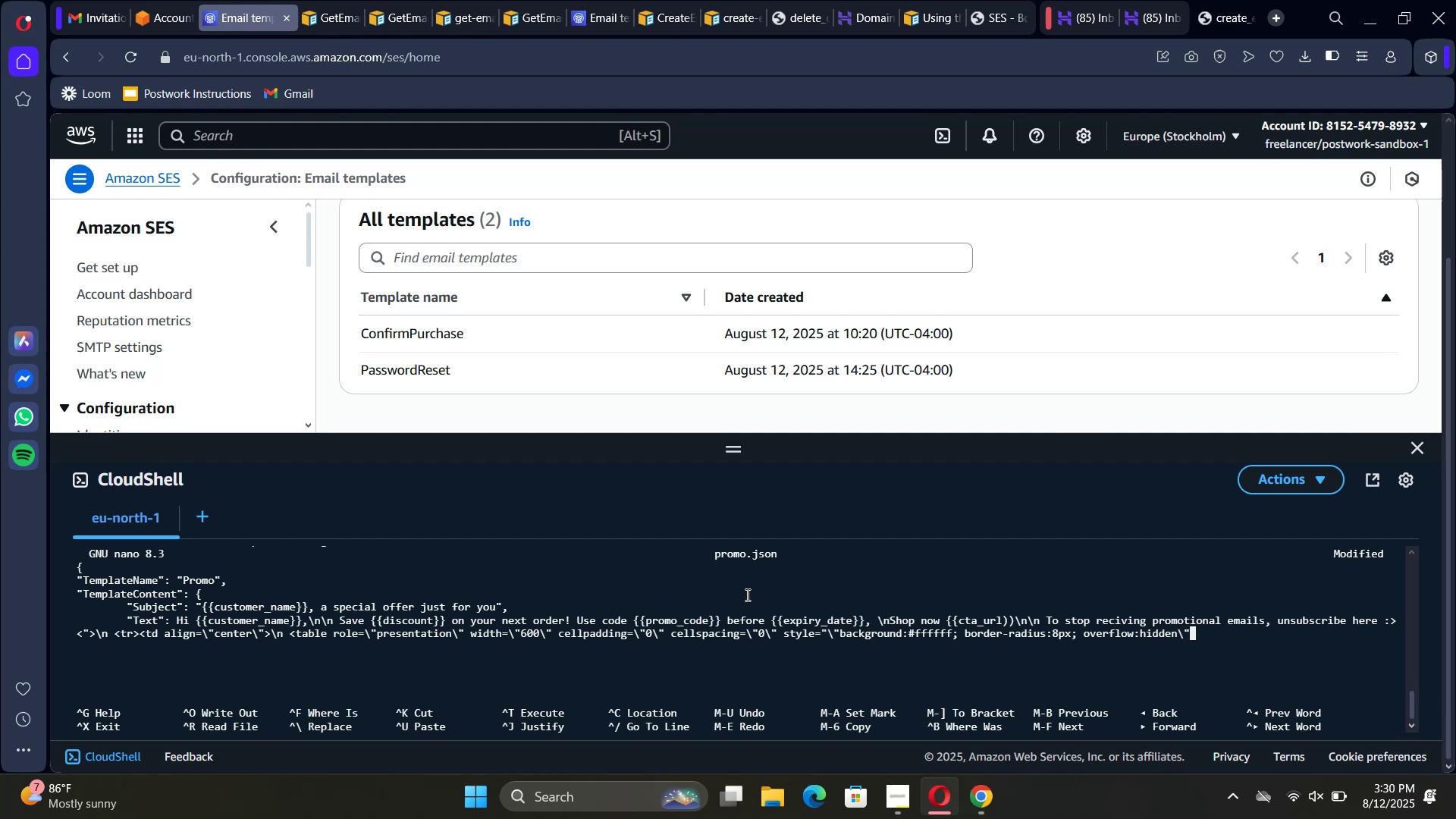 
key(Shift+Period)
 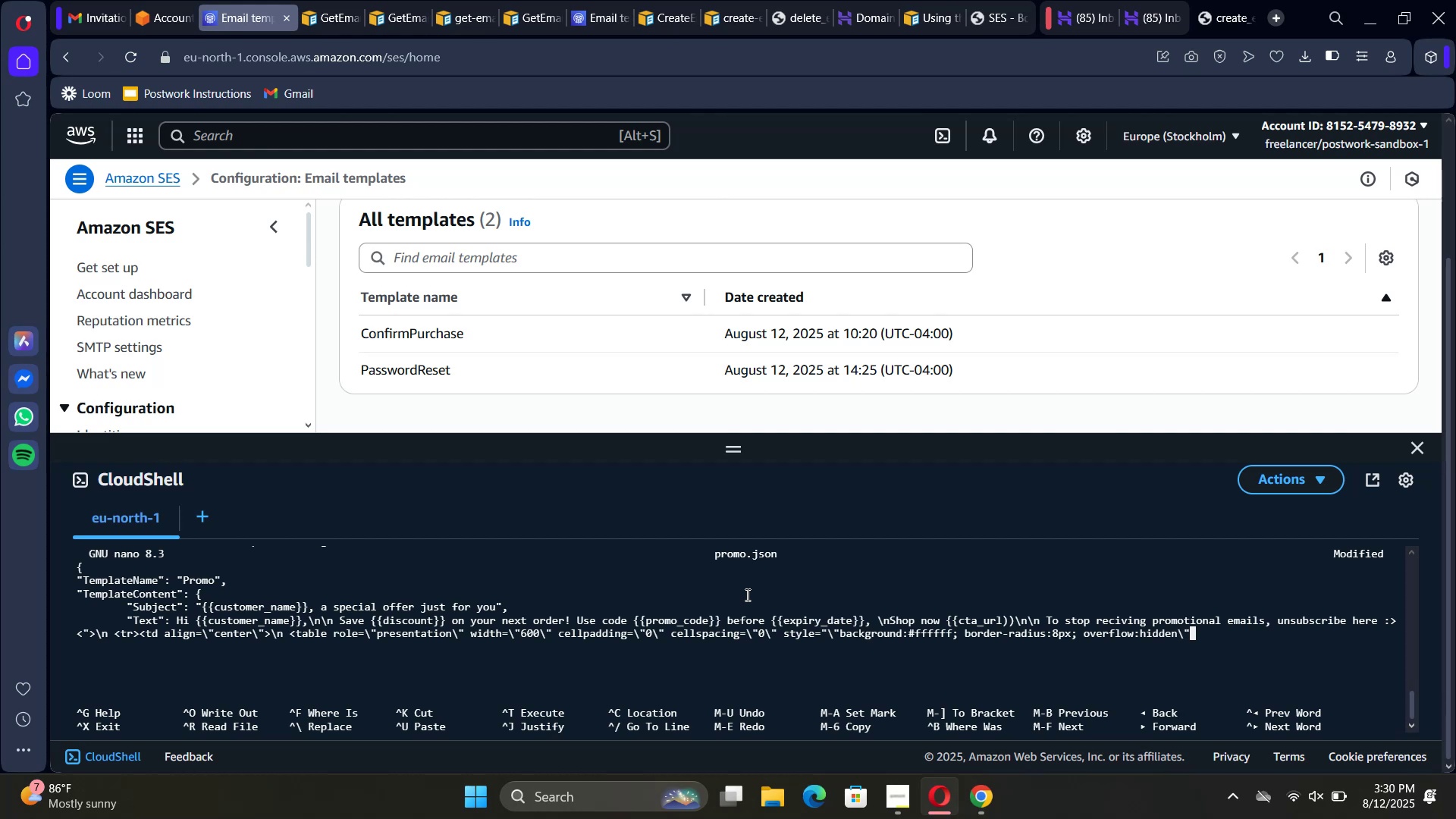 
key(Backslash)
 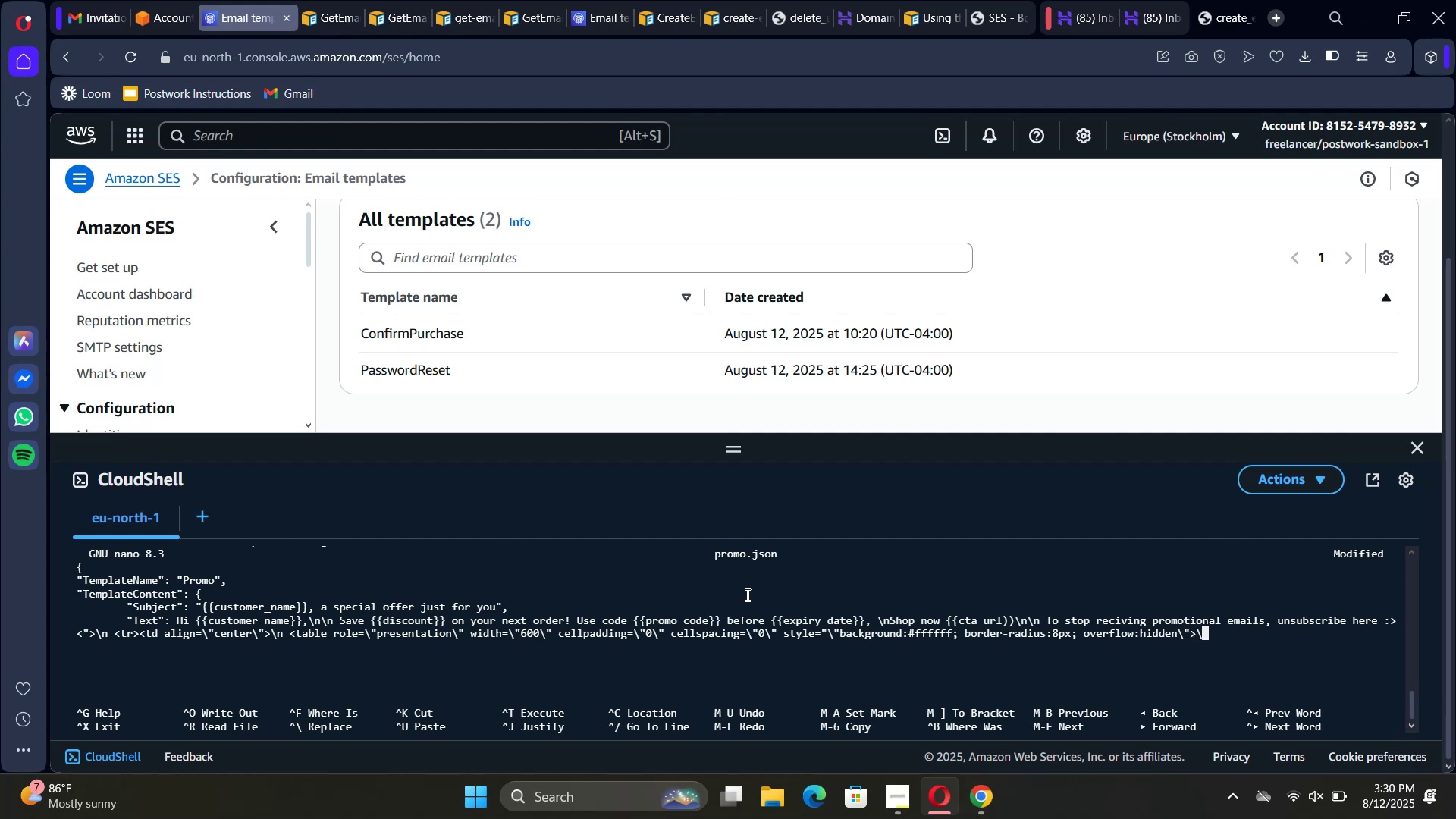 
key(N)
 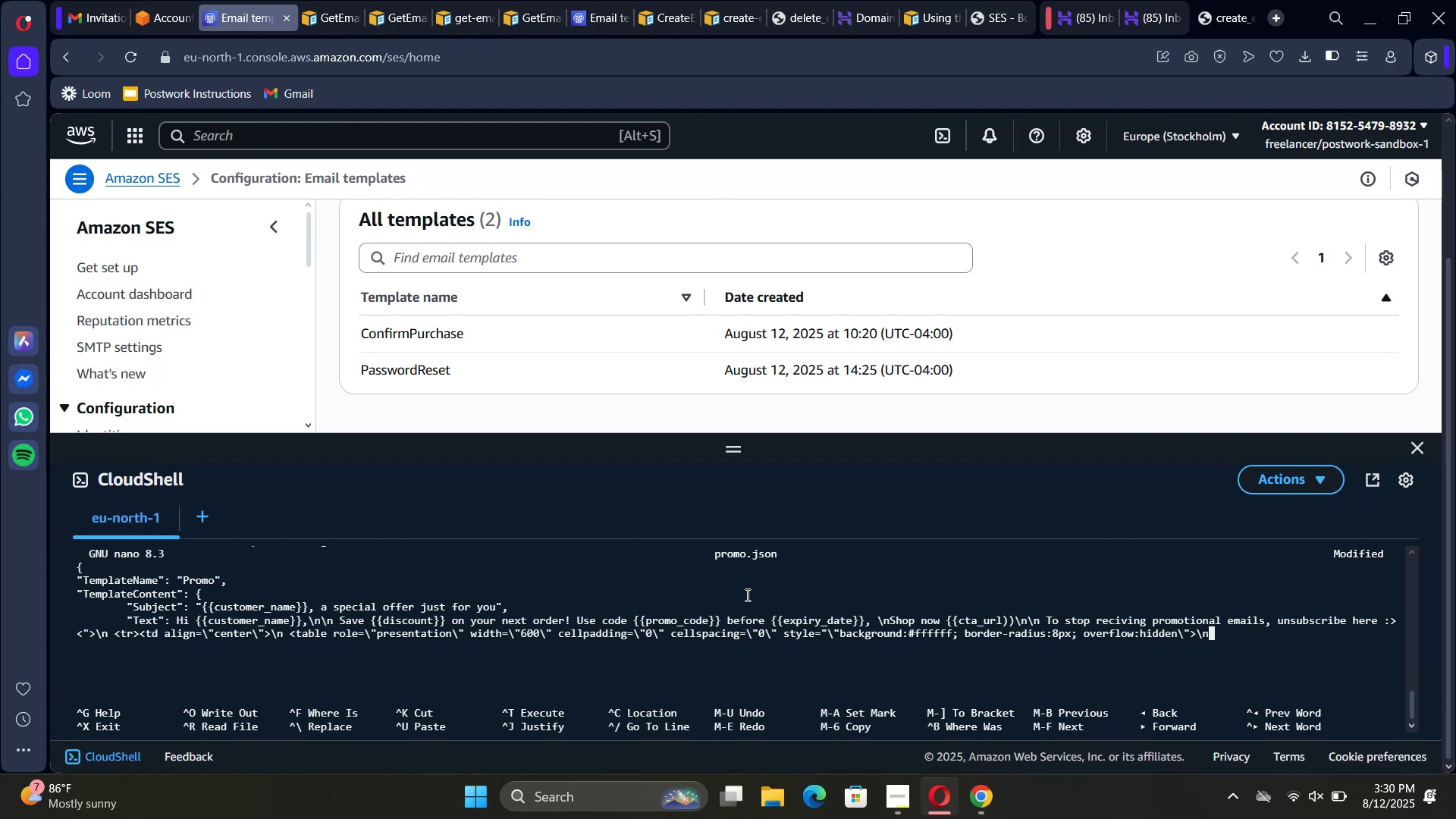 
hold_key(key=ShiftRight, duration=0.54)
 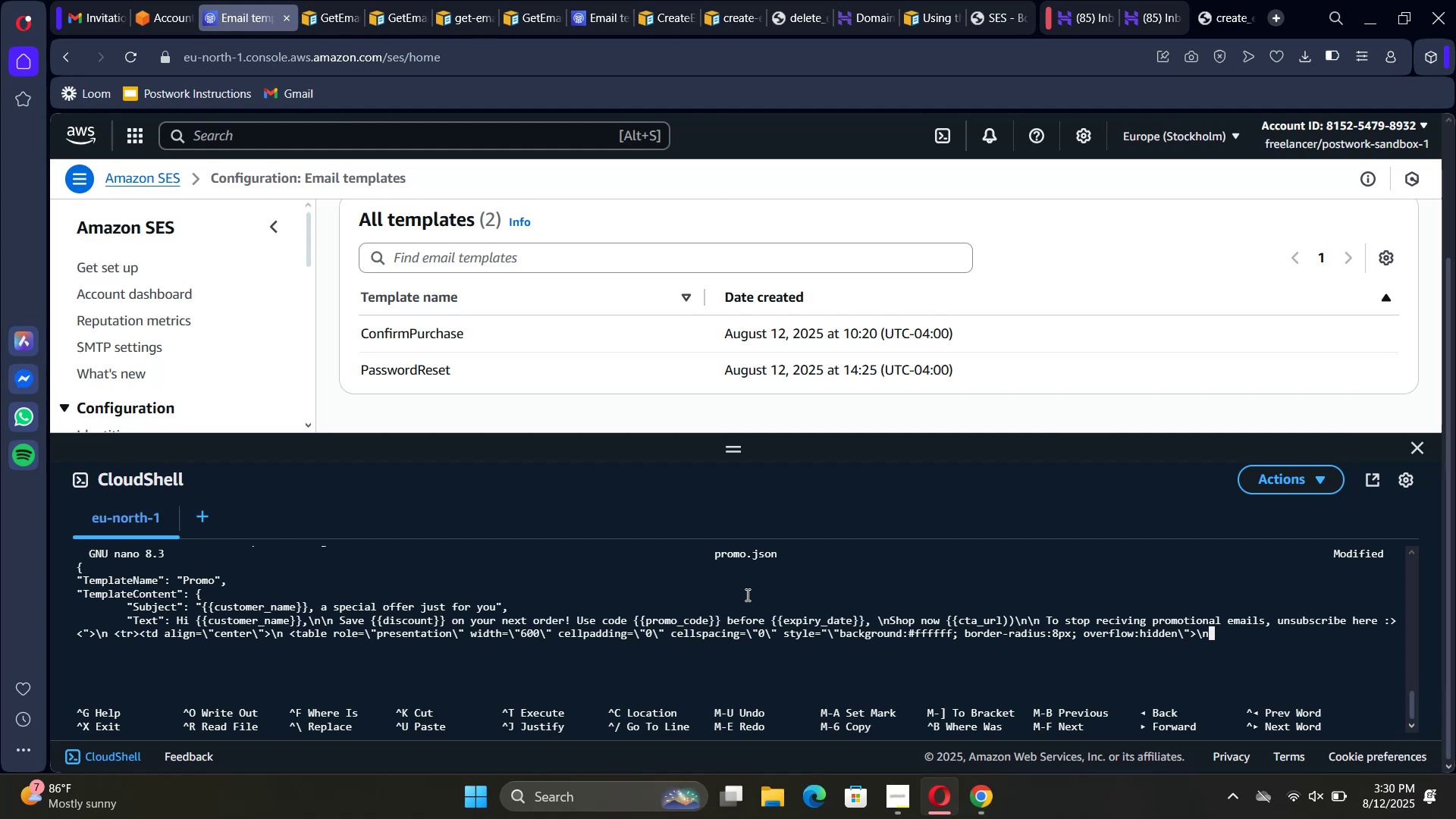 
type( <tr>)
 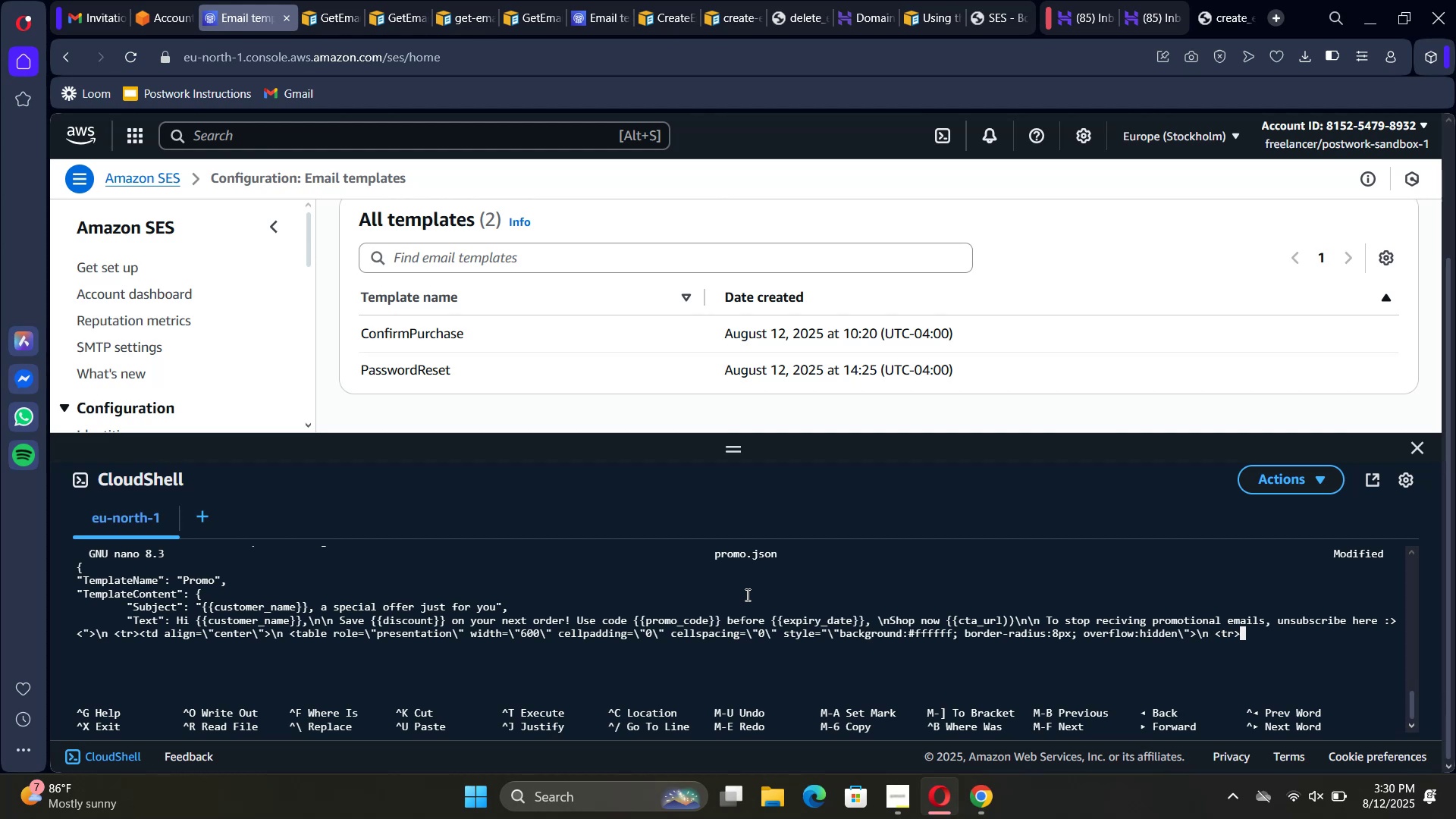 
hold_key(key=ShiftRight, duration=0.39)
 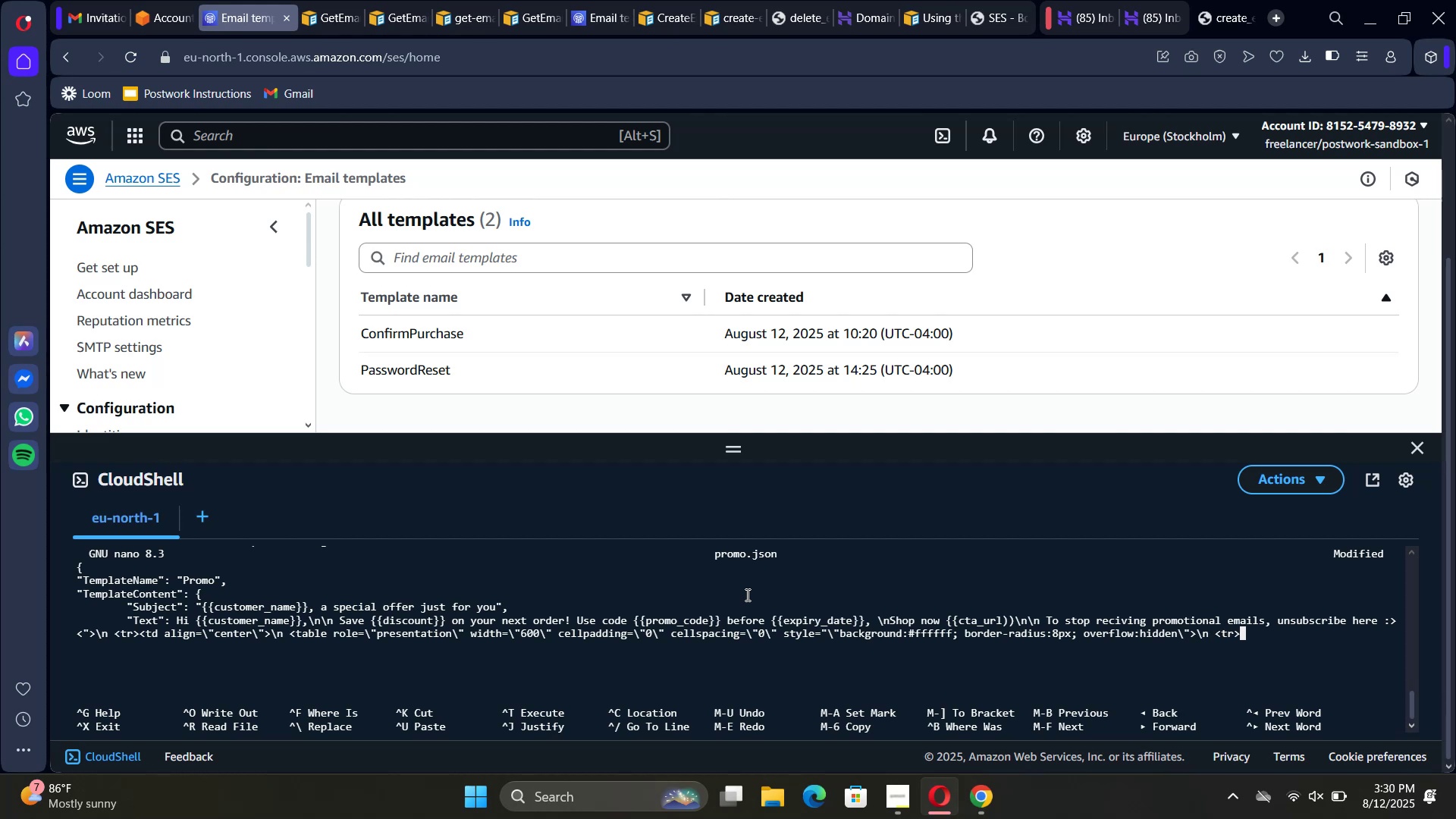 
wait(5.74)
 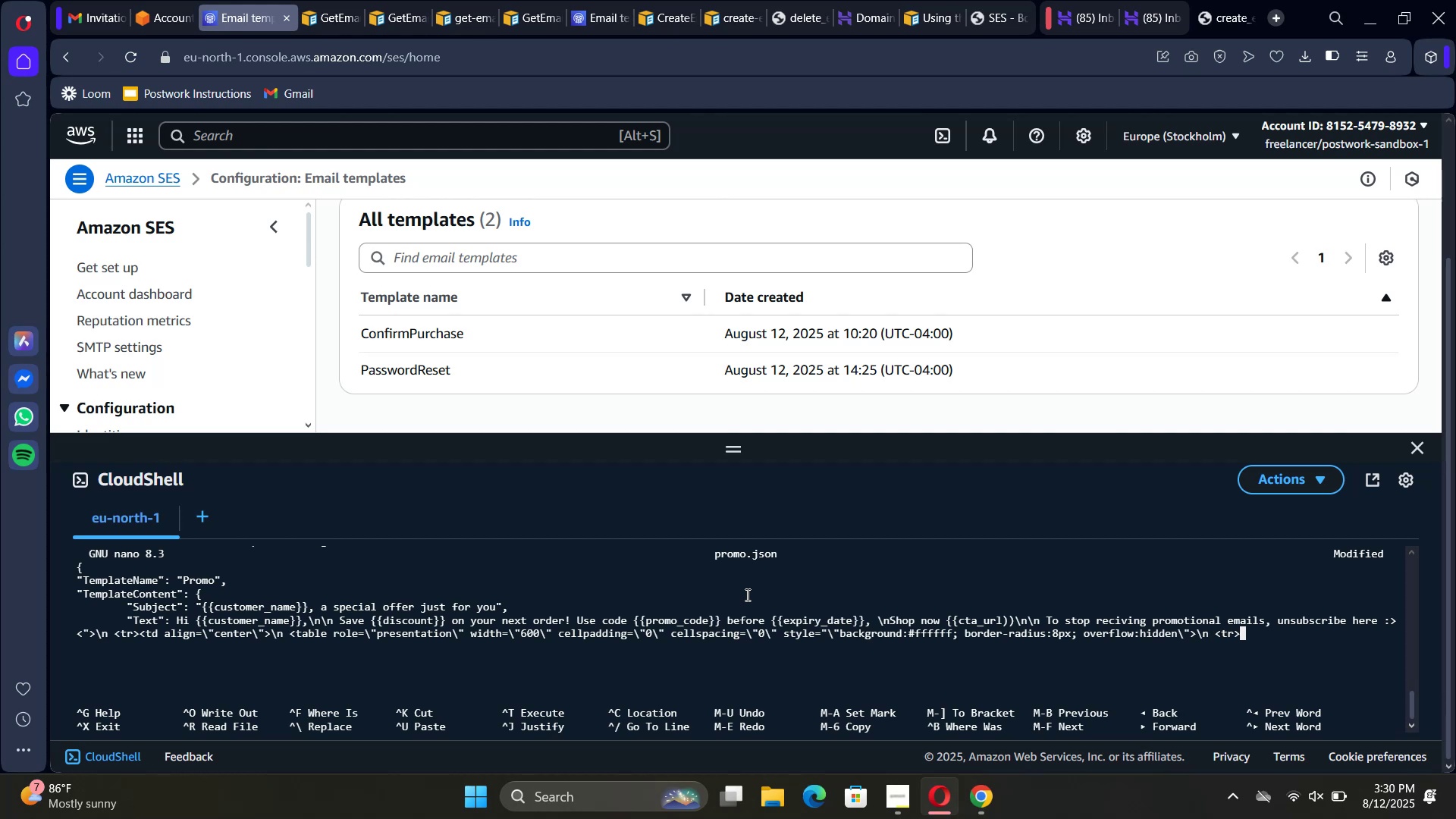 
type(<td)
 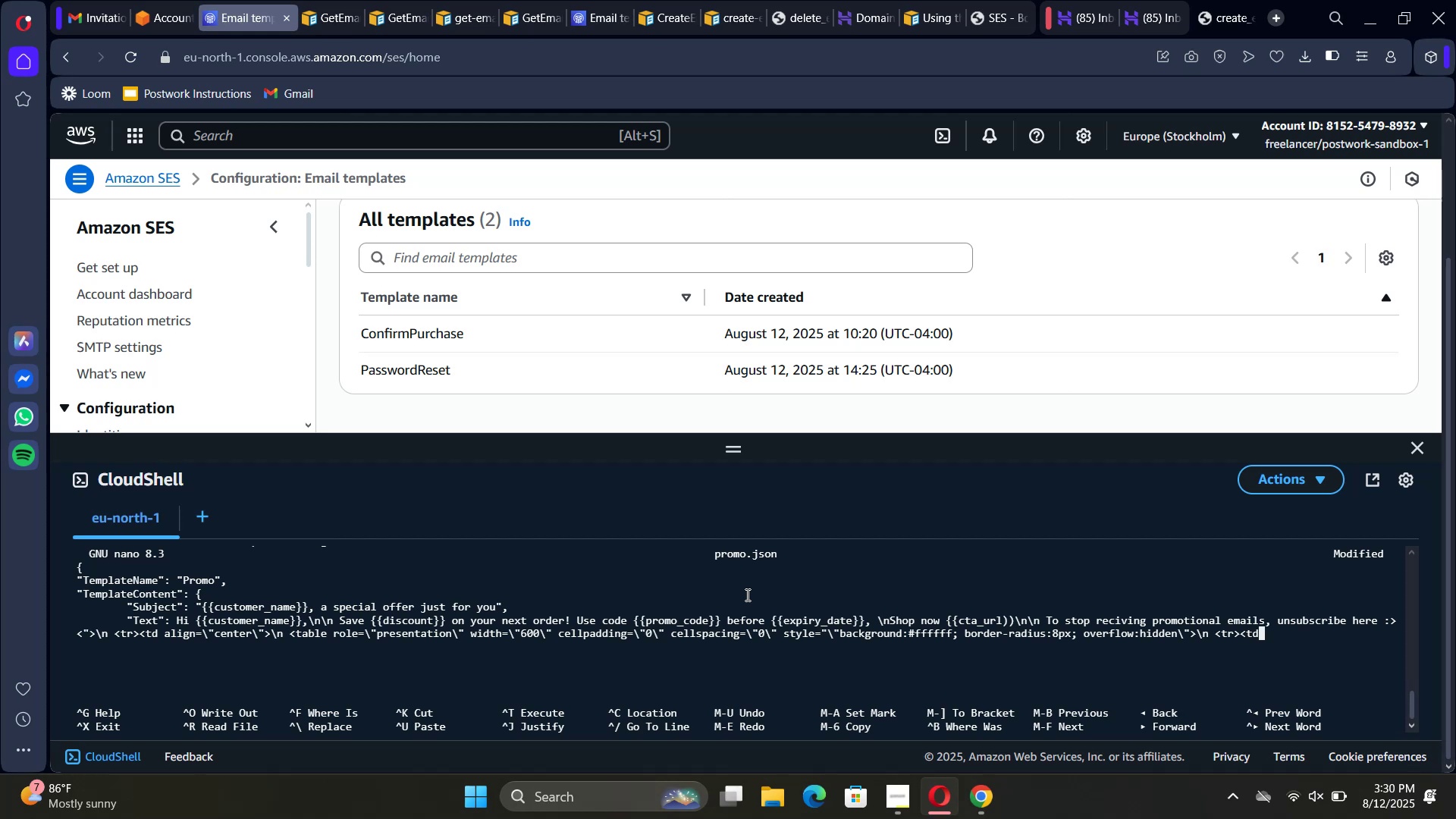 
wait(5.53)
 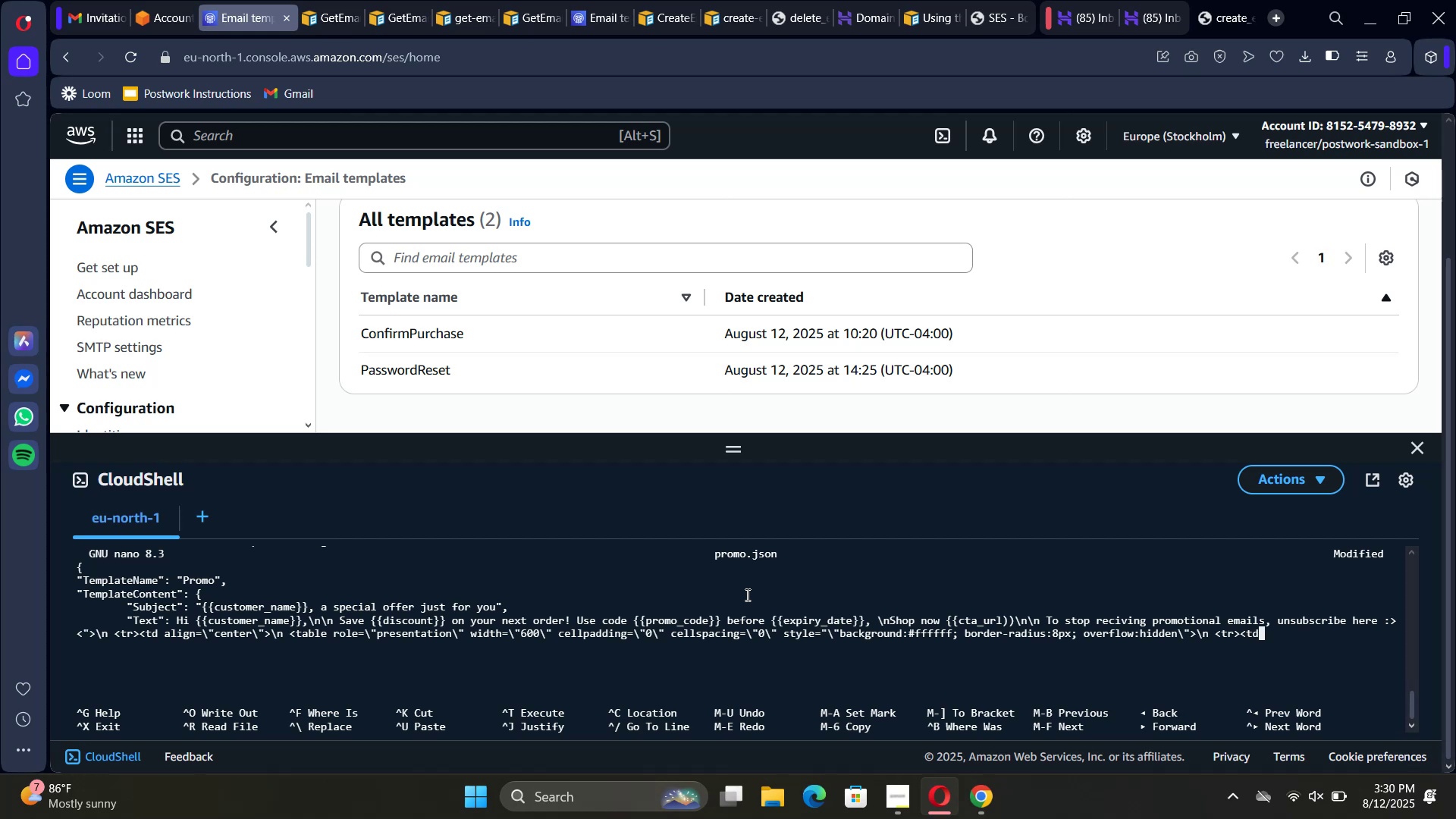 
type( style=\"pading)
key(Backspace)
key(Backspace)
key(Backspace)
type(ding)
 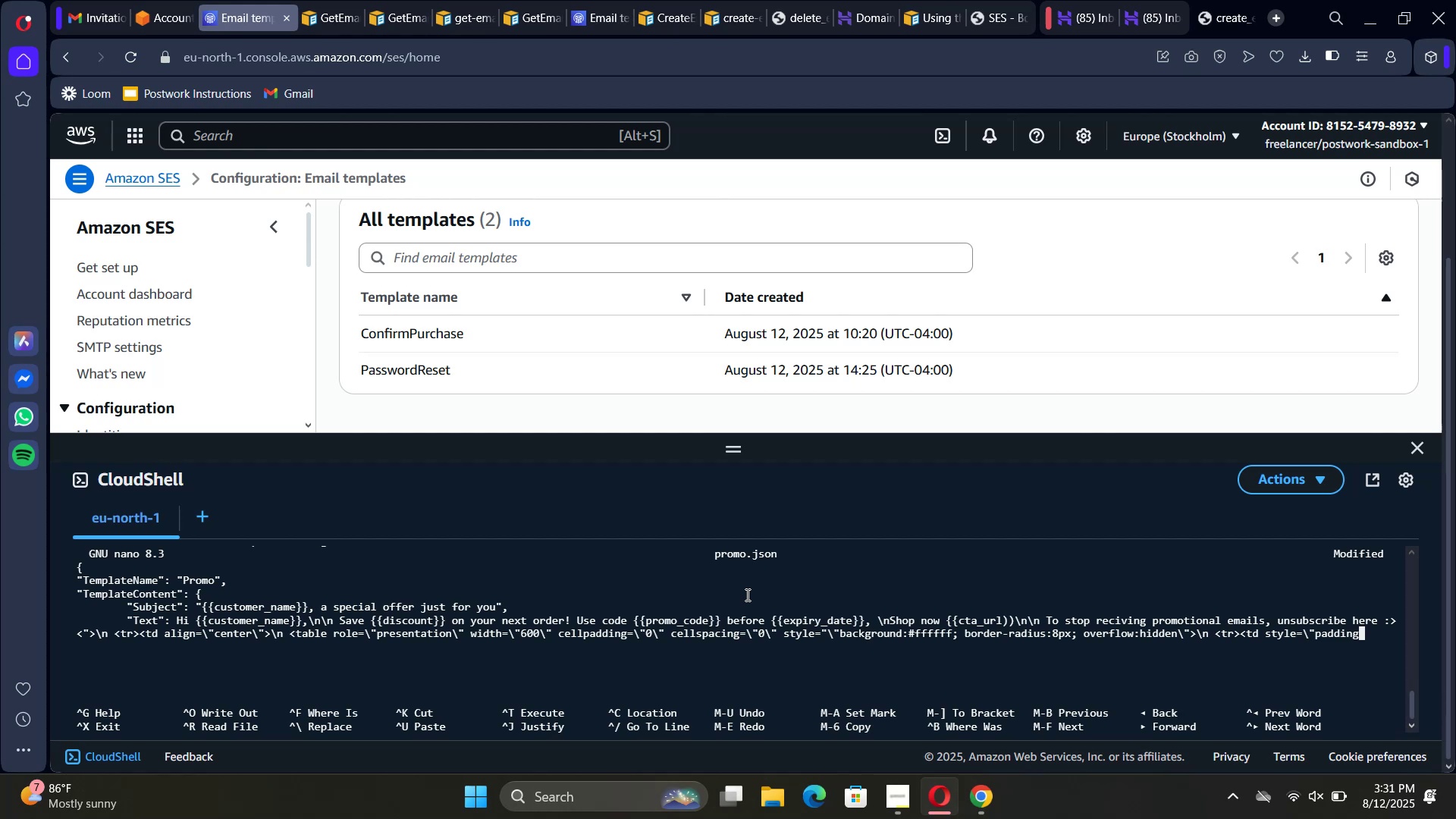 
hold_key(key=ShiftRight, duration=0.38)
 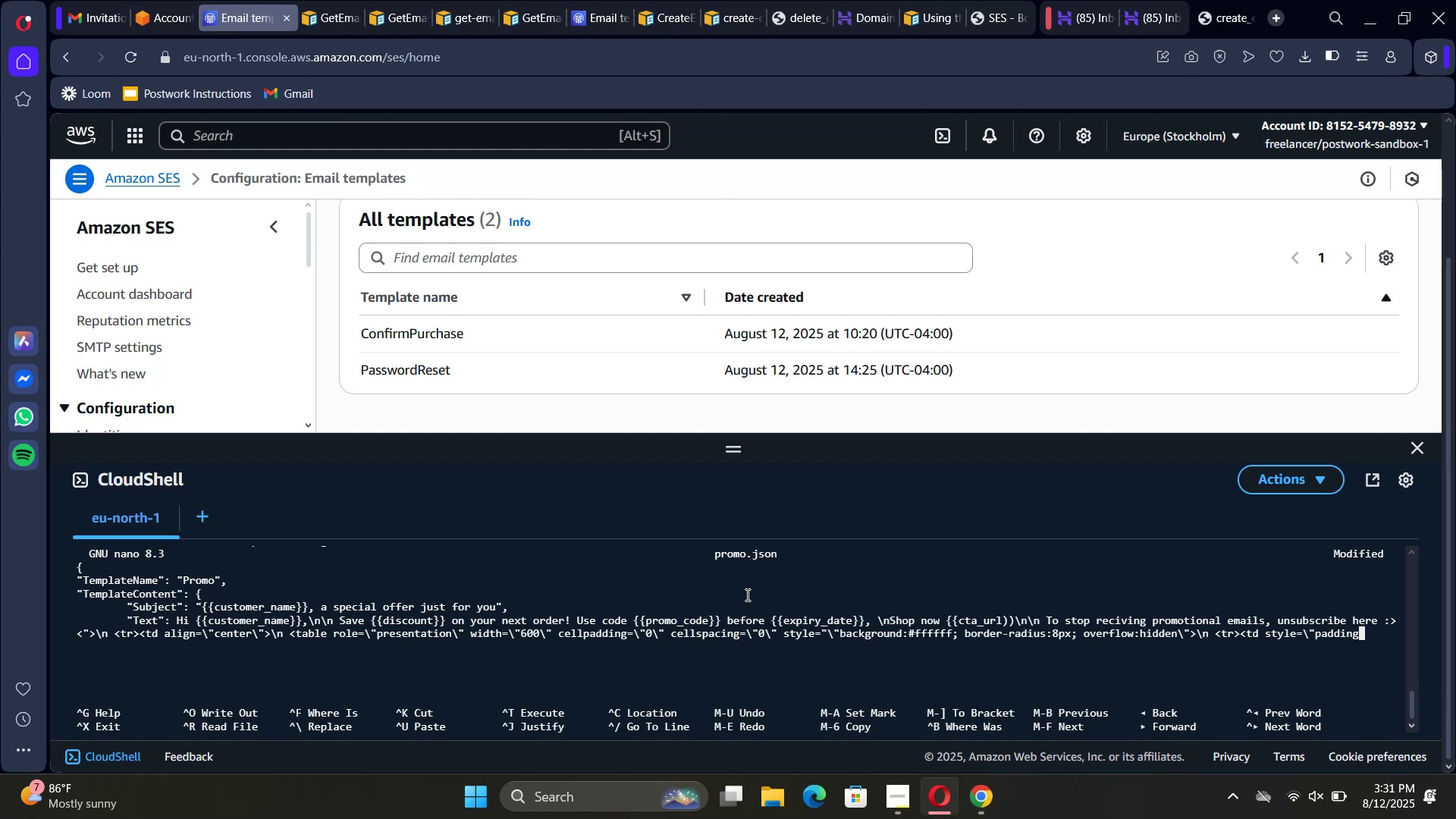 
type(:24px\")
 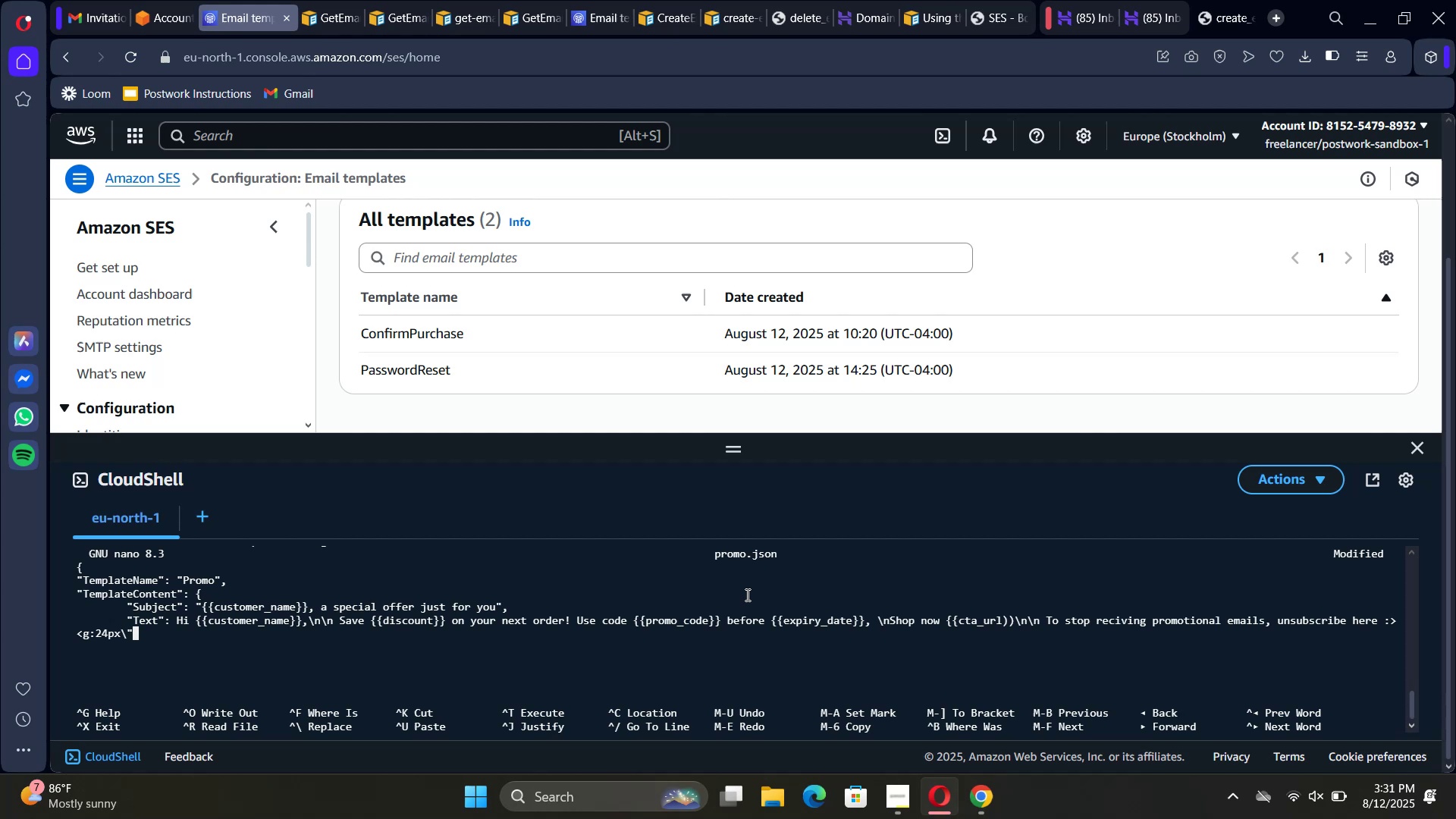 
type(>\n <h1 style)
 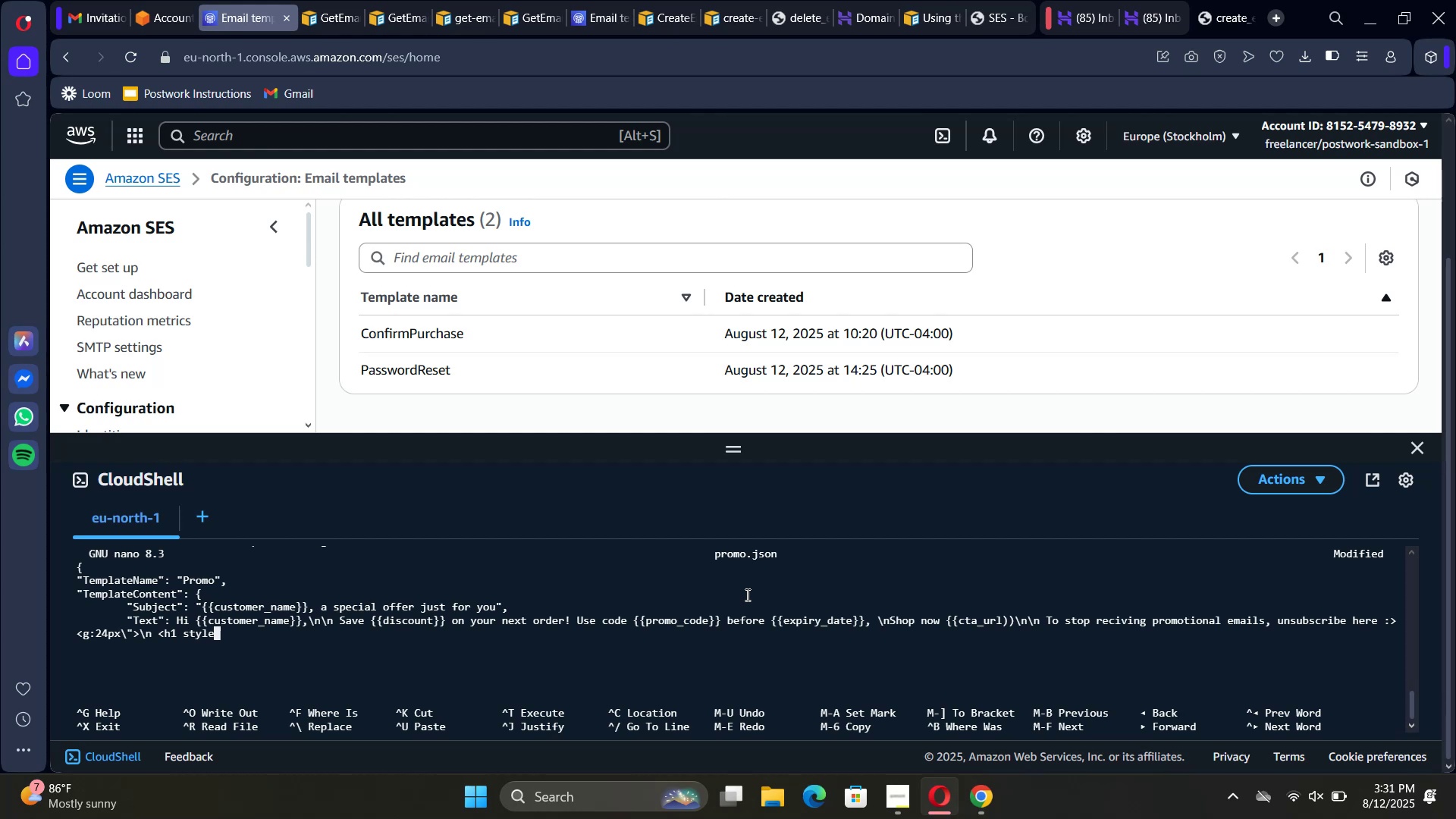 
wait(11.91)
 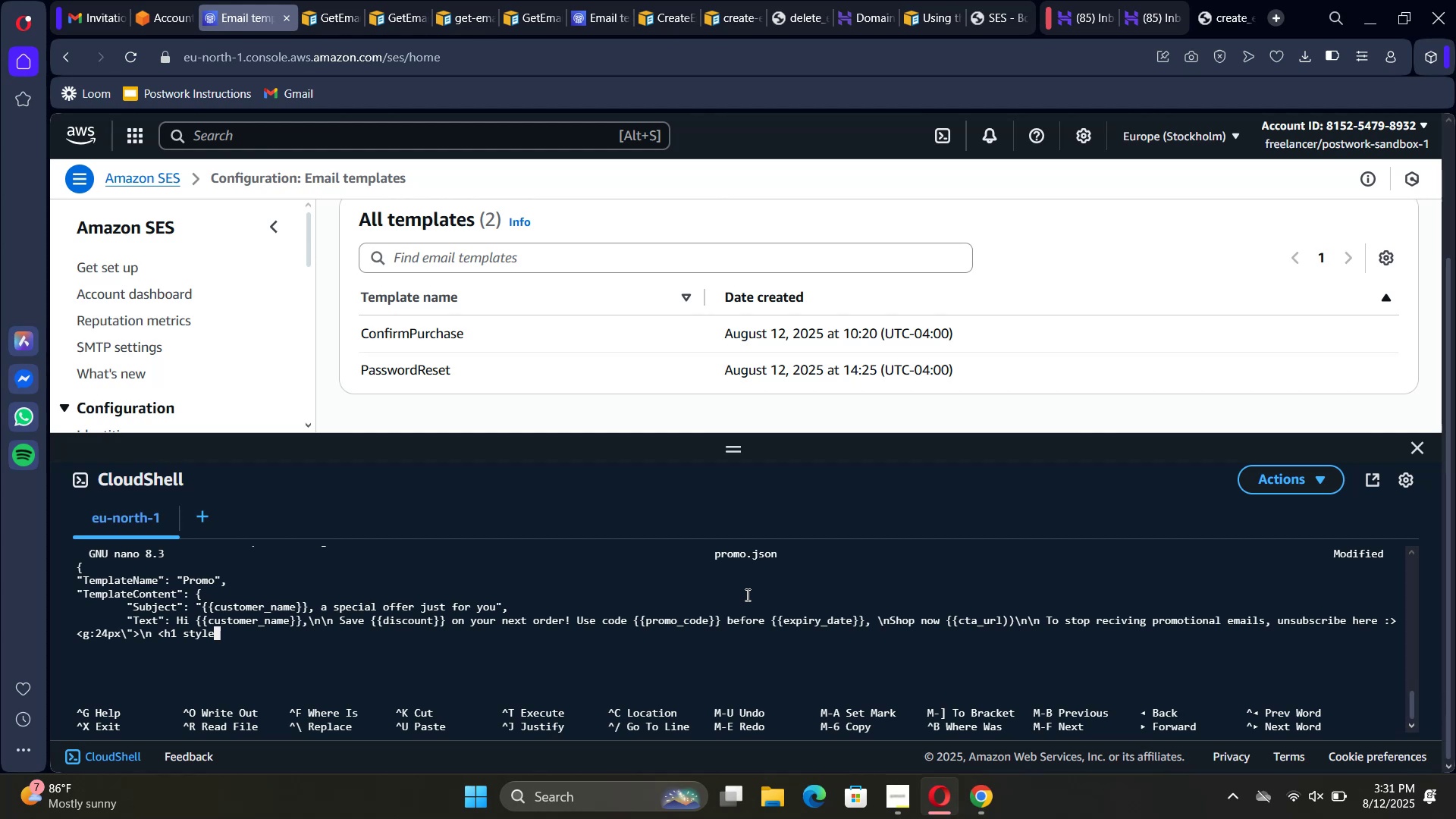 
type(=\"margin:0 0 8px; font-size)
 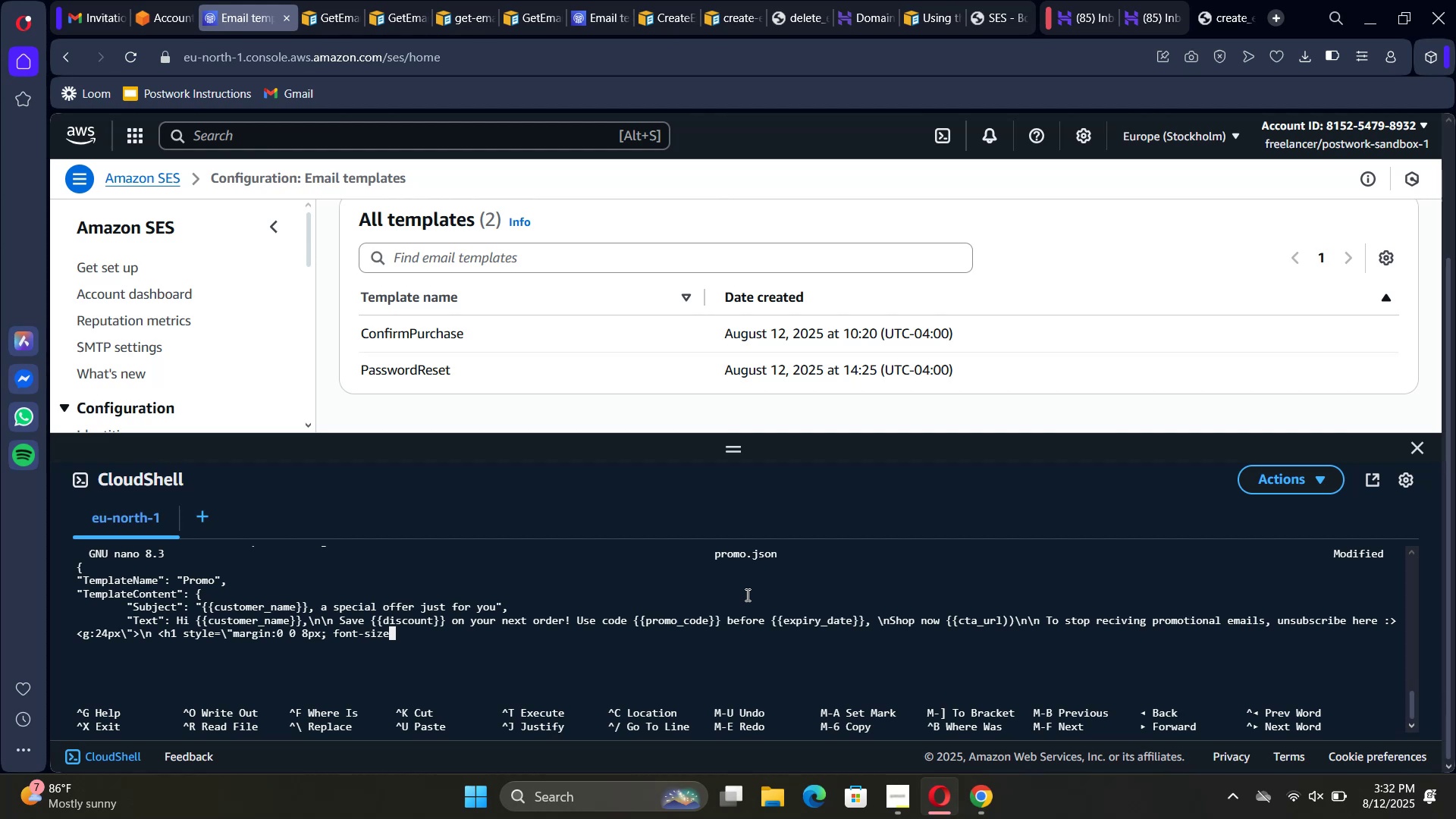 
type(24px)
 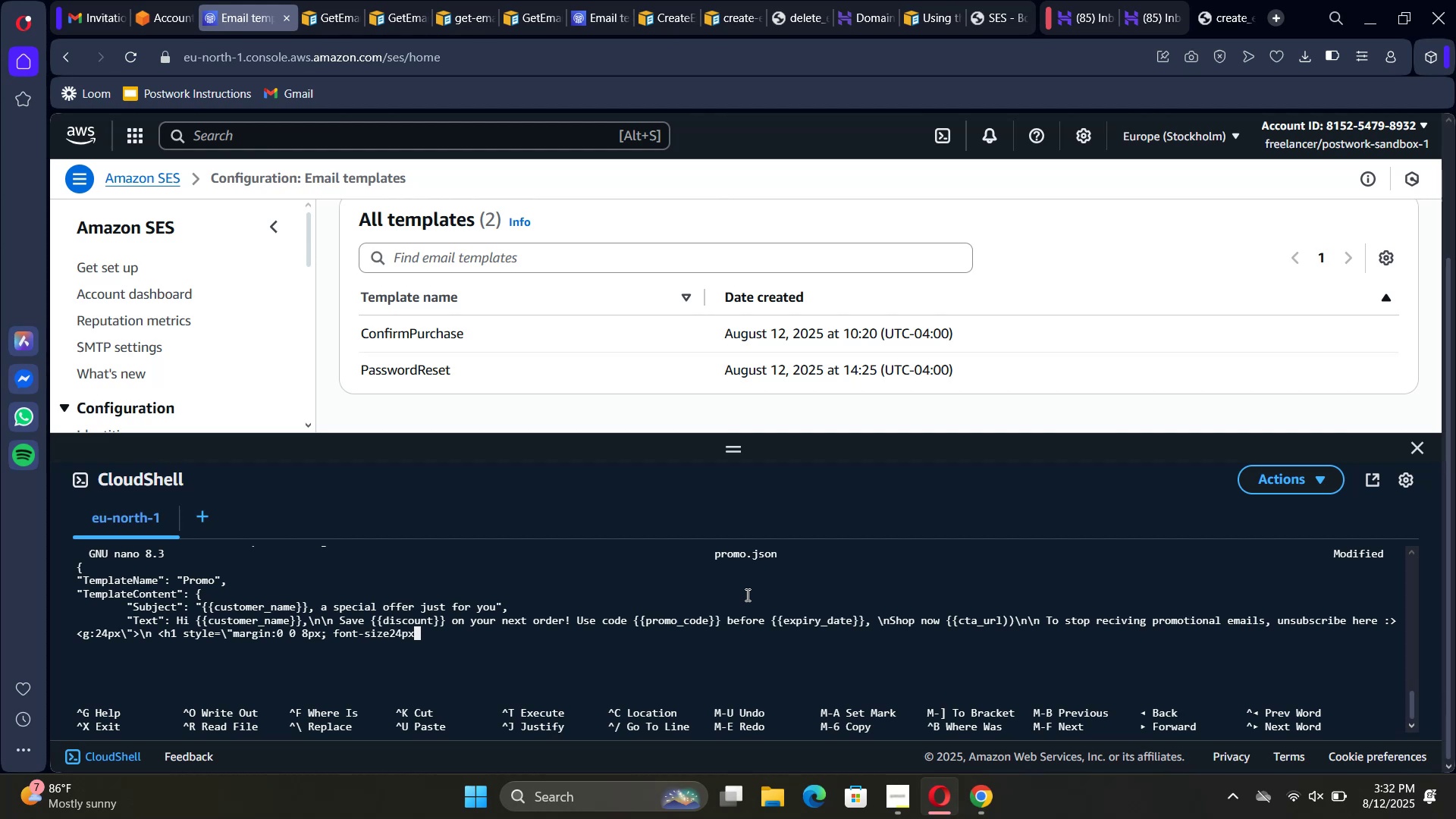 
hold_key(key=ShiftRight, duration=0.49)
 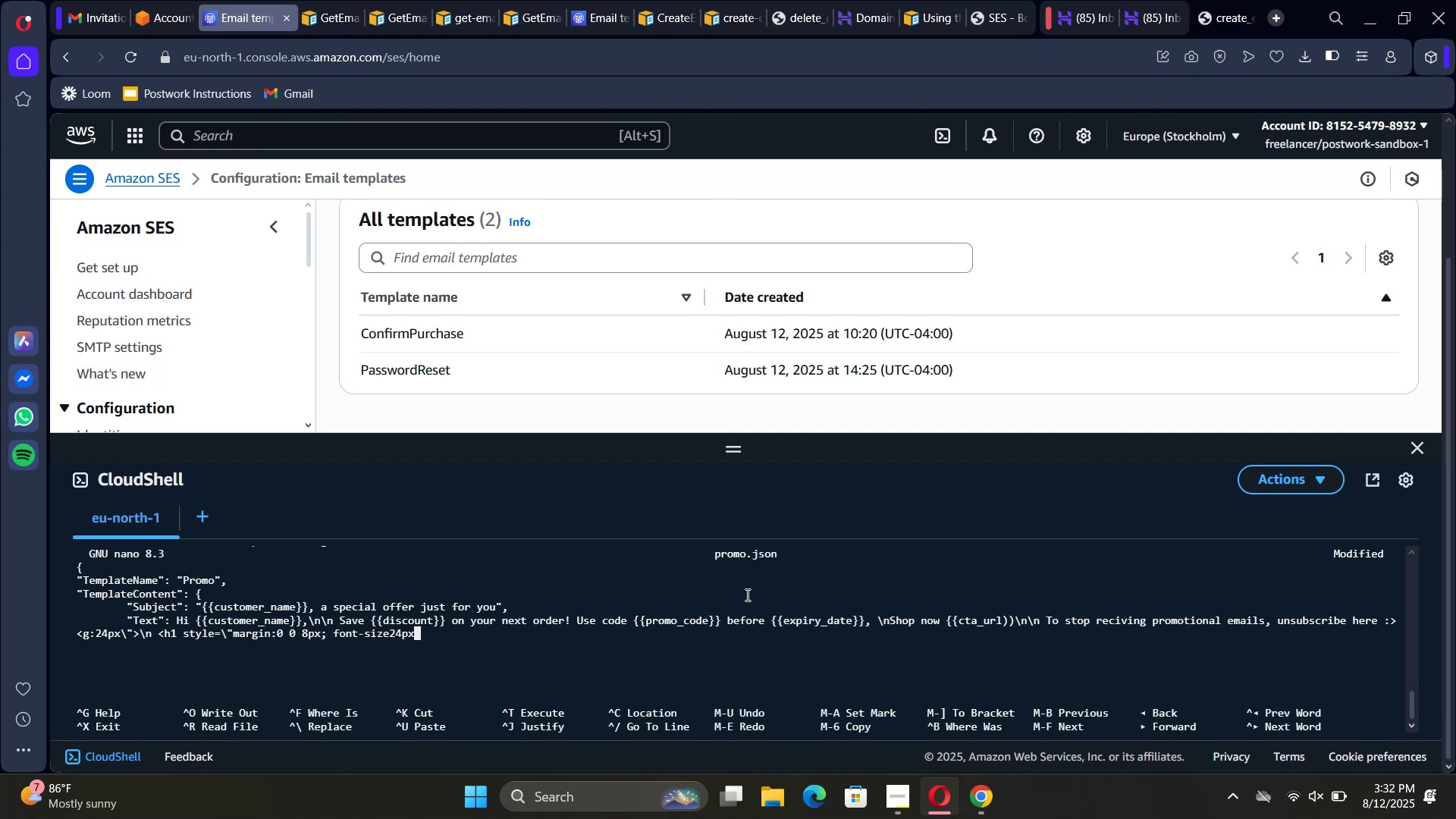 
type(; inline)
 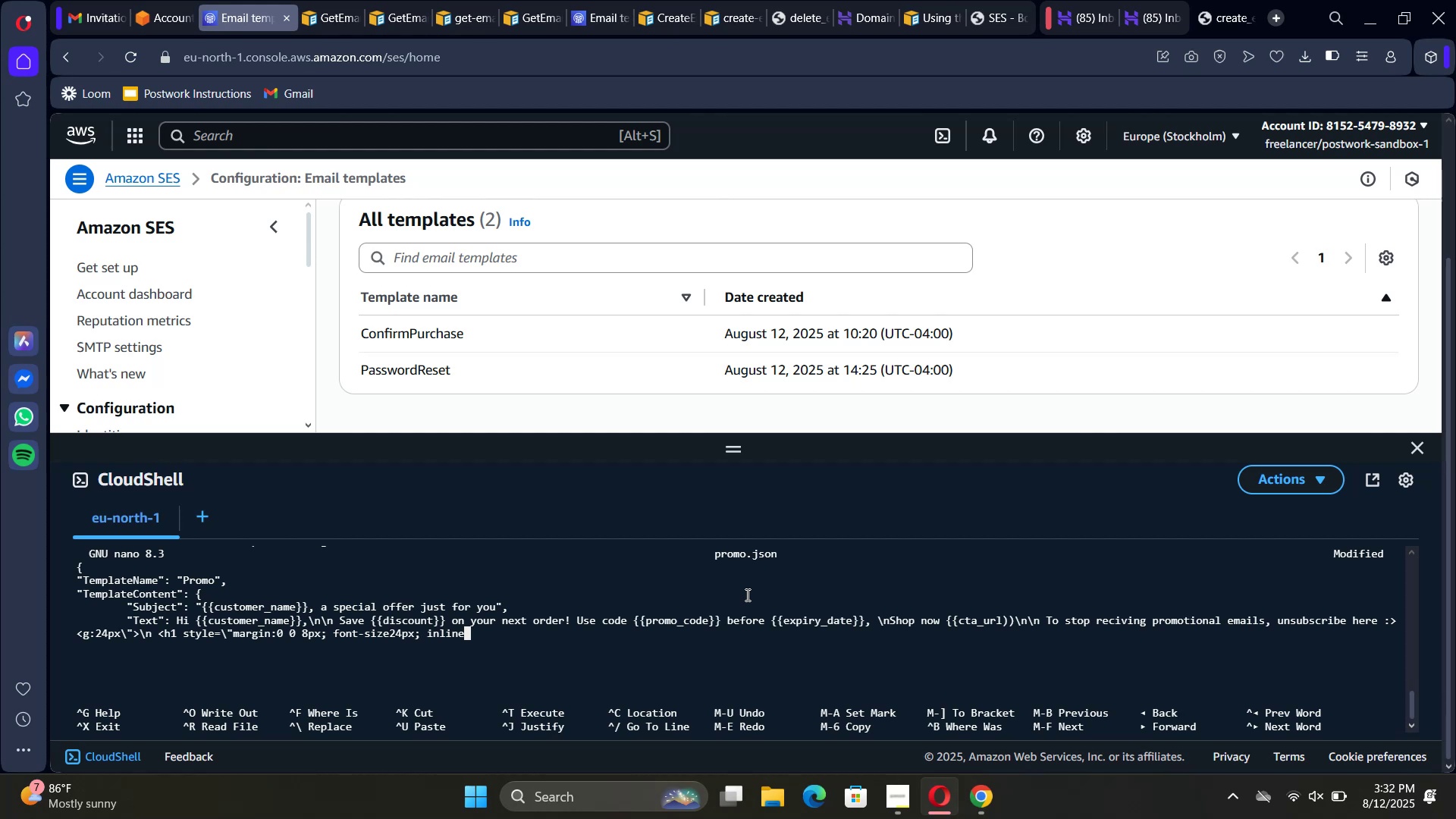 
wait(14.48)
 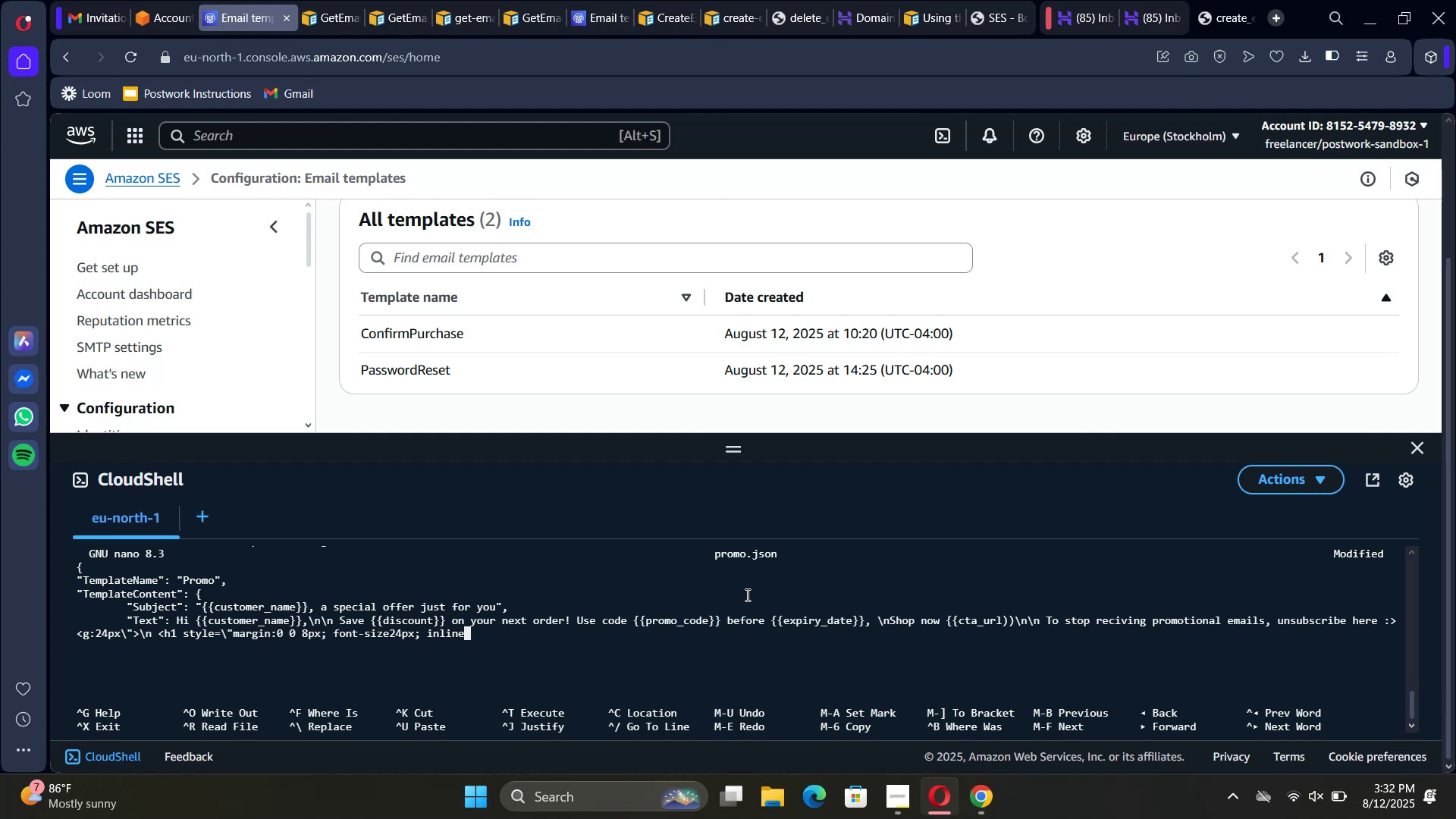 
type(=)
key(Backspace)
type(-height)
 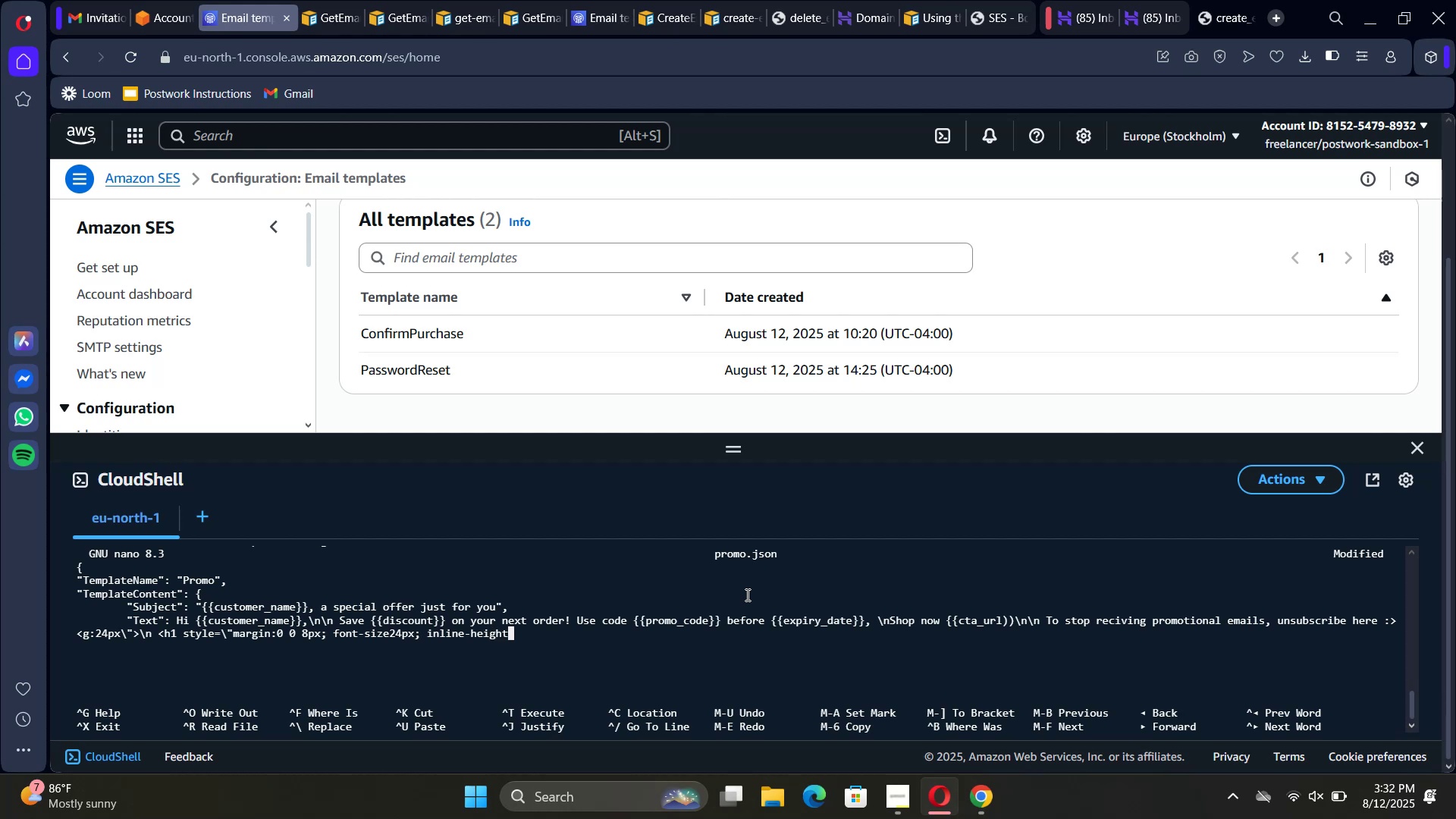 
wait(5.04)
 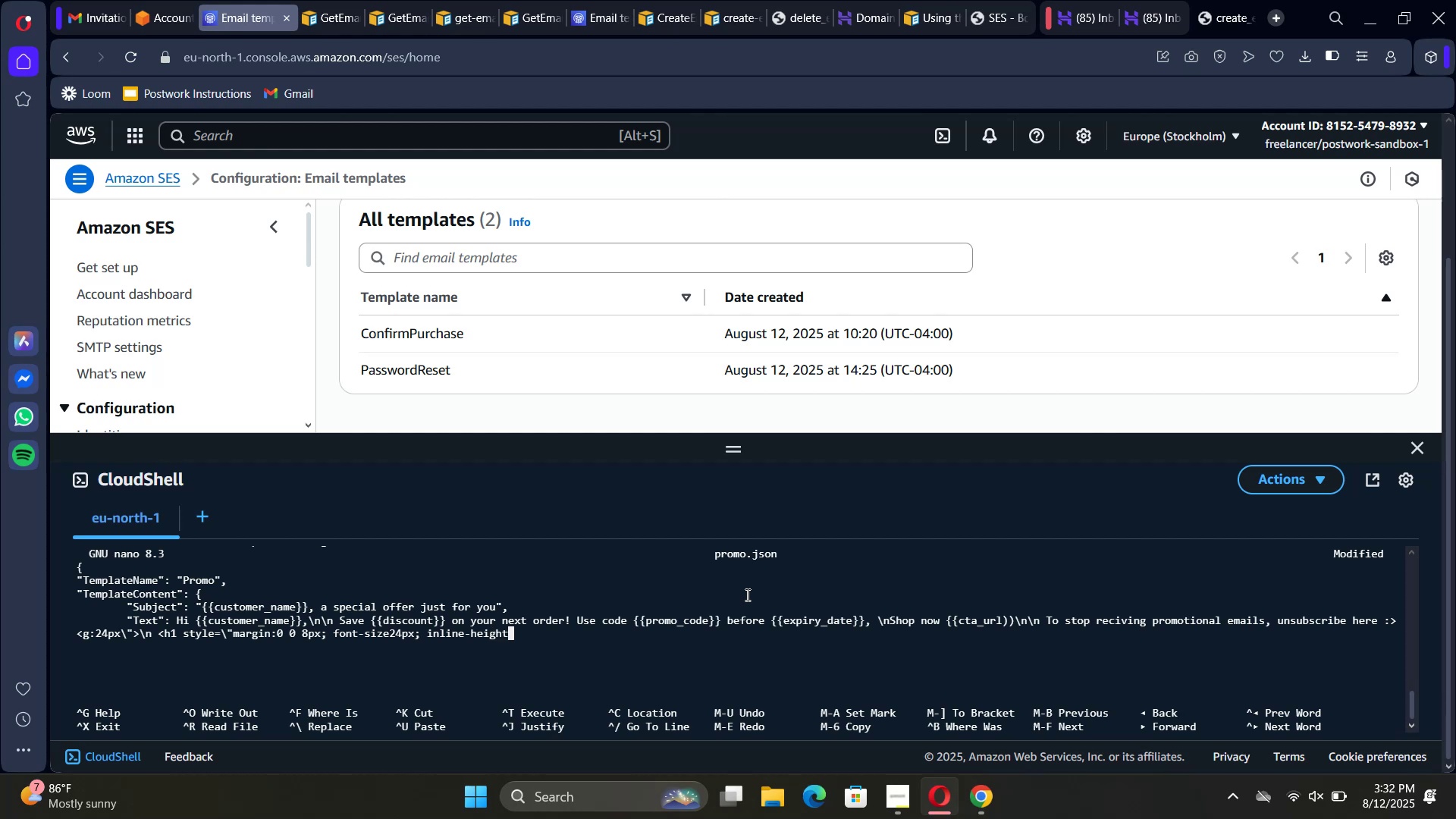 
hold_key(key=ArrowLeft, duration=0.75)
 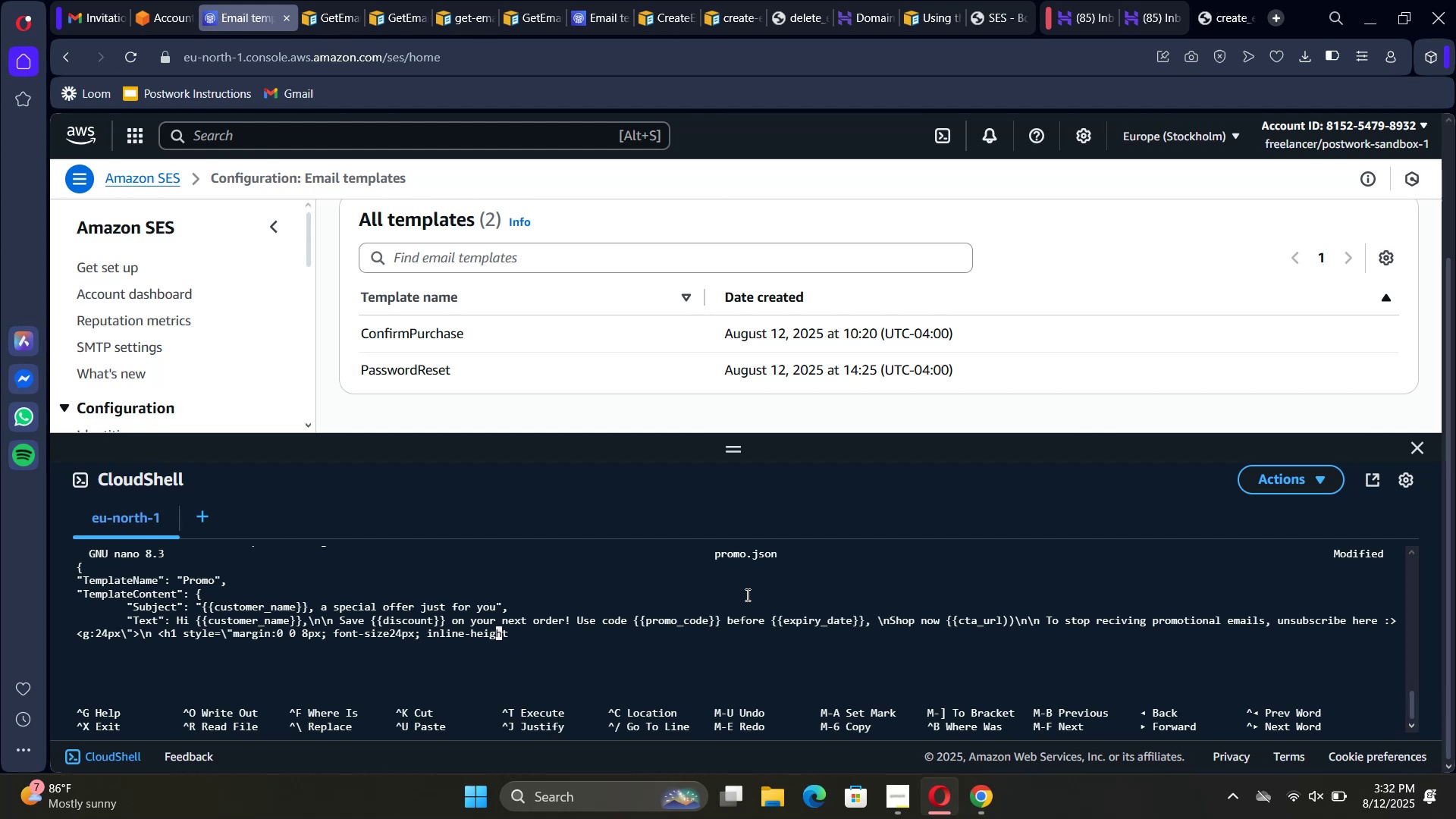 
key(ArrowLeft)
 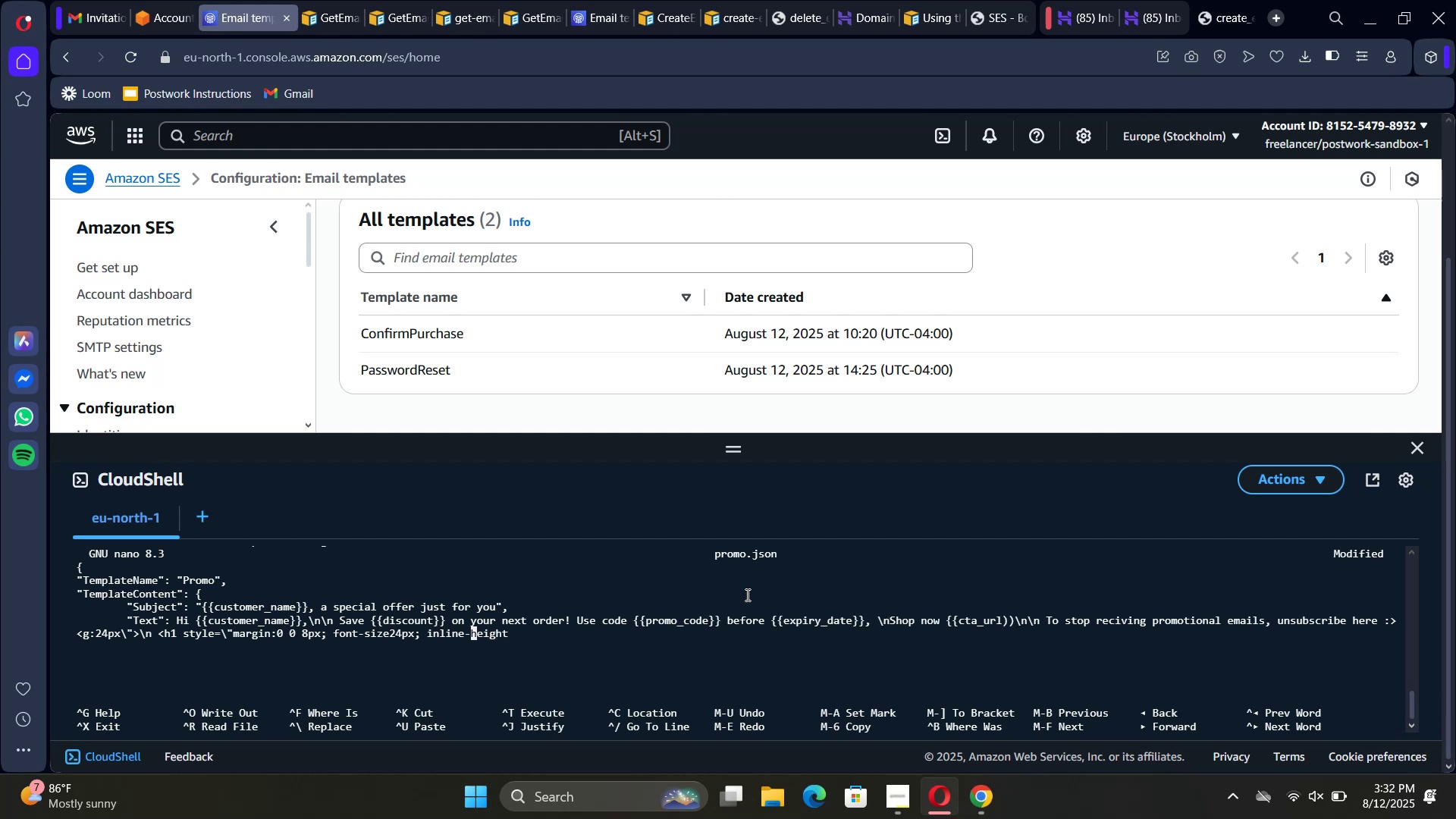 
key(ArrowLeft)
 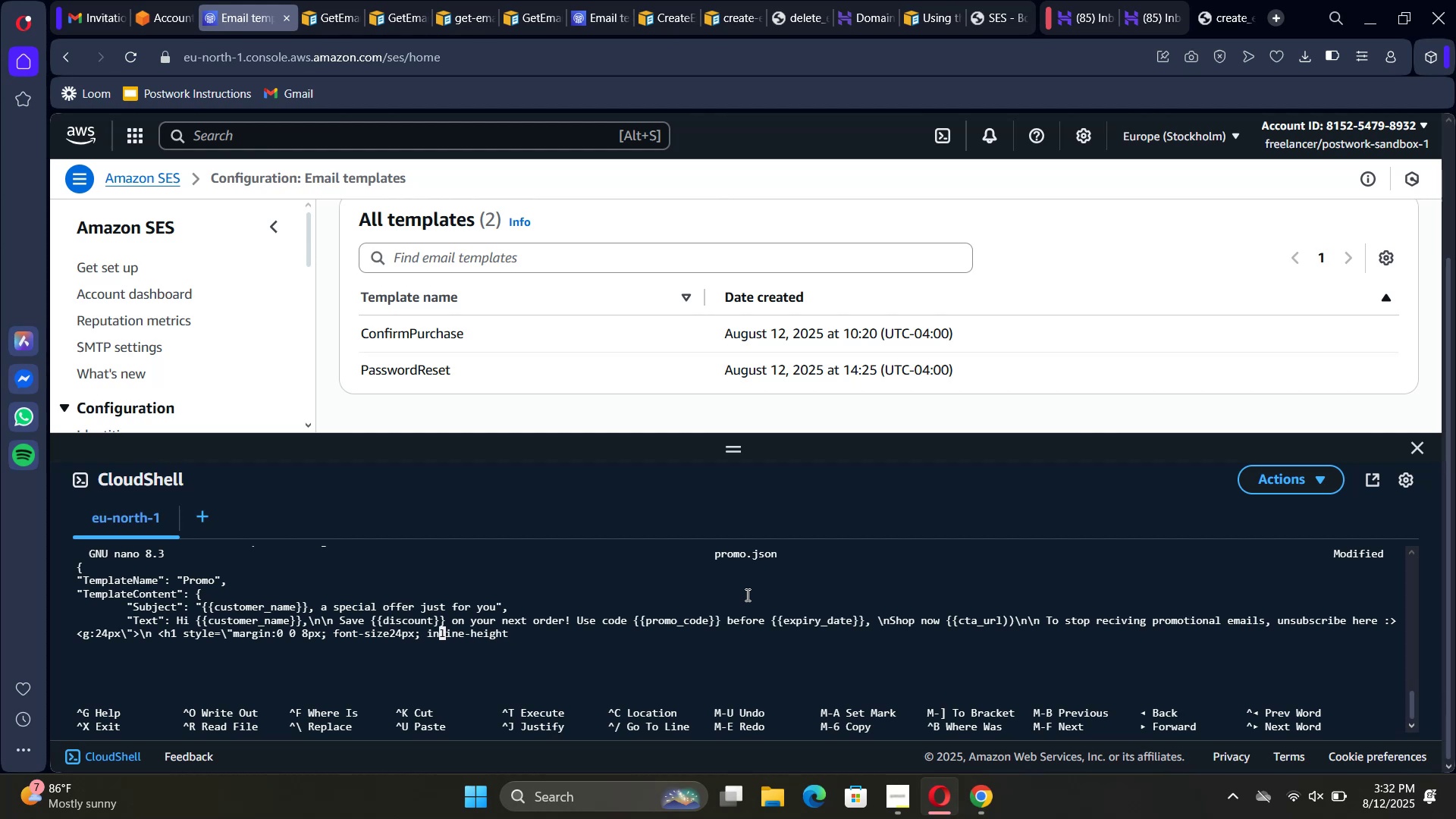 
key(Backspace)
 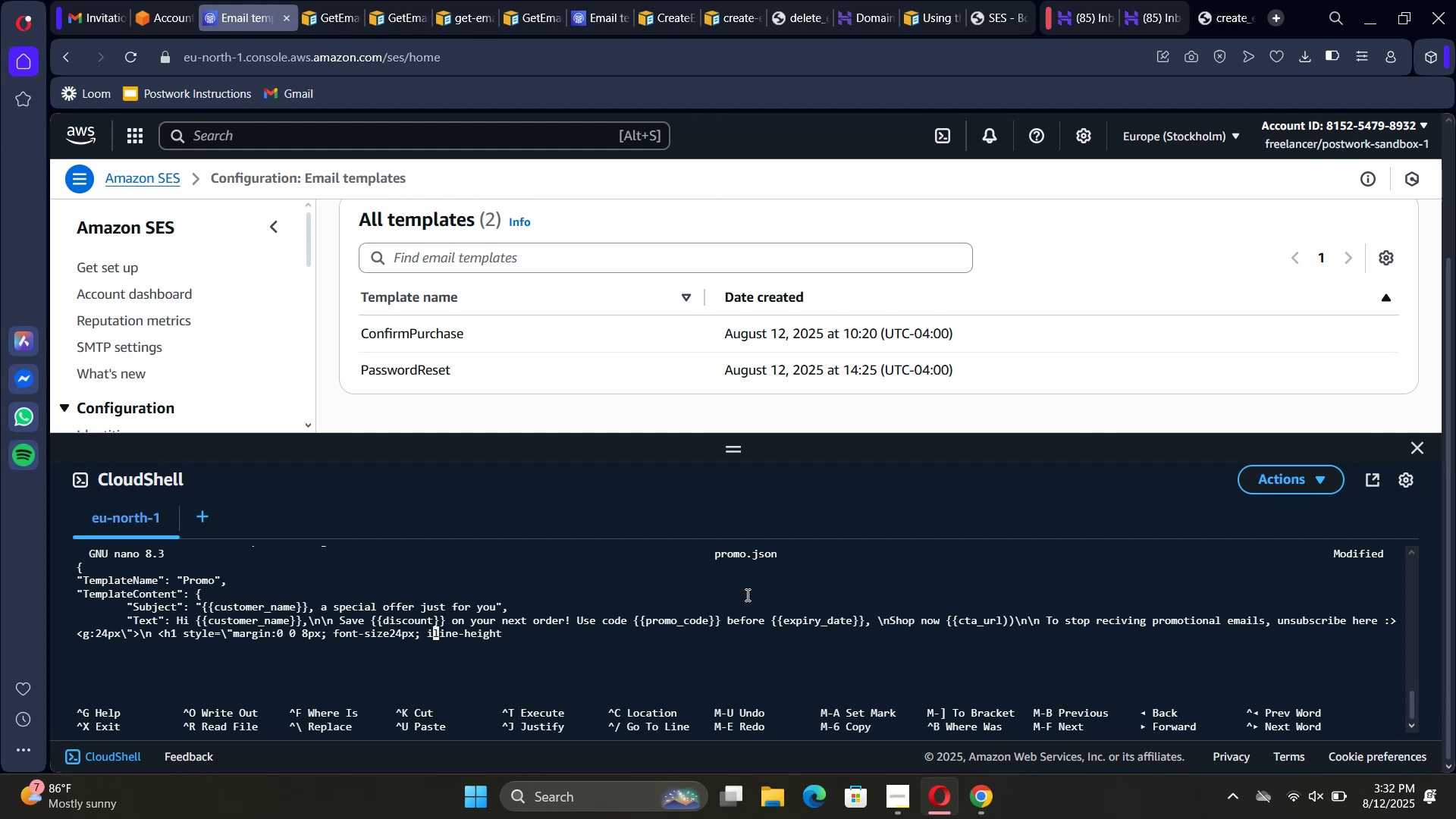 
key(Backspace)
 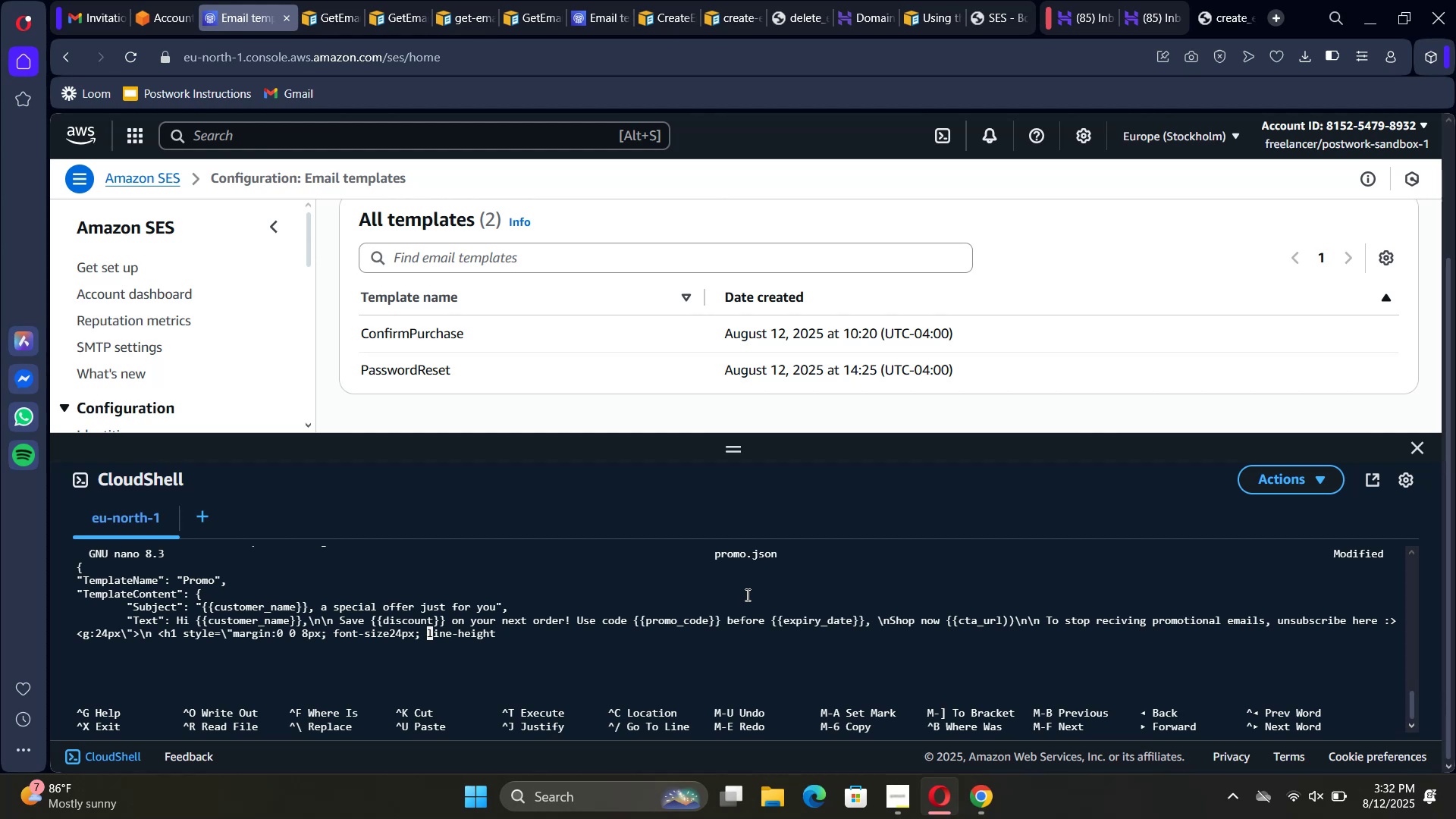 
hold_key(key=ArrowRight, duration=0.87)
 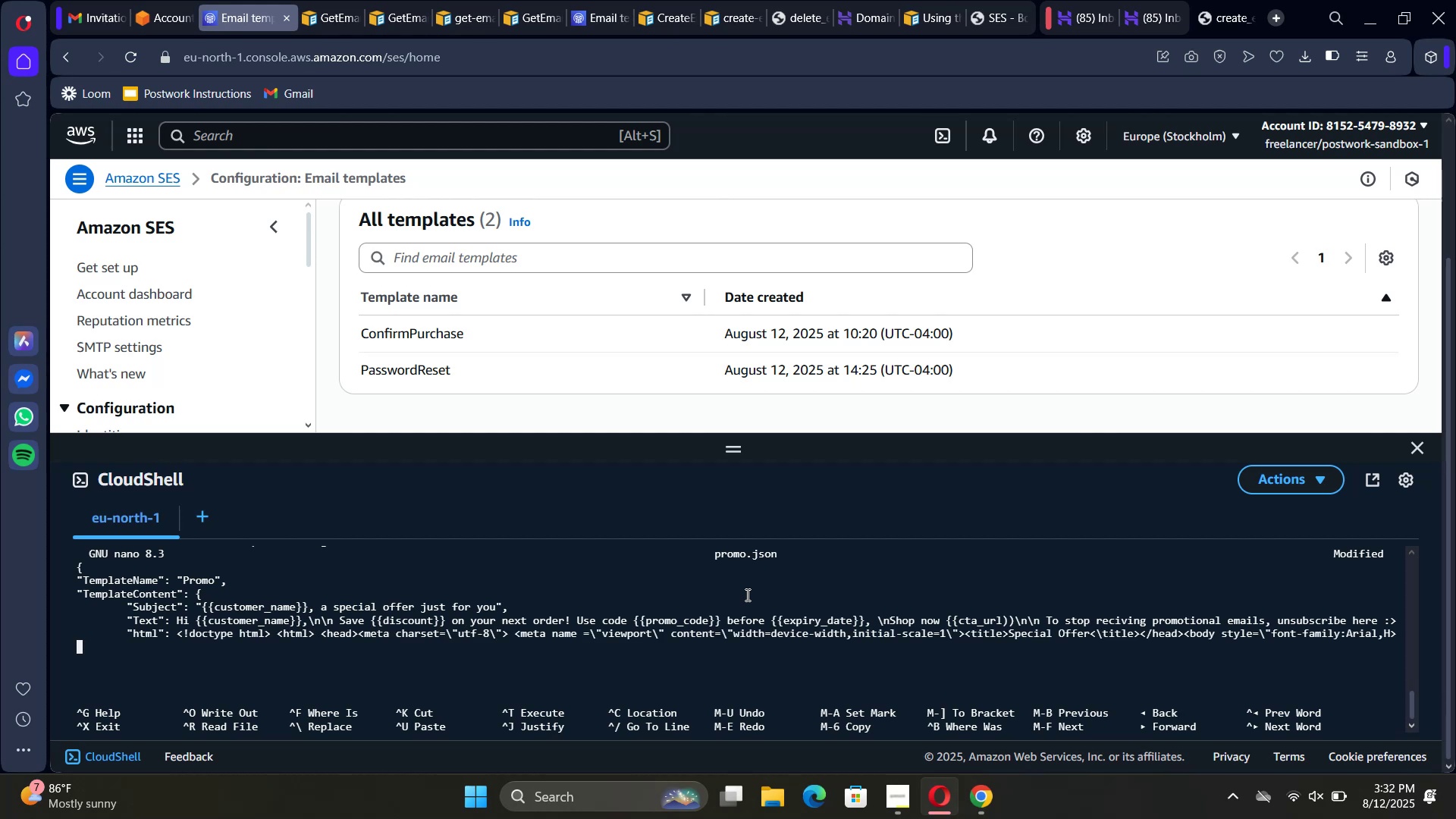 
key(ArrowLeft)
 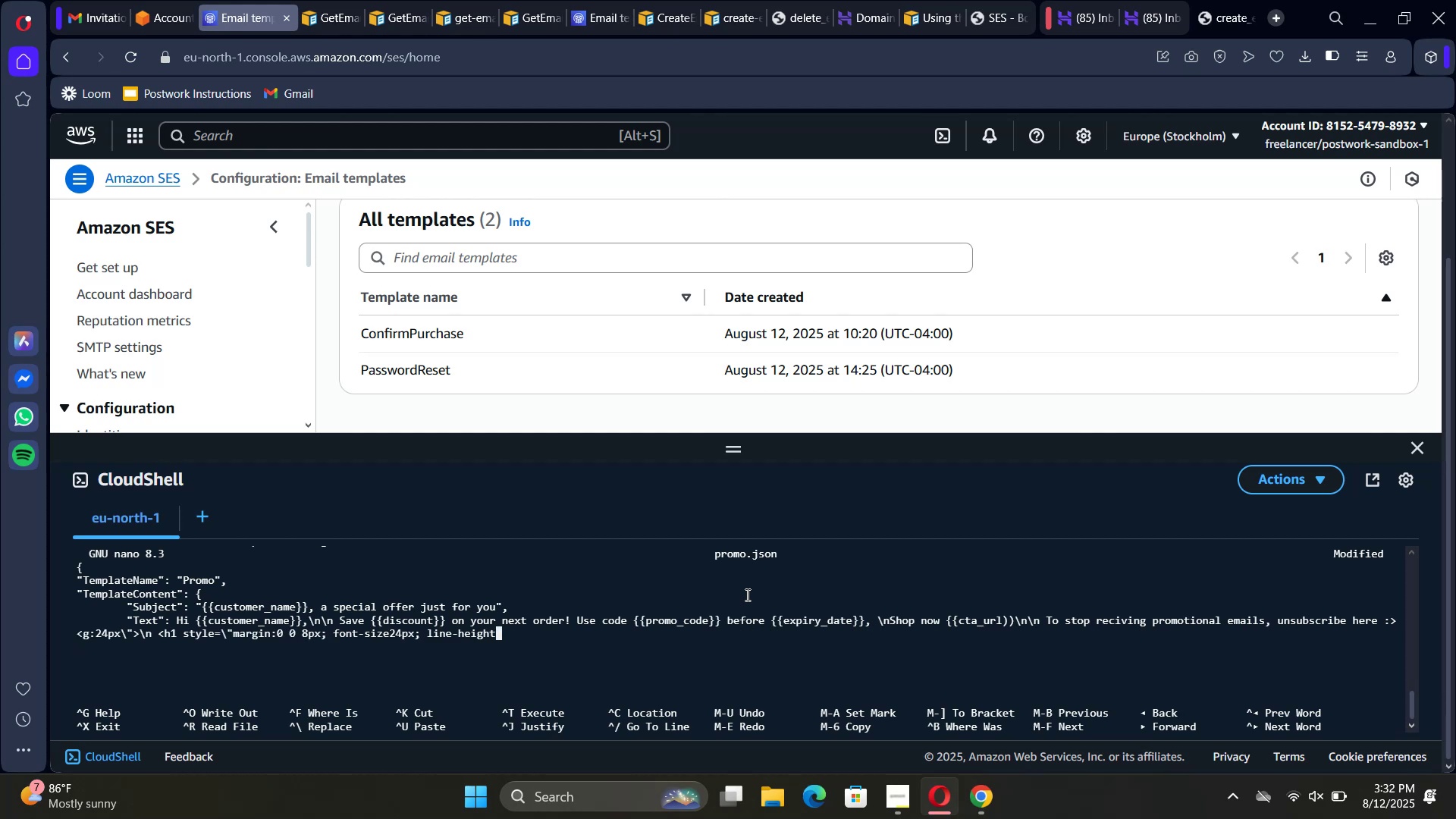 
key(Equal)
 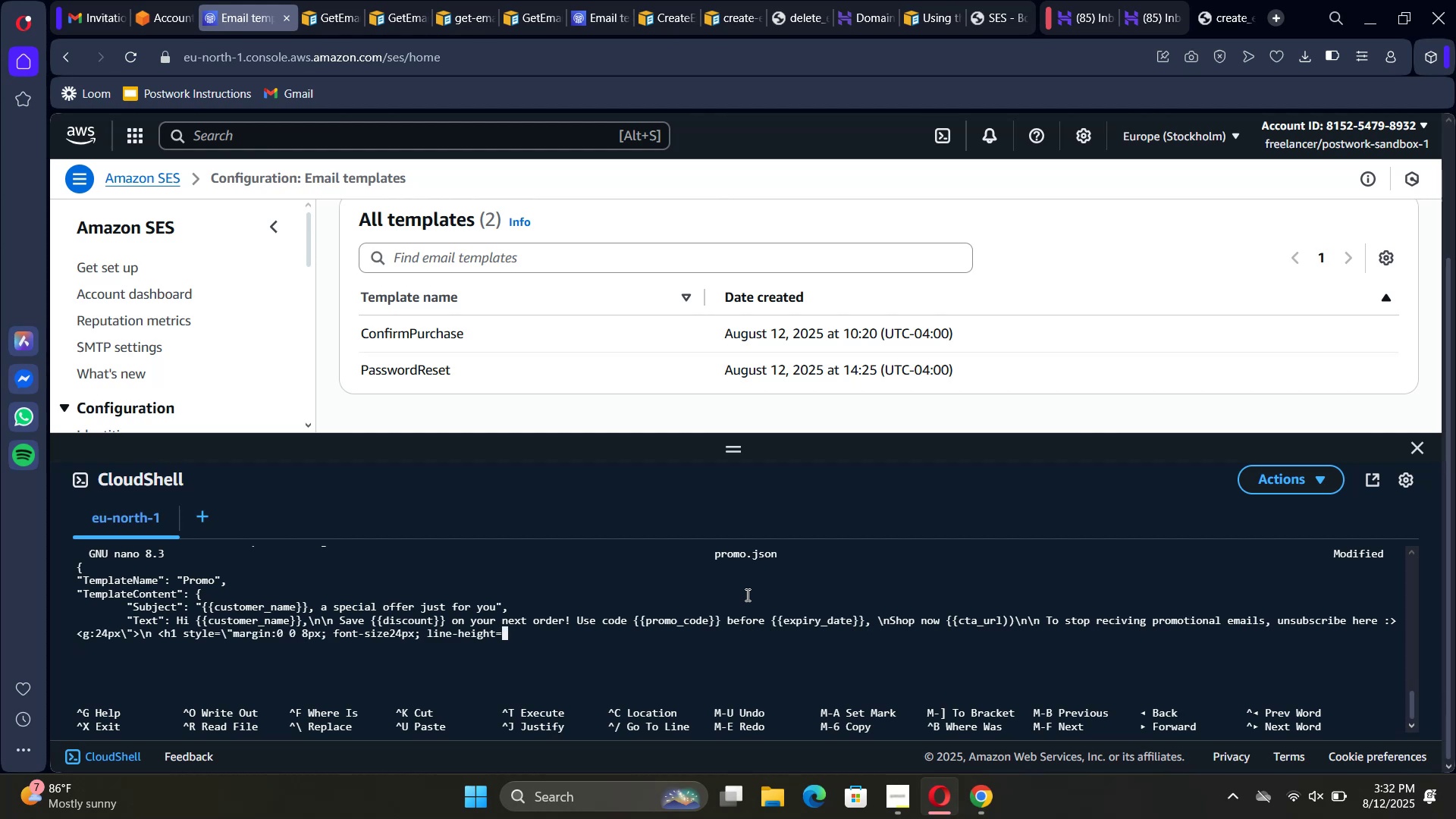 
key(Backspace)
 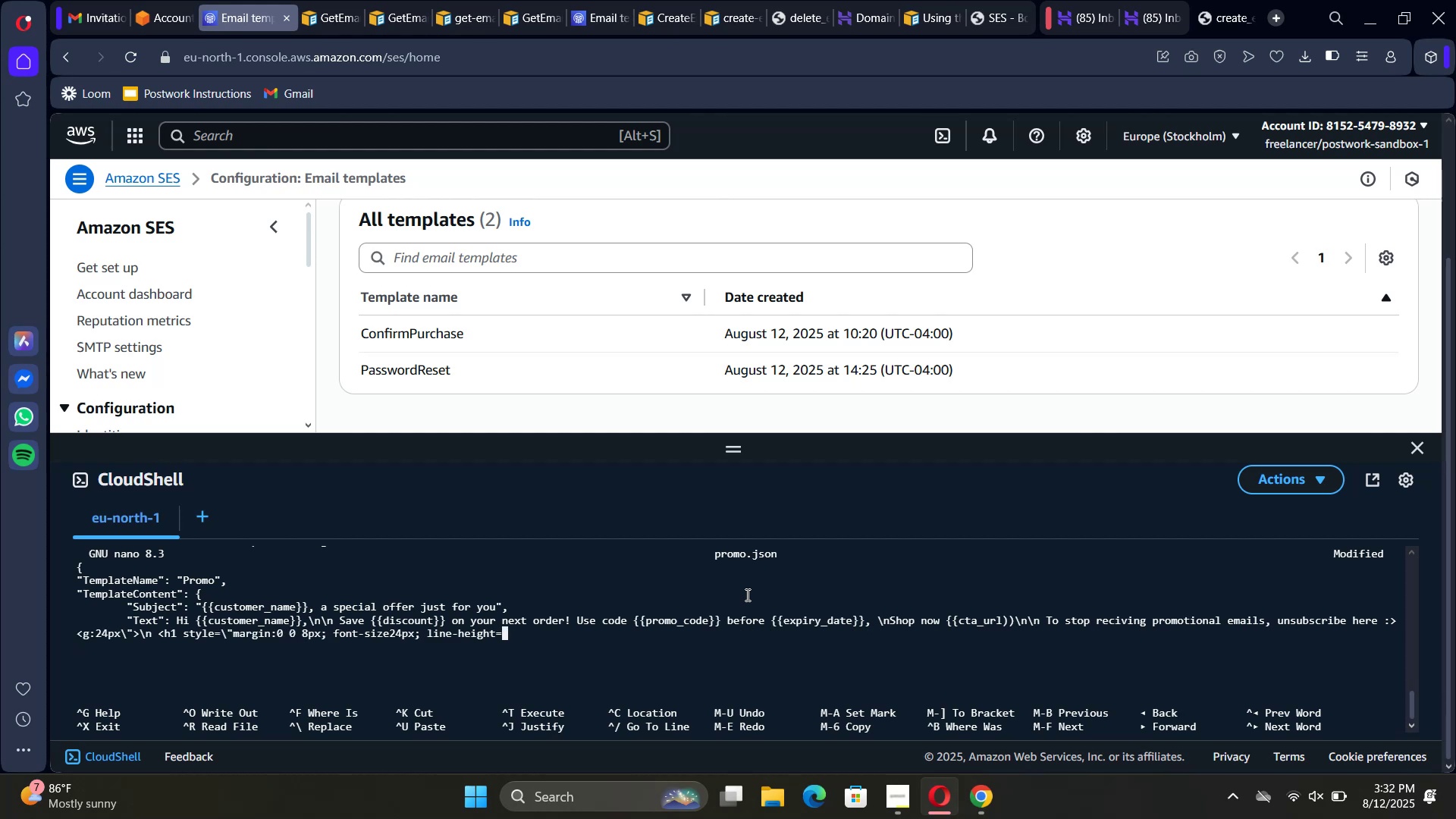 
key(Shift+Semicolon)
 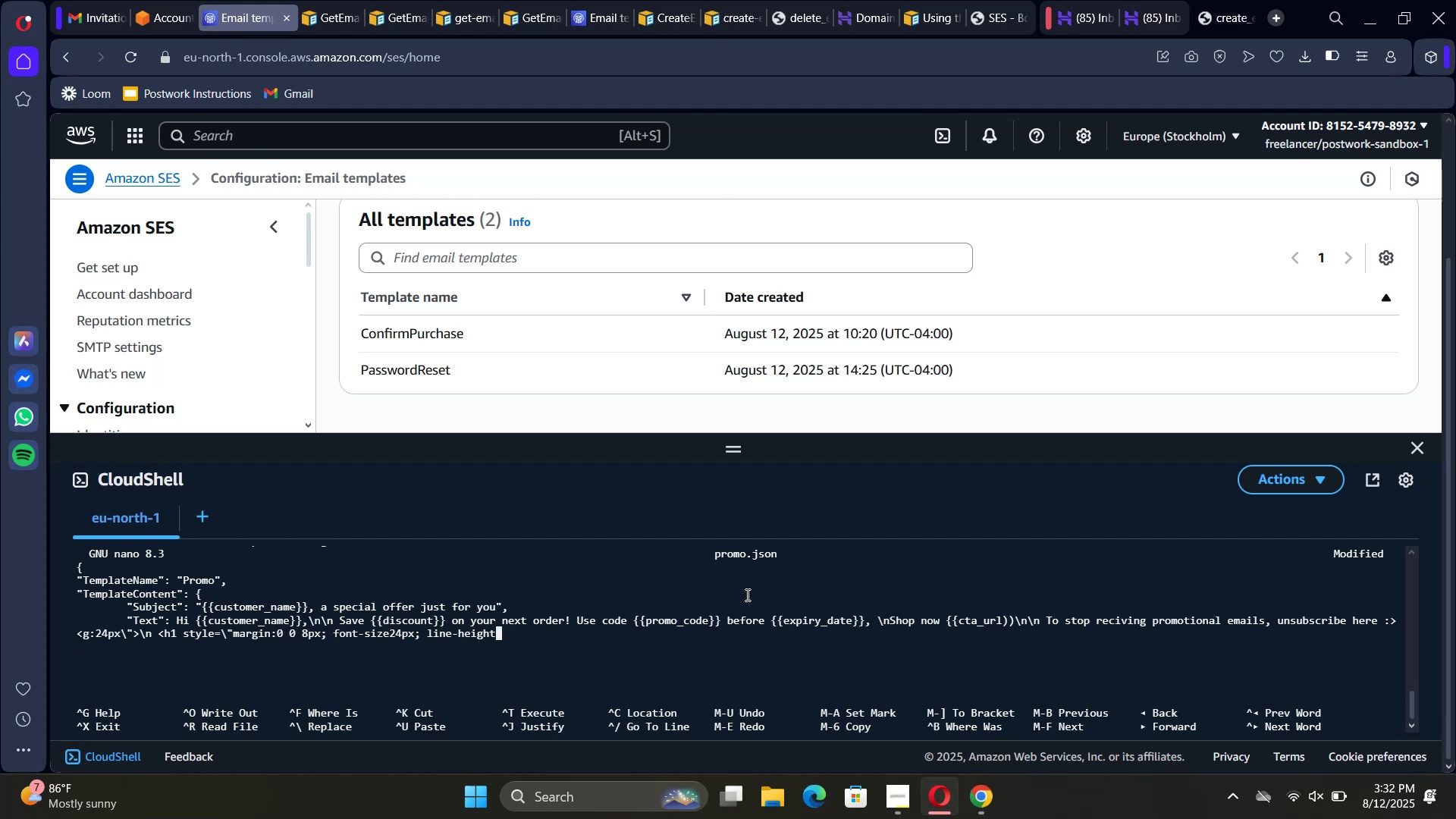 
key(1)
 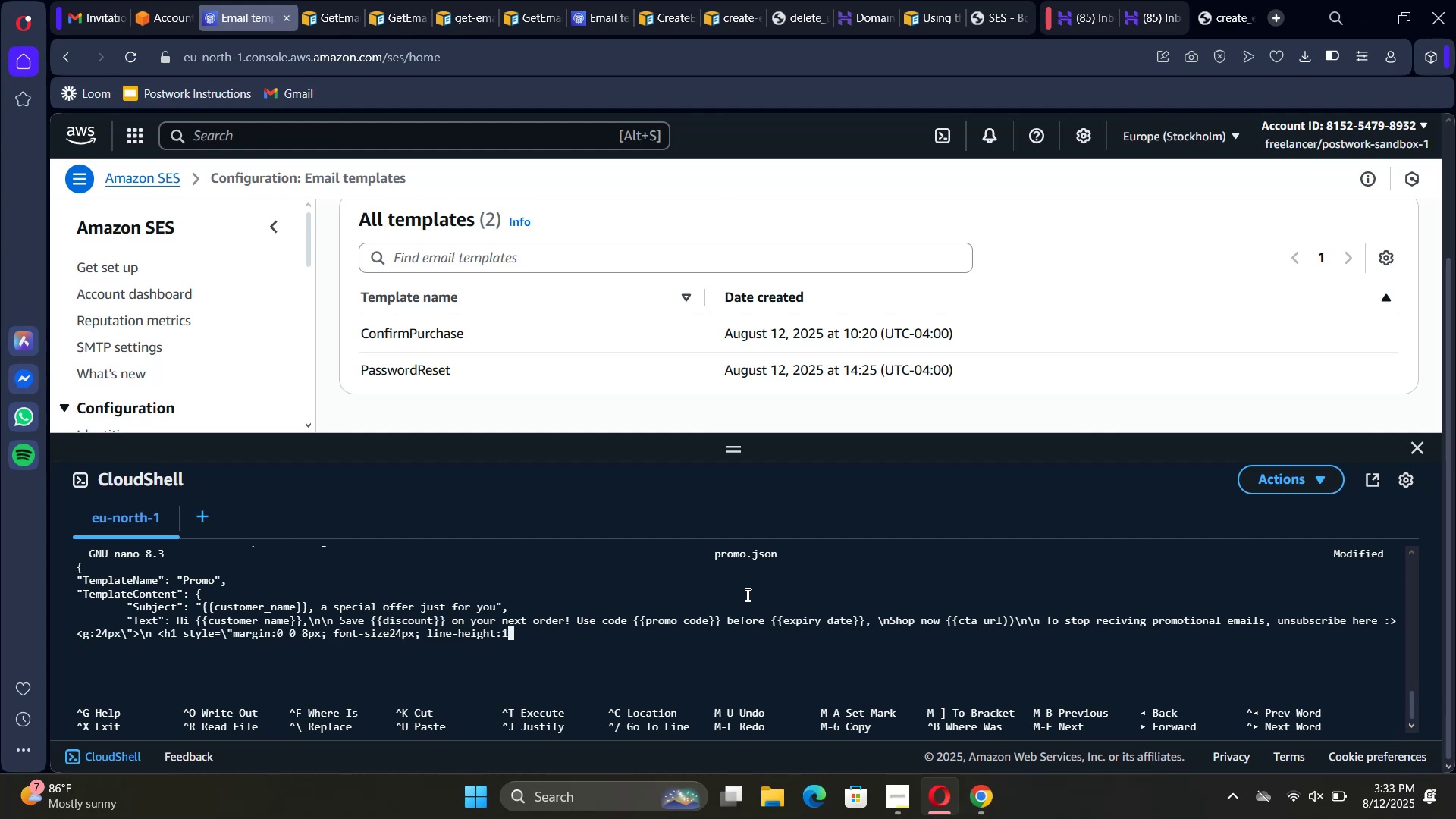 
key(Period)
 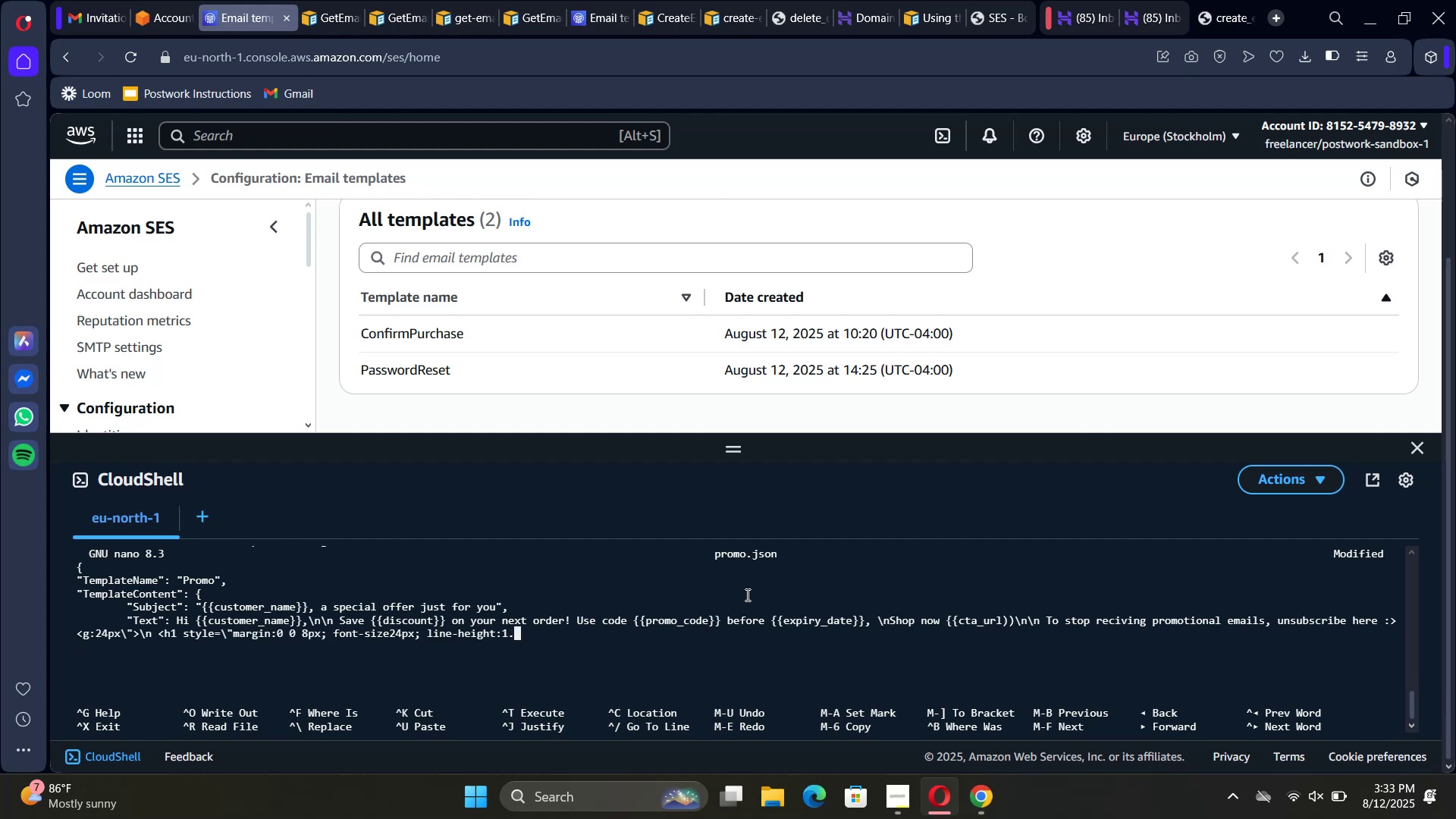 
key(3)
 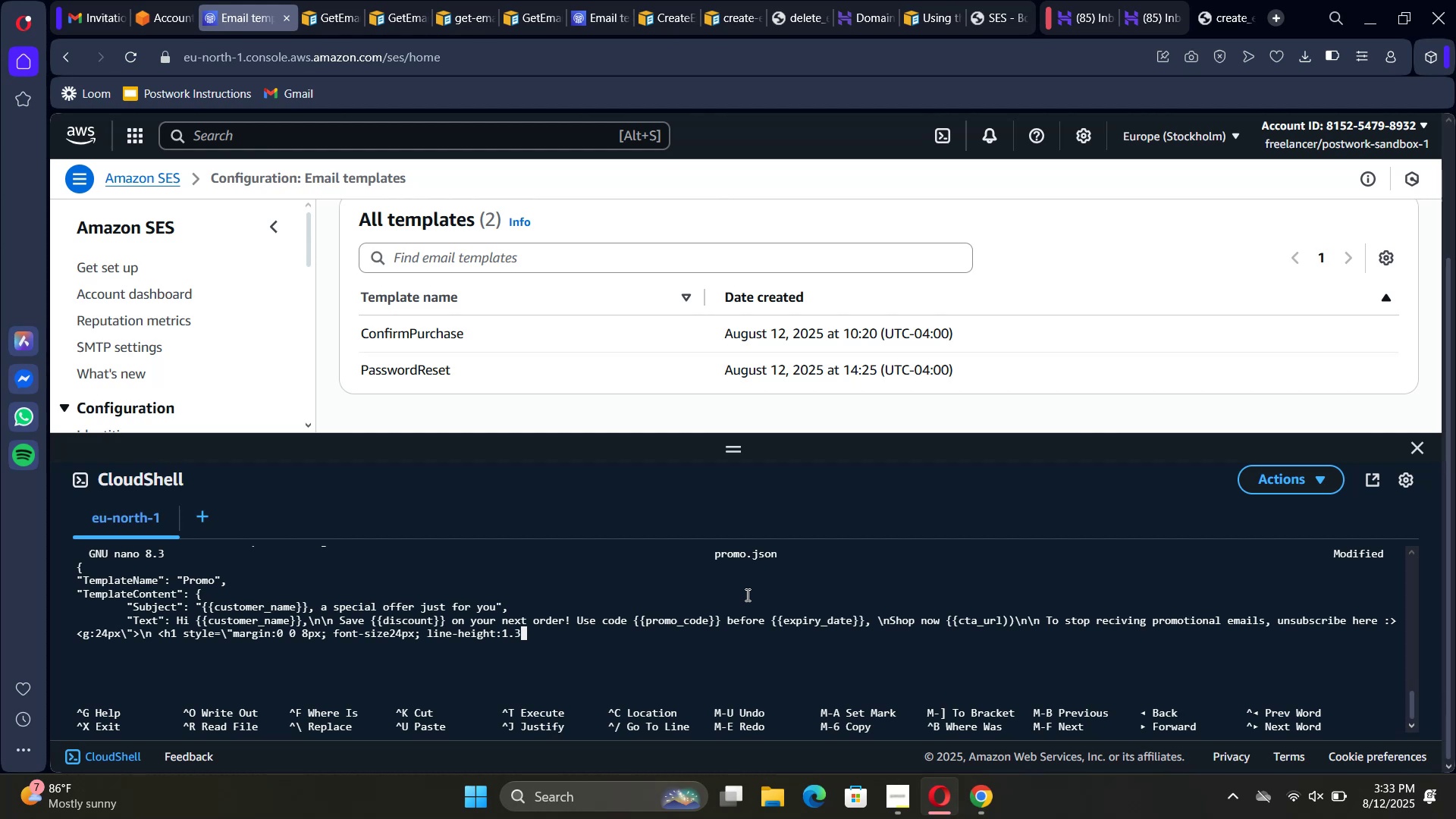 
wait(5.82)
 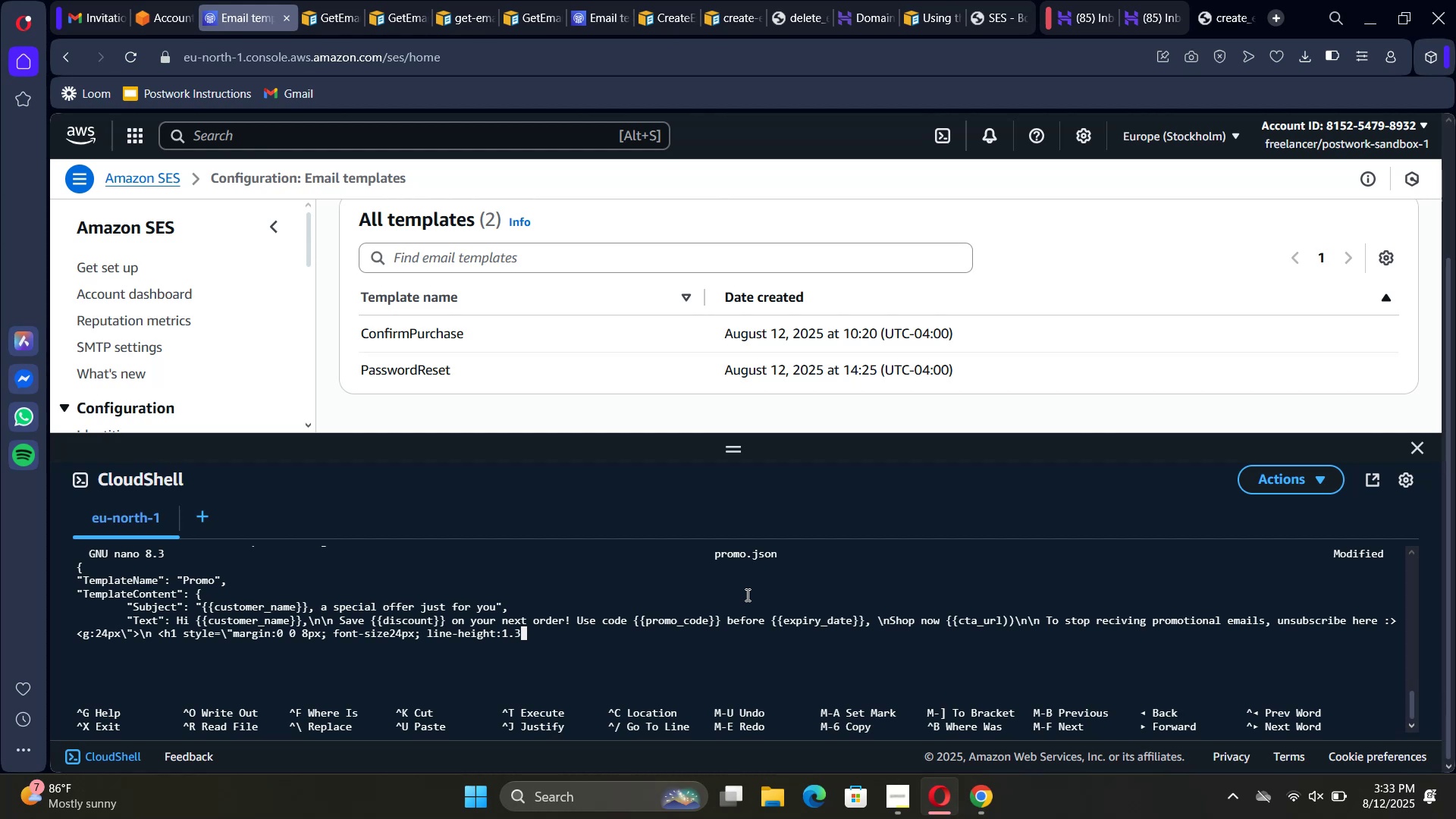 
type(\"> Save {{discount)
 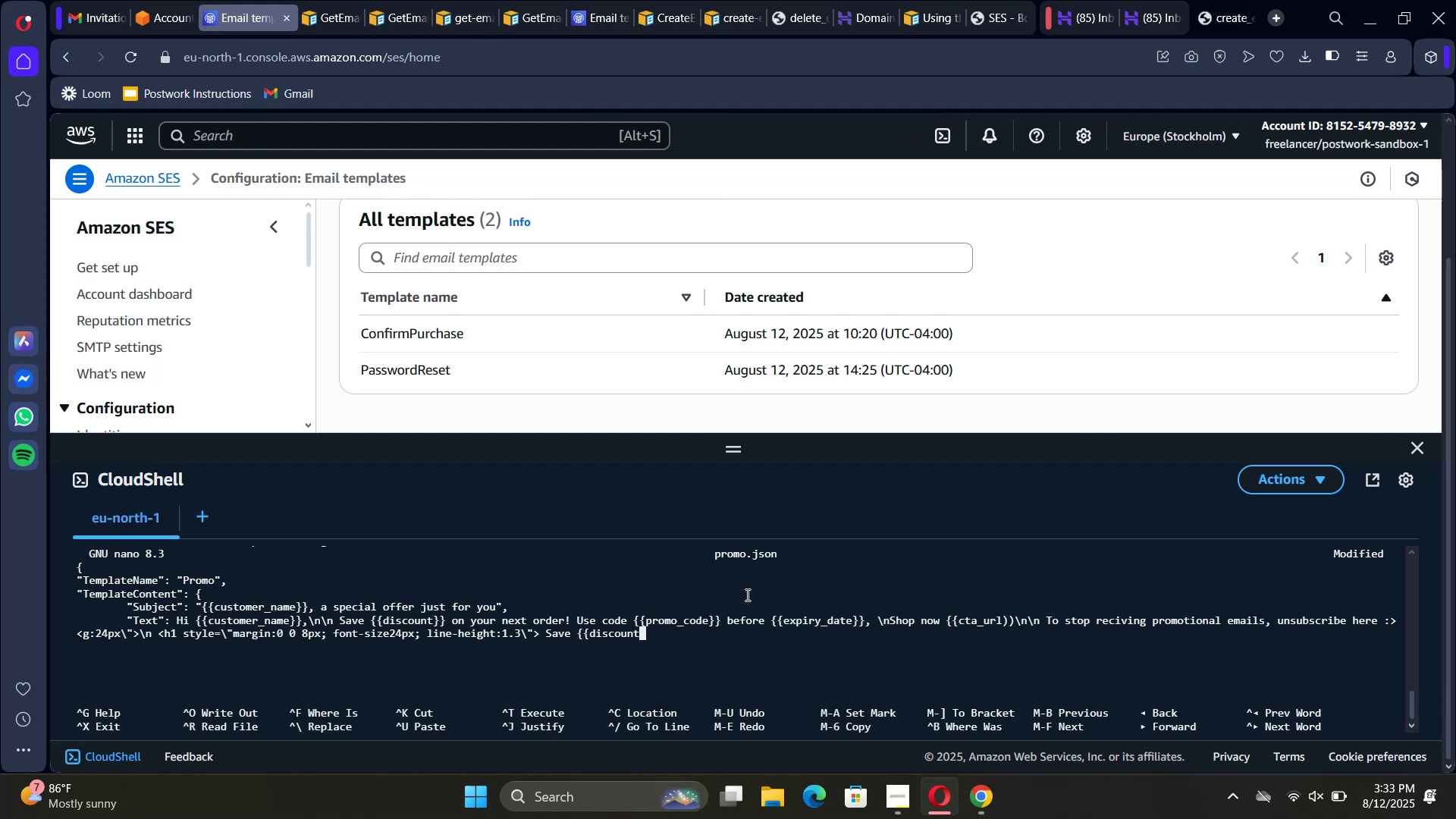 
wait(14.03)
 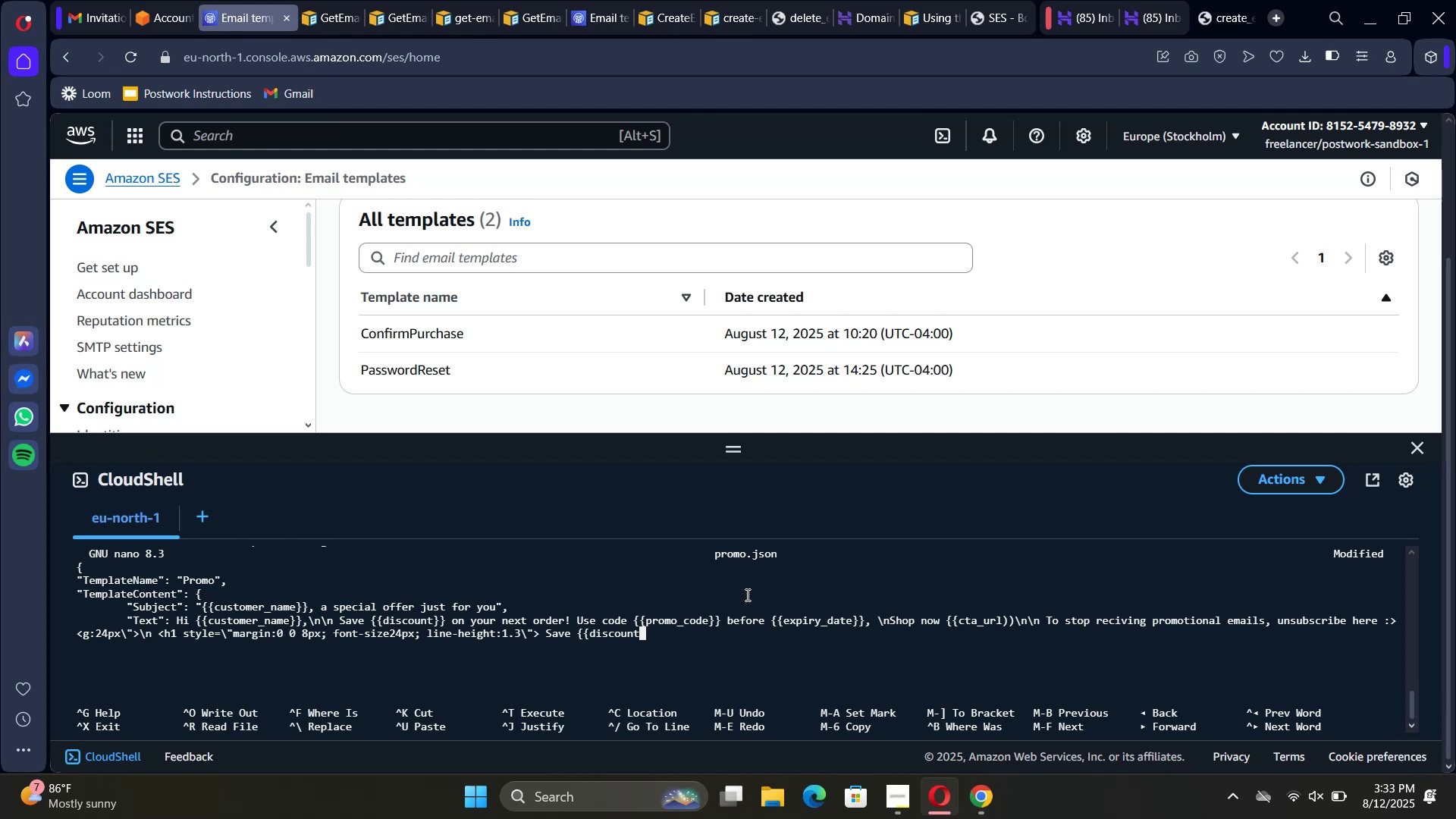 
type(}} om)
key(Backspace)
type(n your next order )
 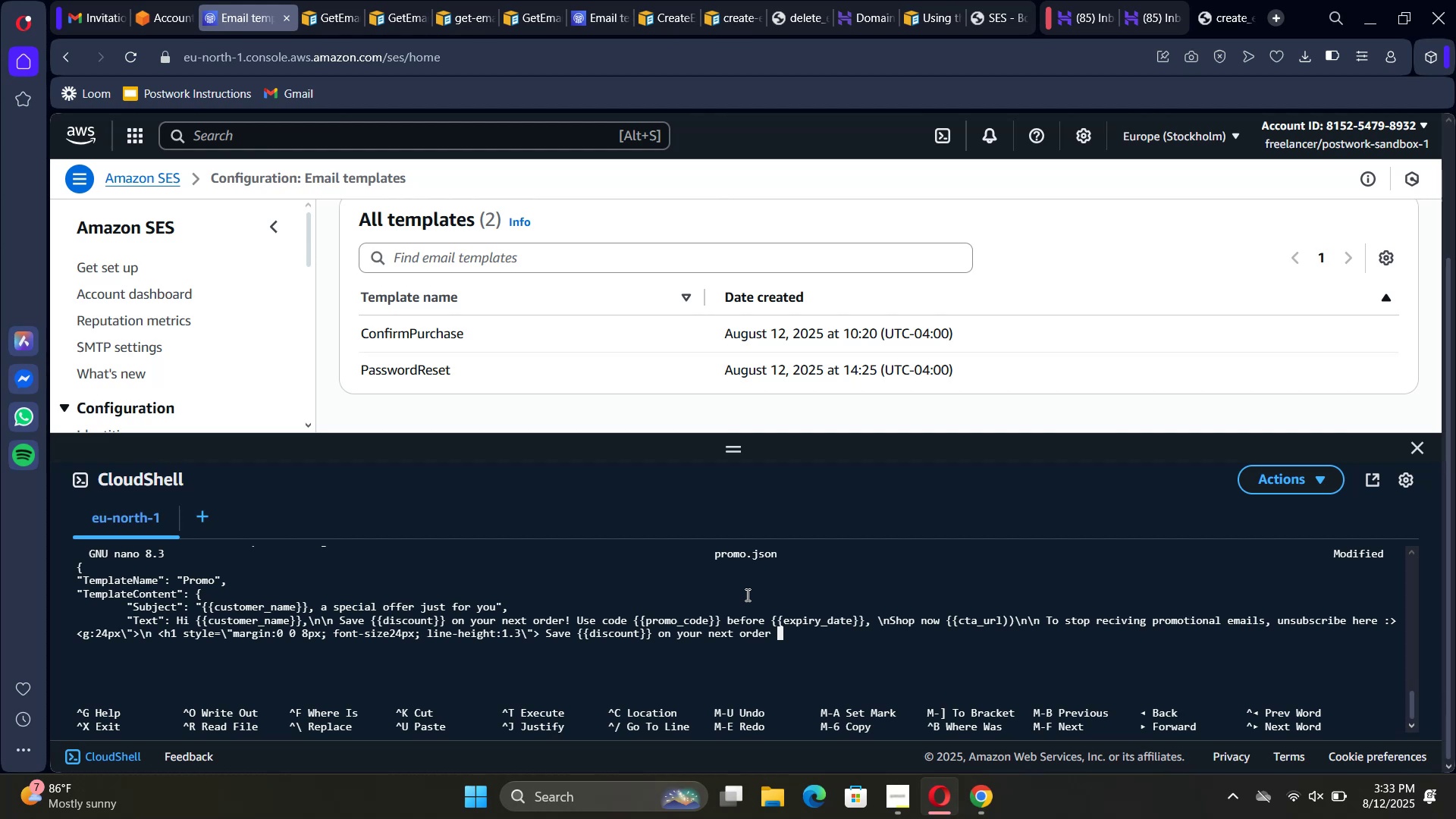 
wait(6.62)
 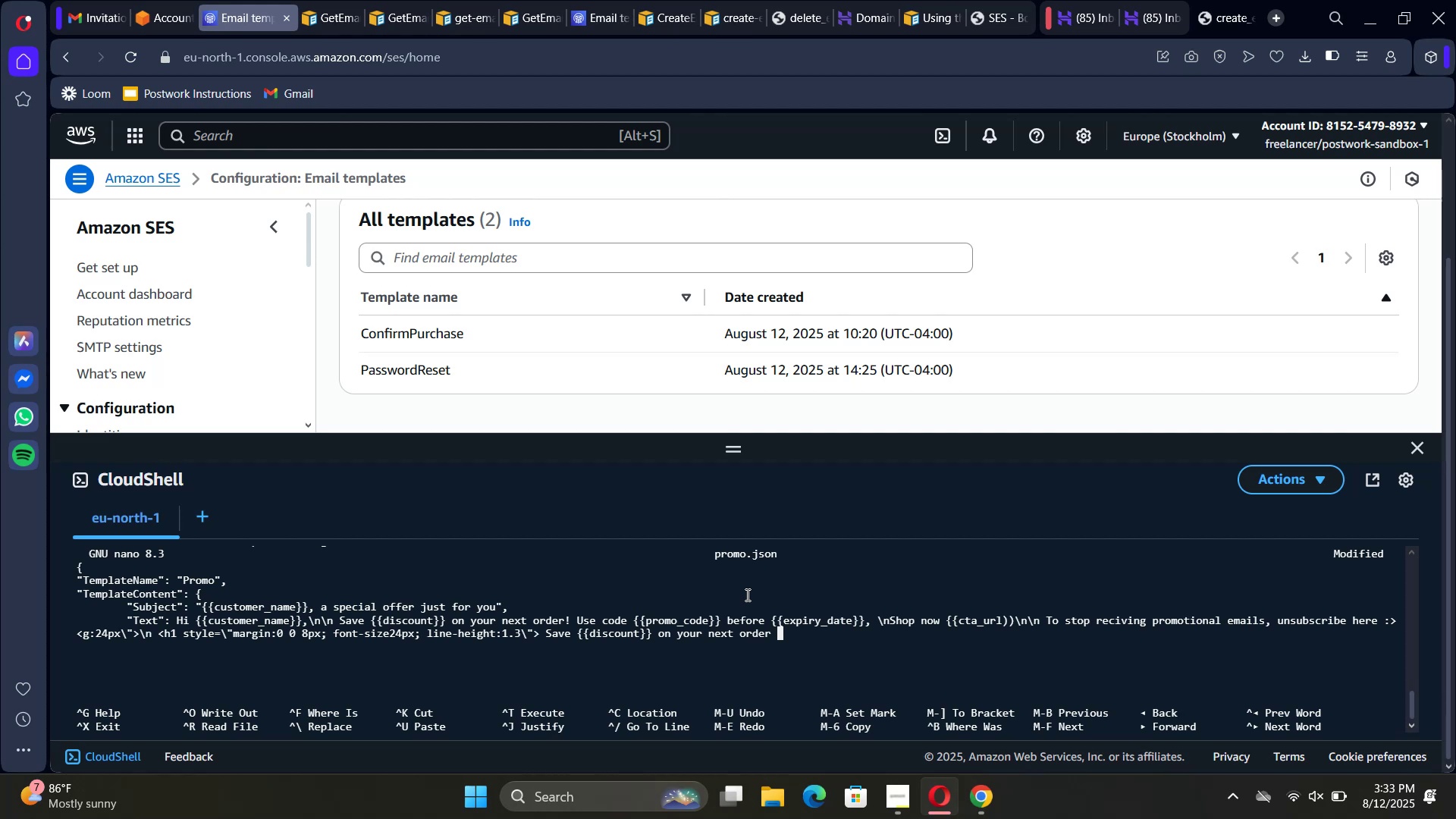 
type(<\)
key(Backspace)
type(/h1>\n  <p )
 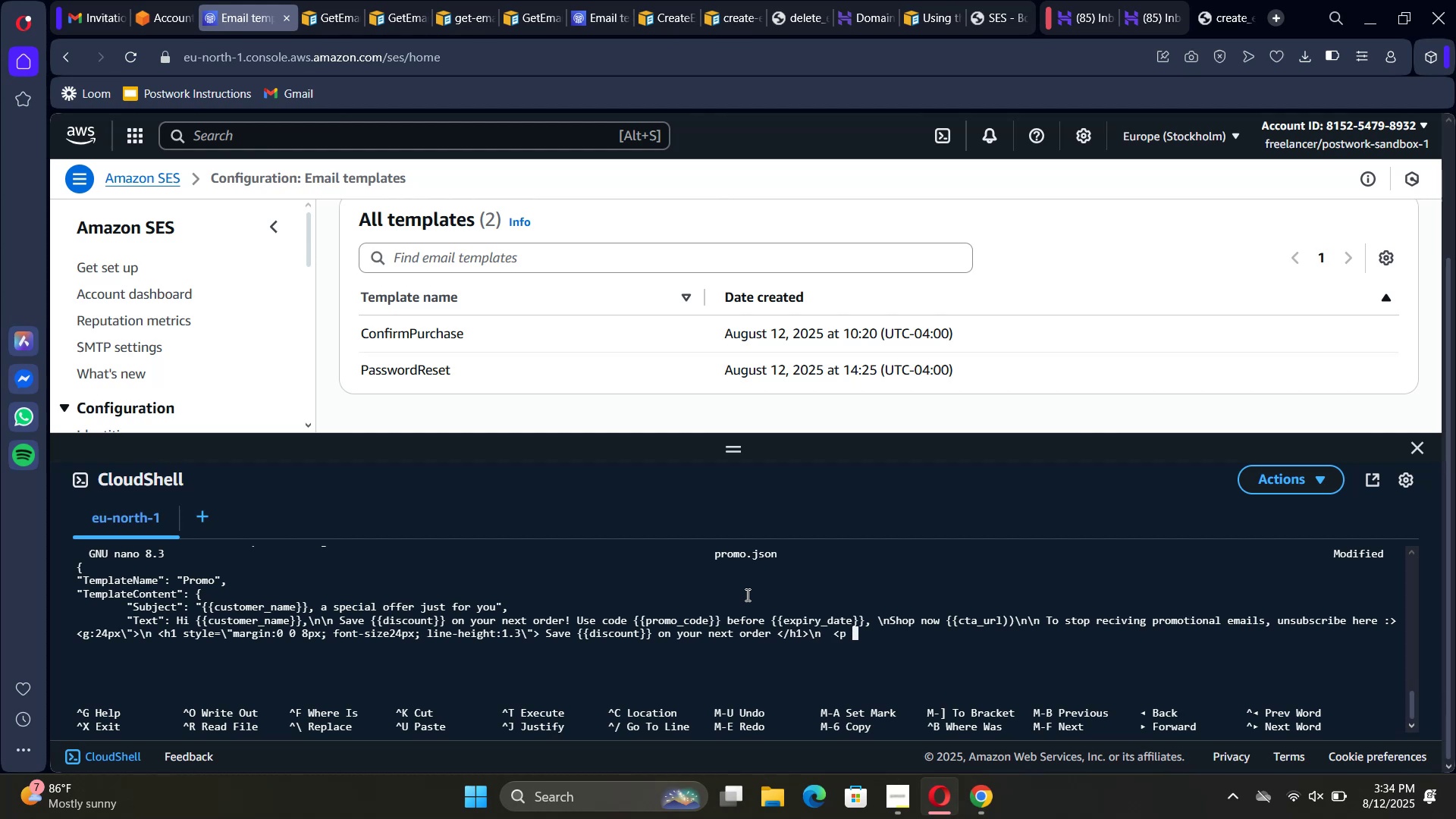 
wait(6.43)
 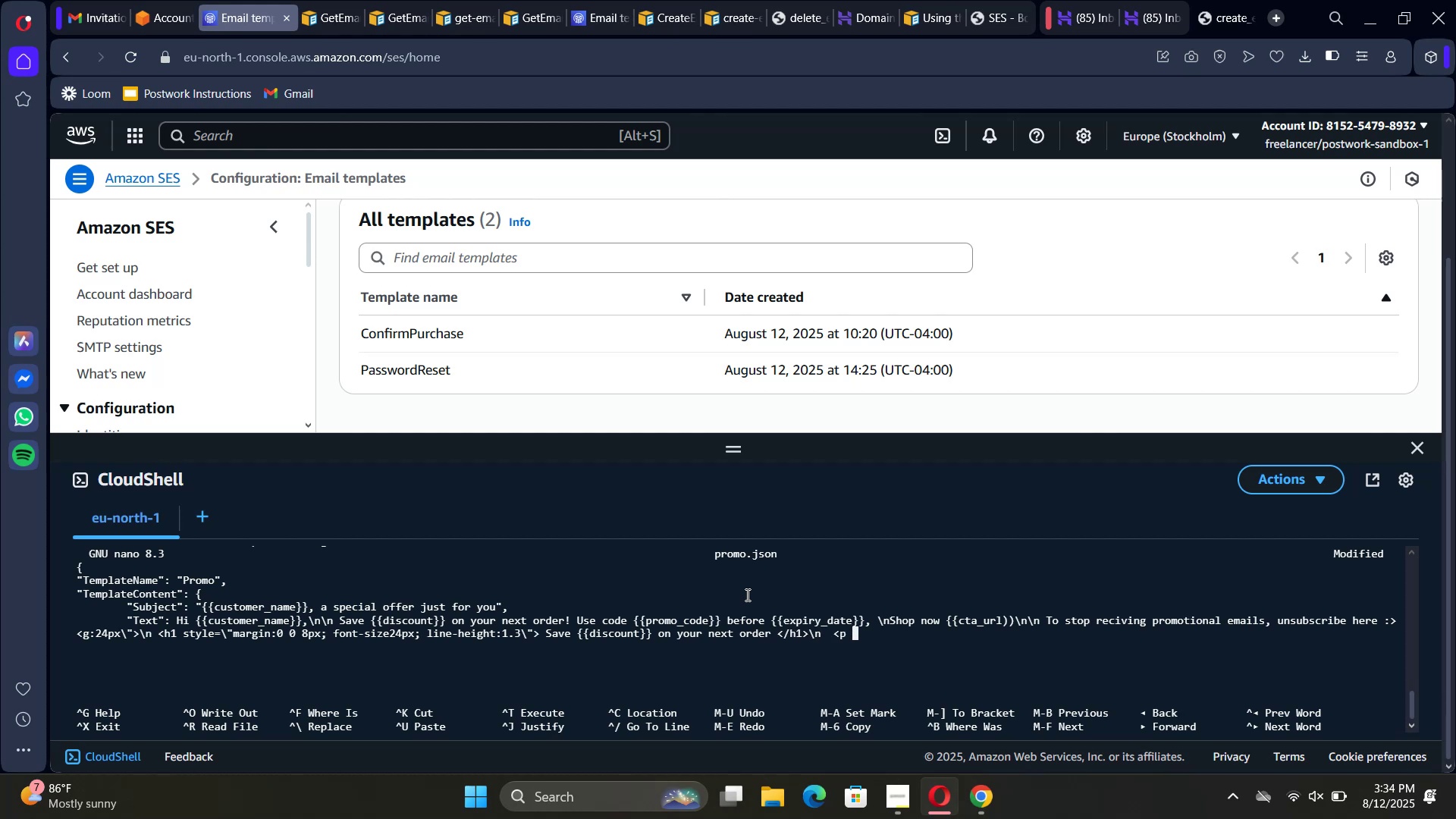 
left_click([746, 595])
 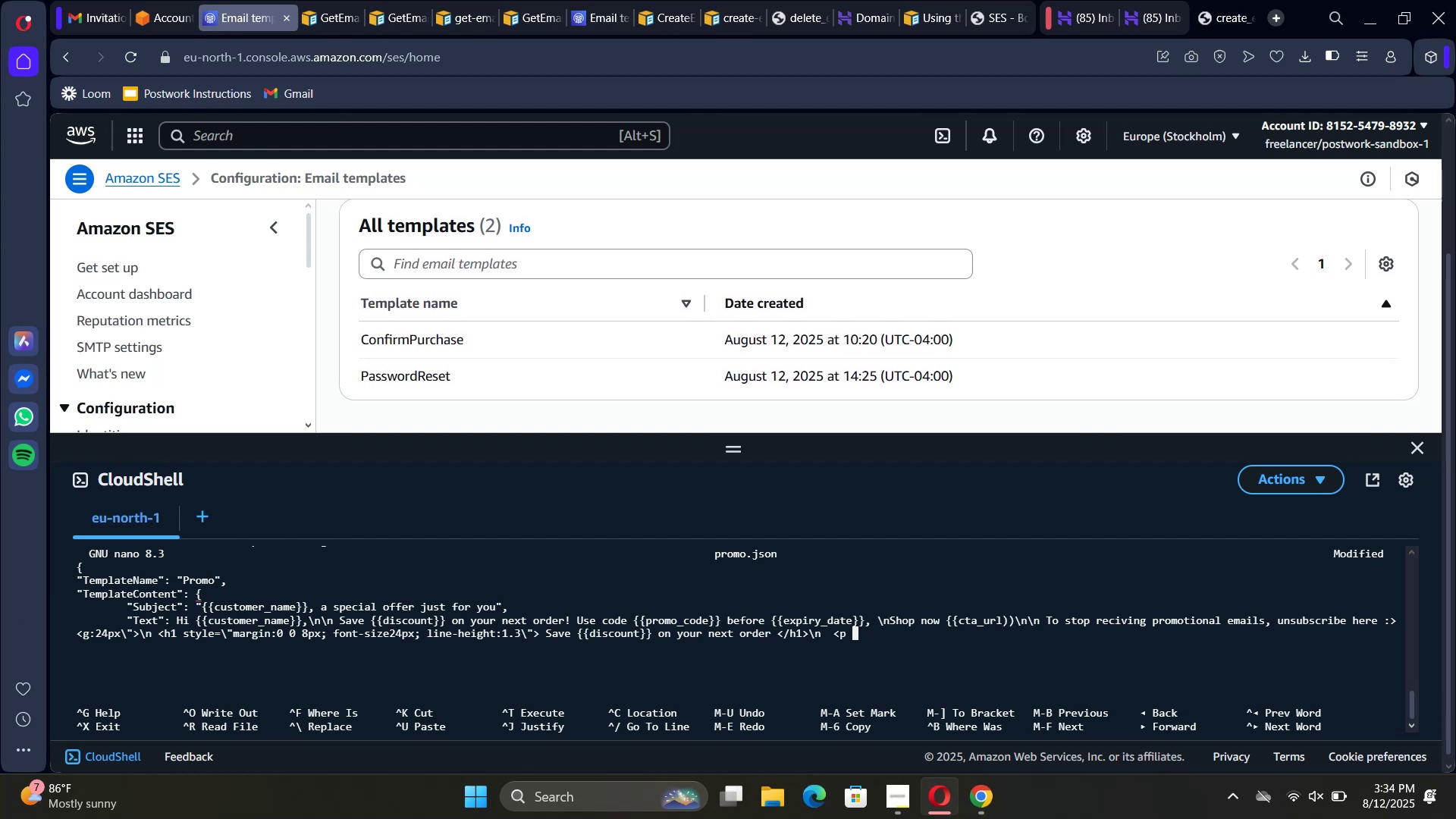 
type(style)
 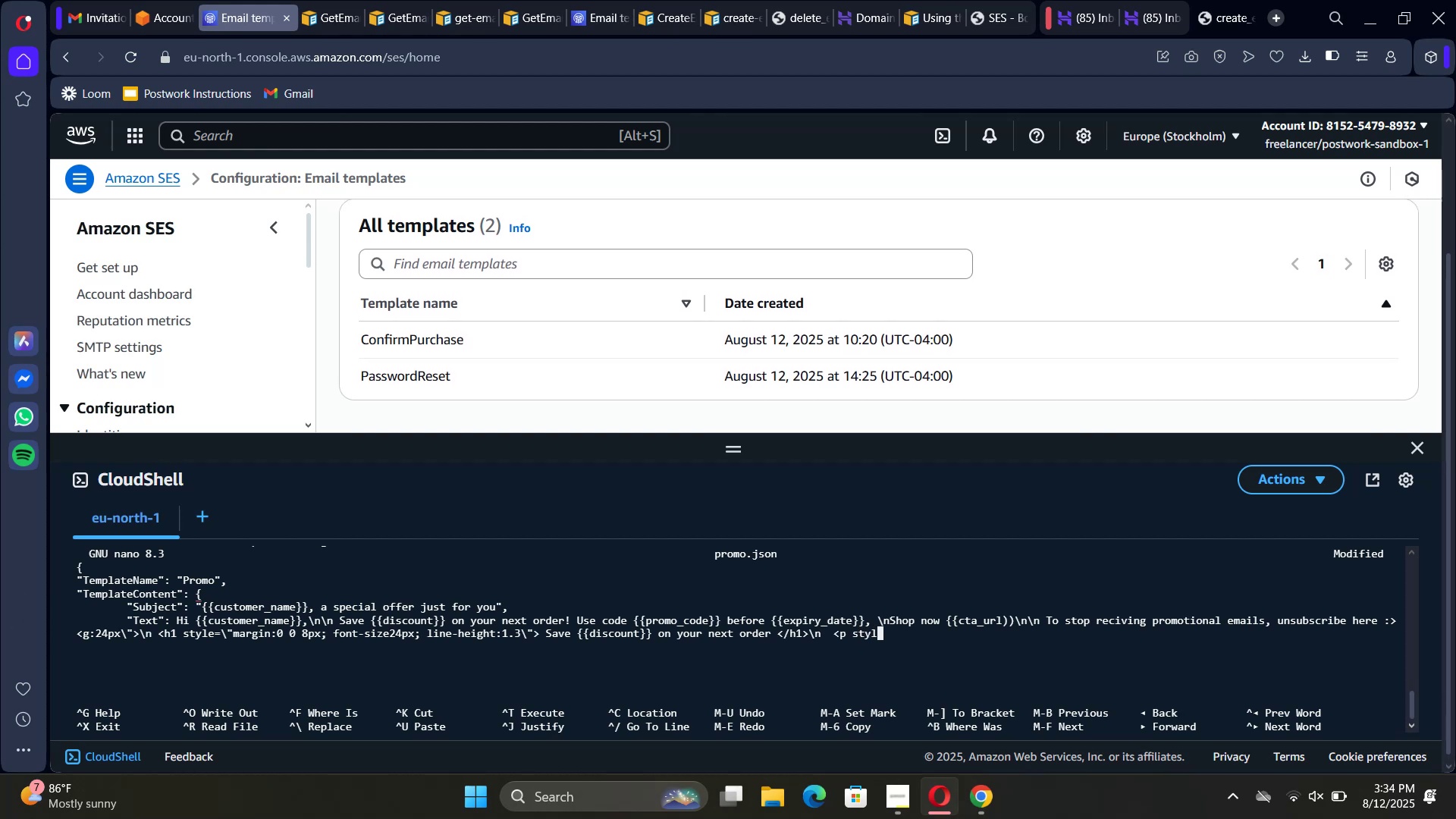 
hold_key(key=ShiftRight, duration=0.44)
 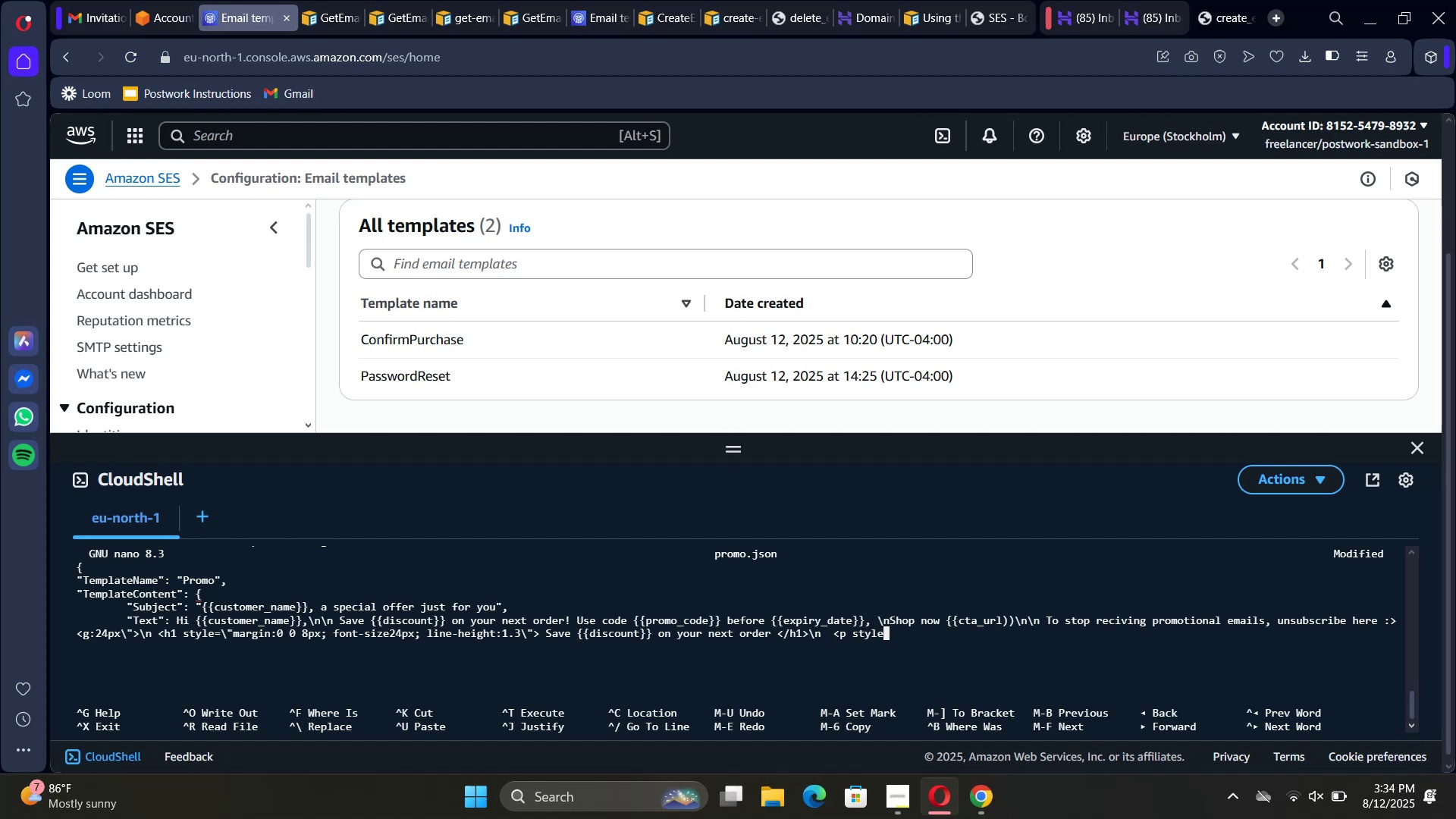 
type(=\"margin:0 0 12px )
key(Backspace)
type(; color)
 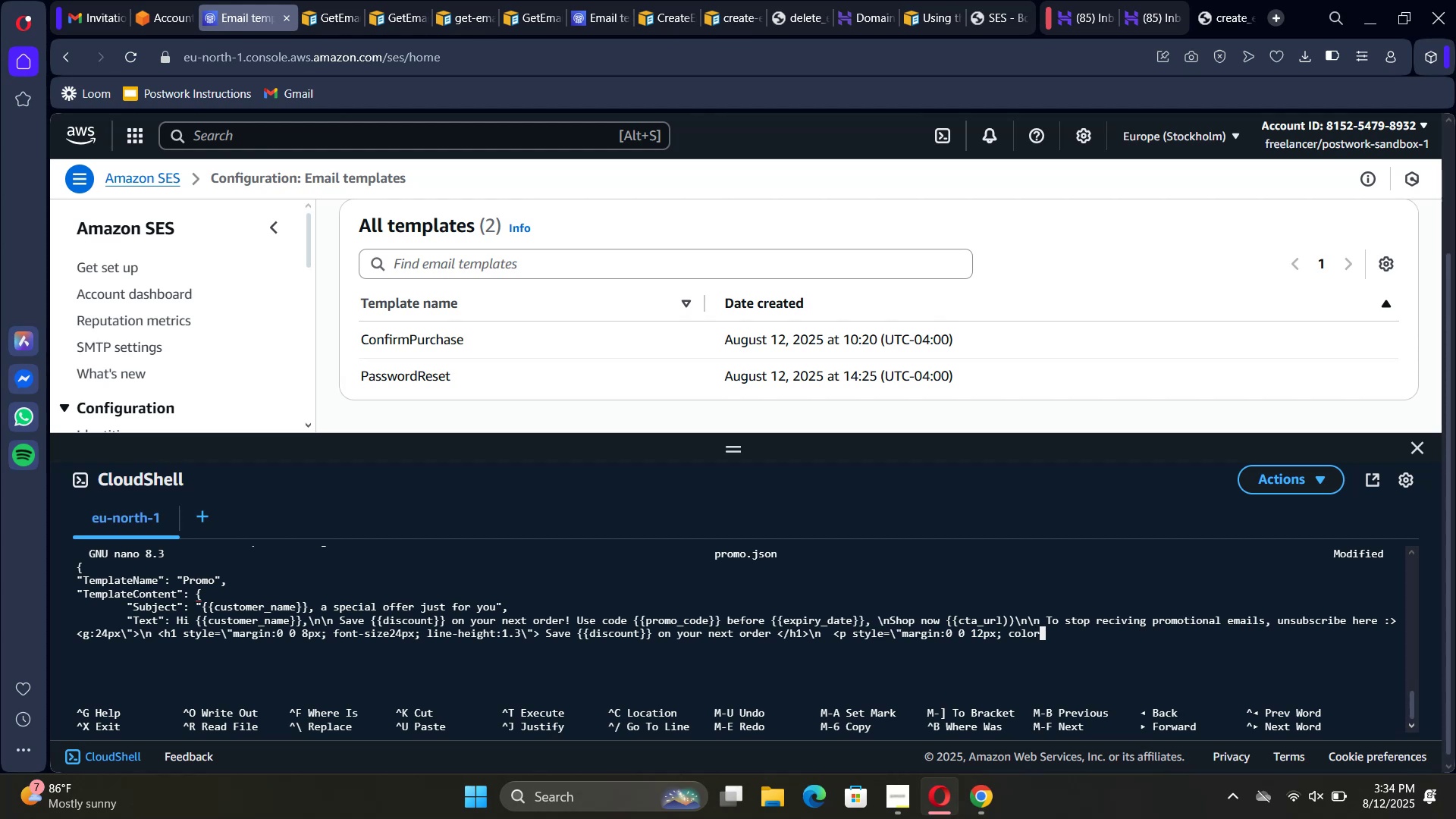 
type(#)
key(Backspace)
type(:#555)
 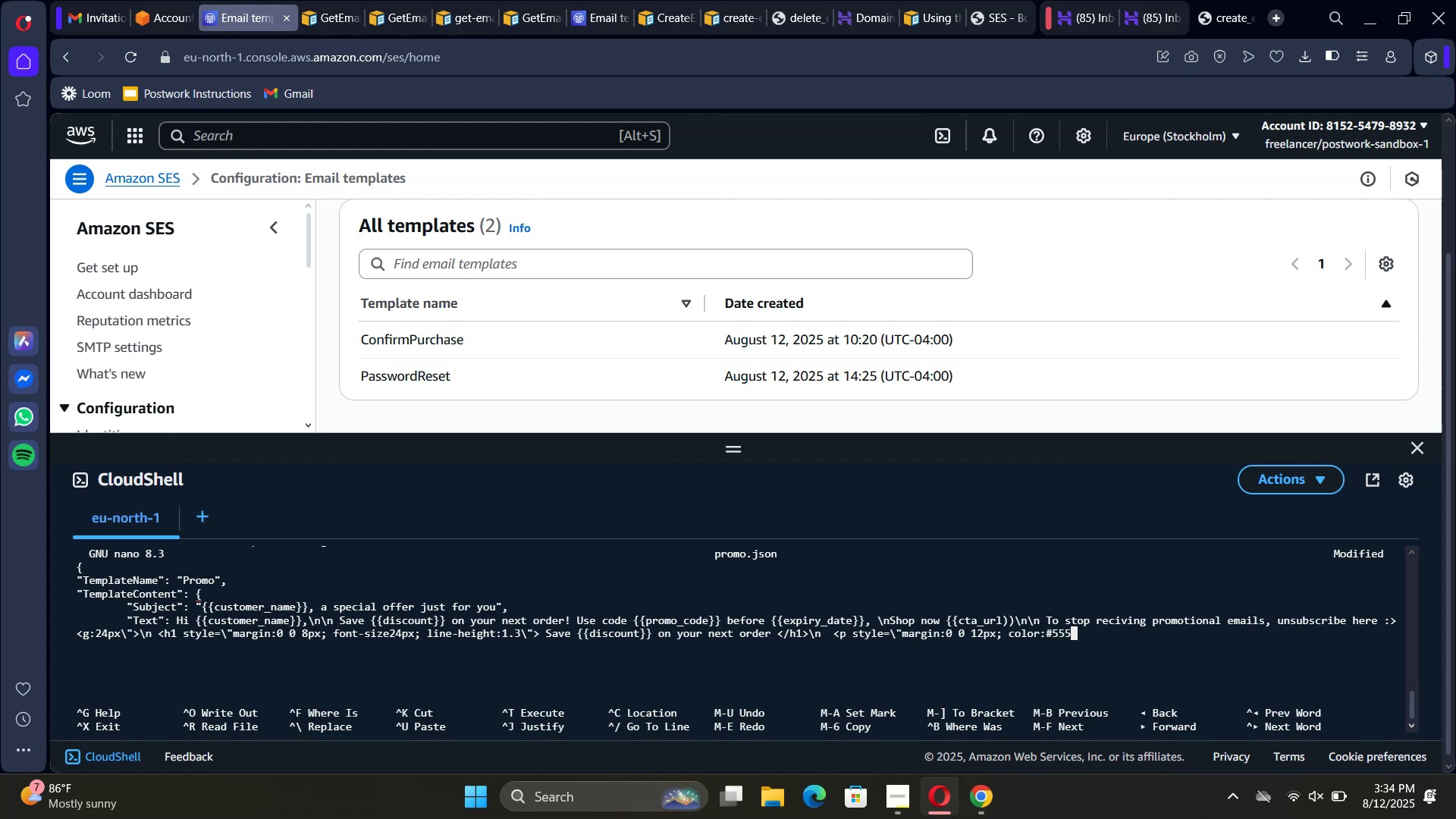 
wait(5.91)
 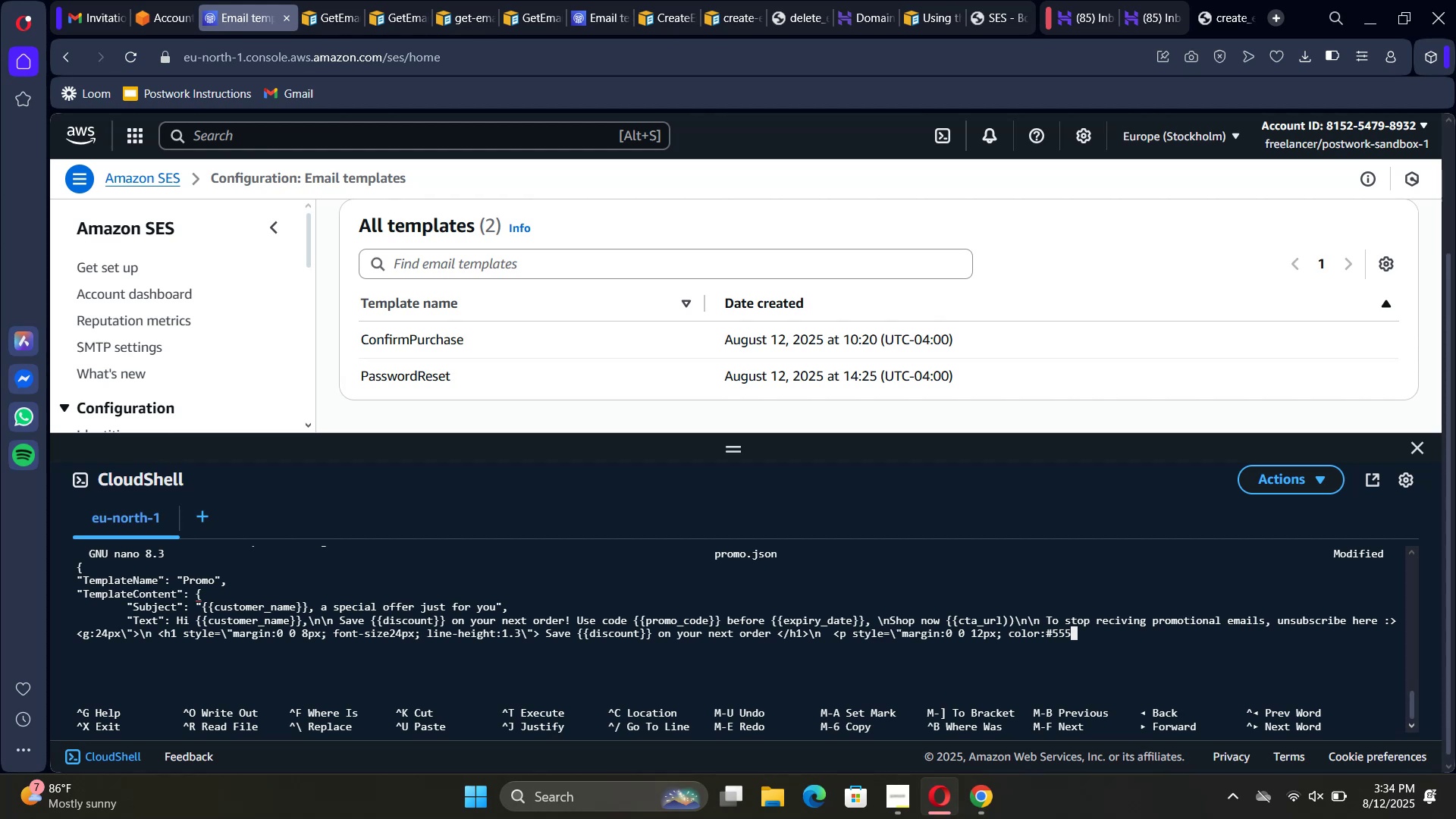 
type(\"> Use Code <strong>{{promo)
 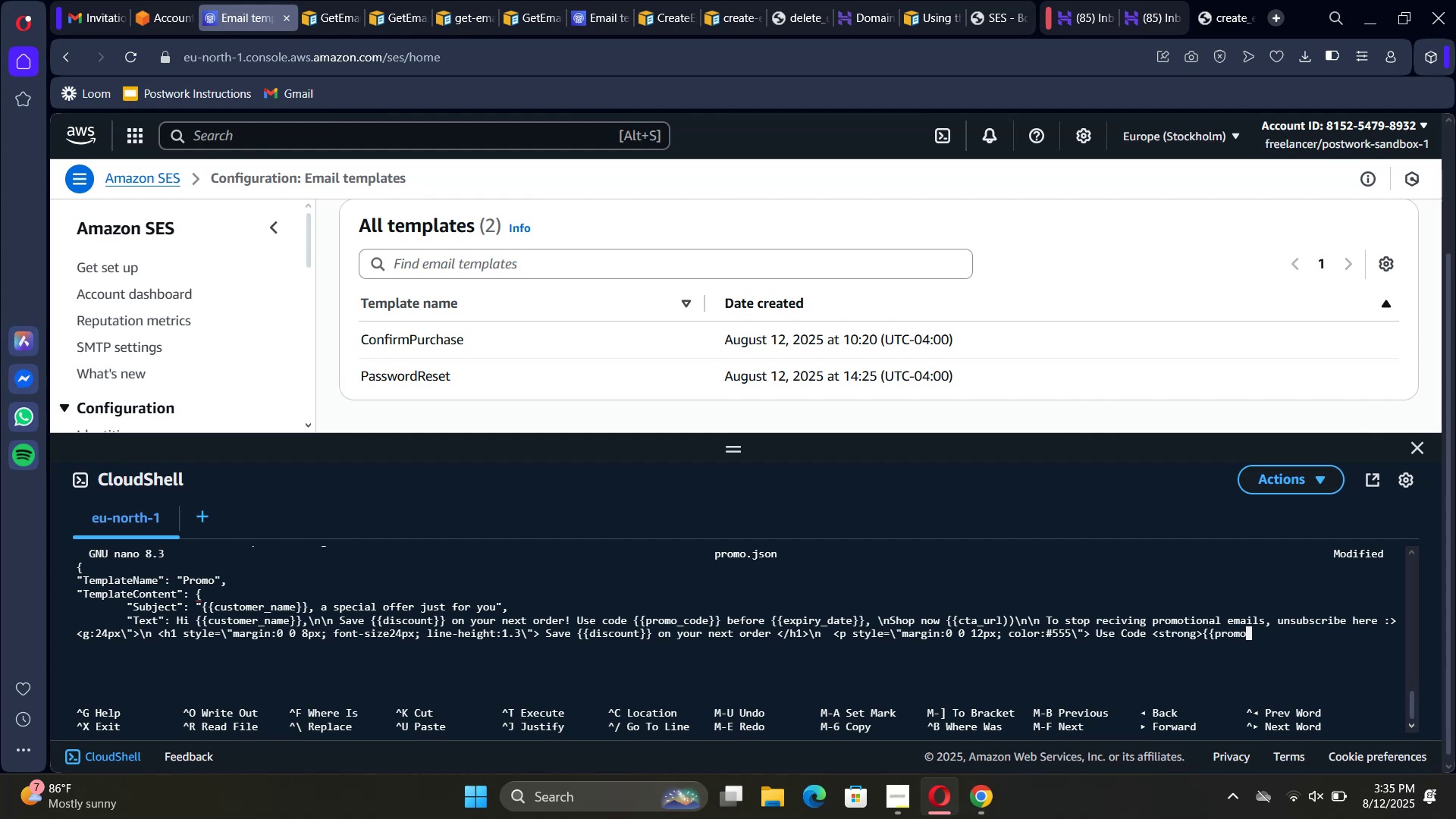 
wait(12.7)
 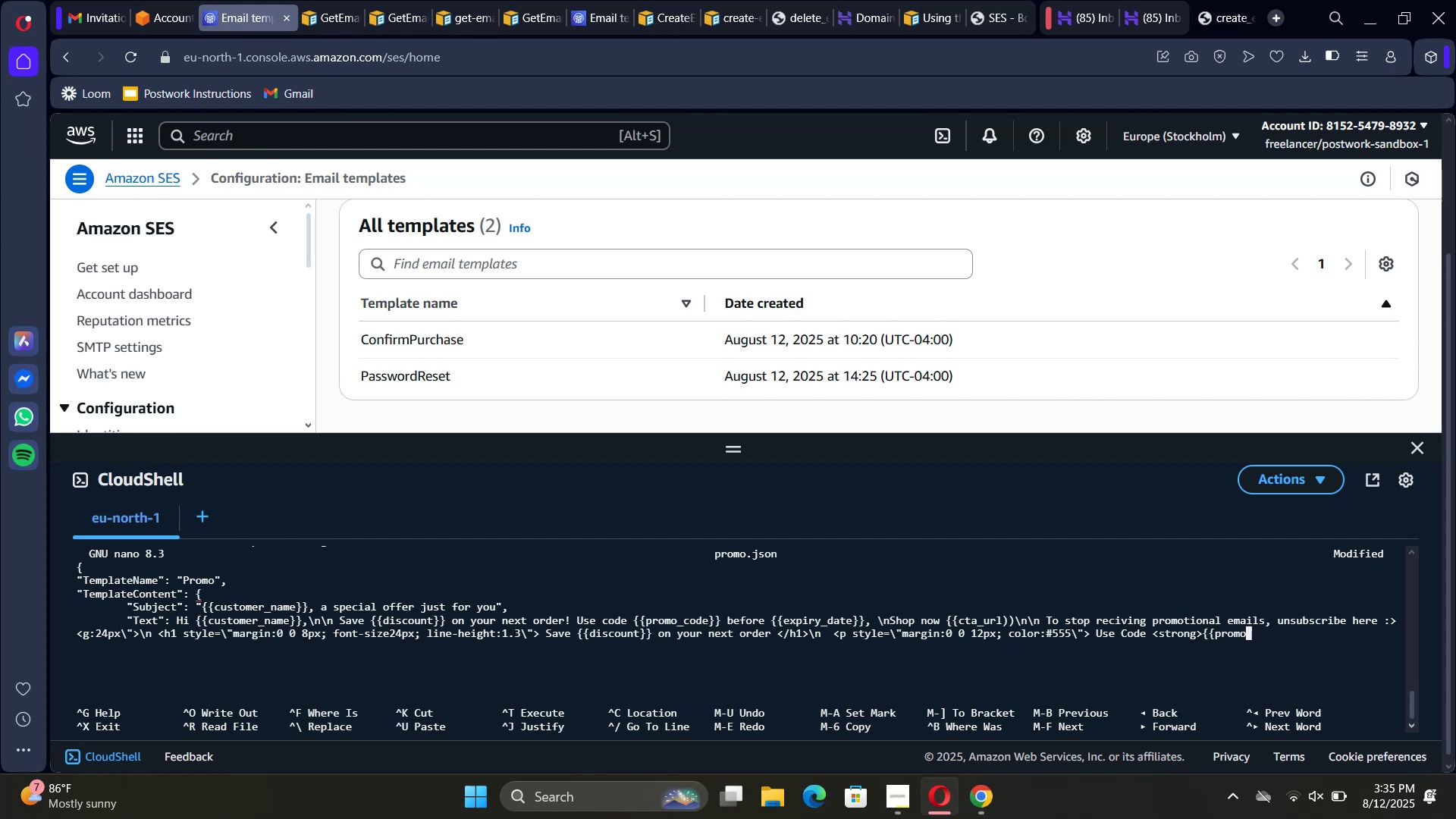 
hold_key(key=ShiftRight, duration=0.54)
 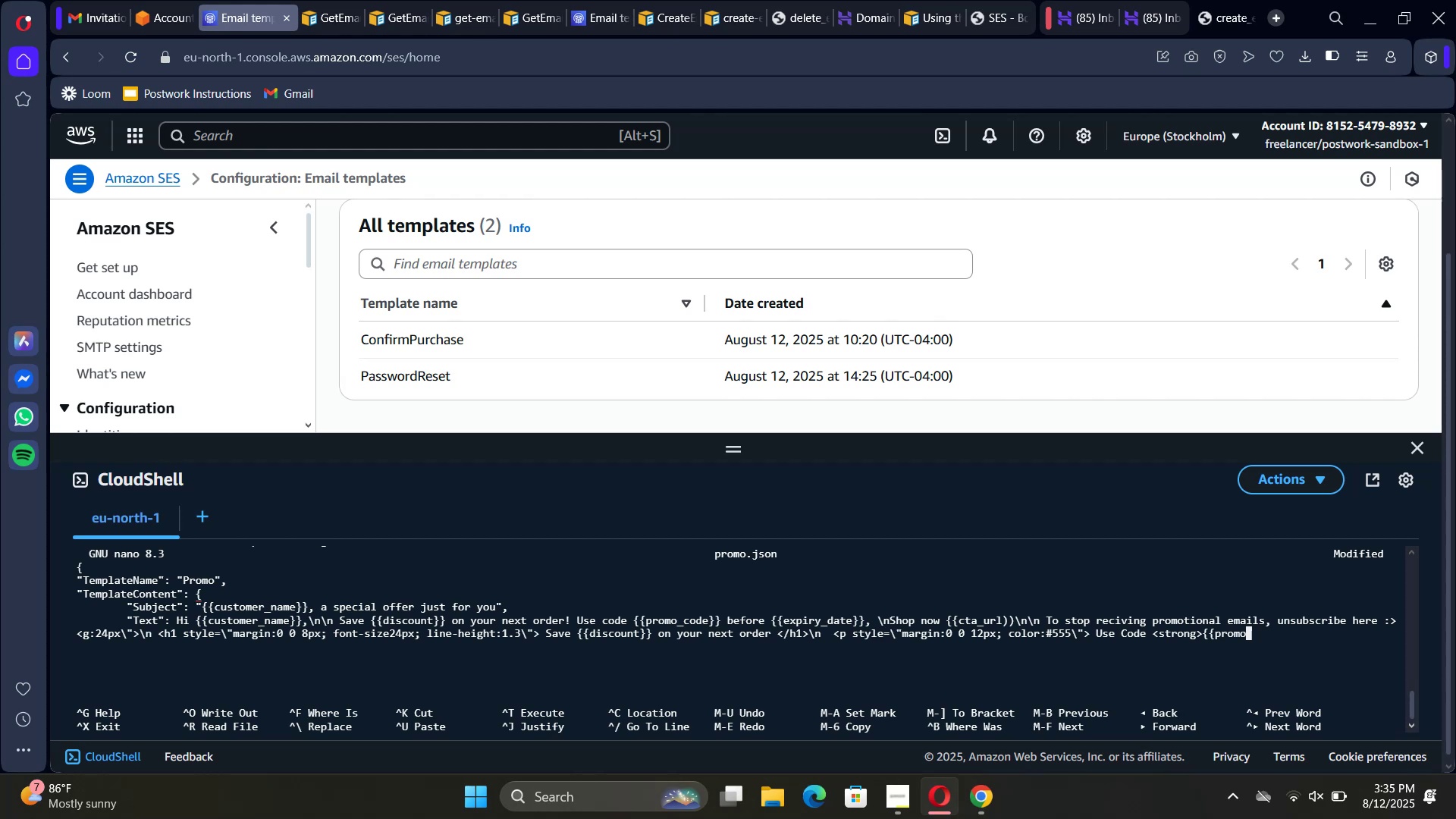 
type(_code}})
 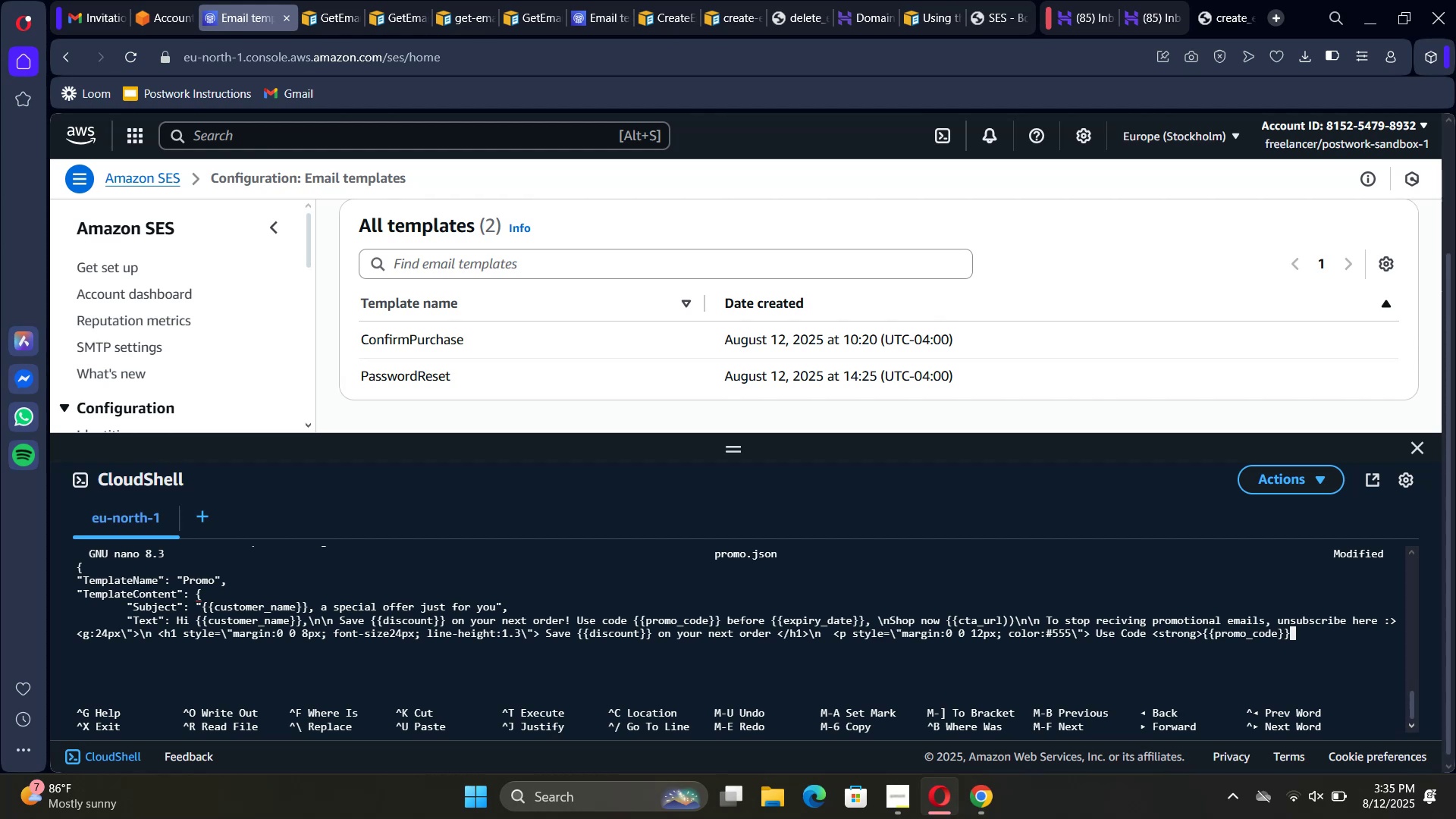 
key(Shift+Comma)
 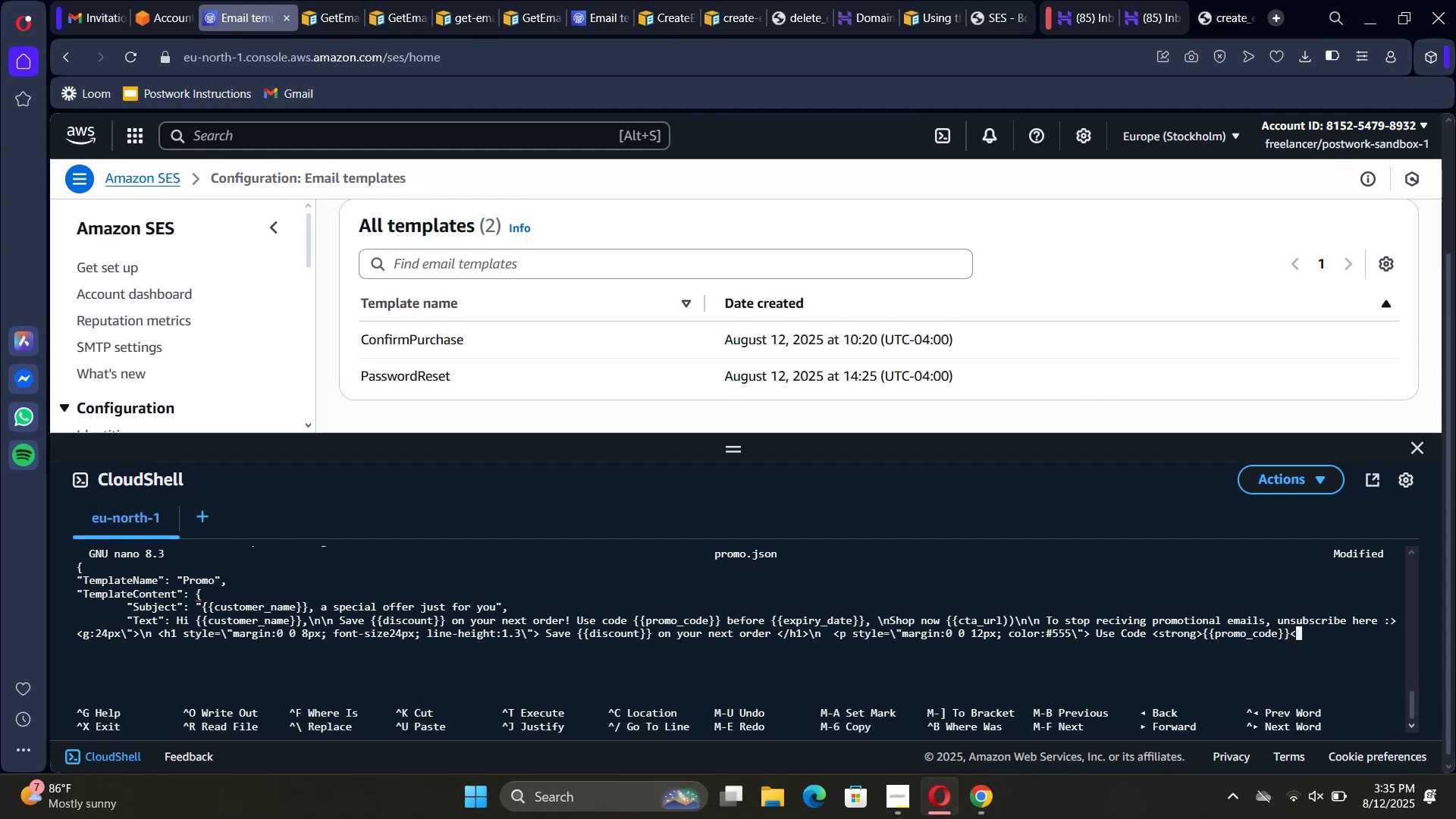 
type(/strong>)
 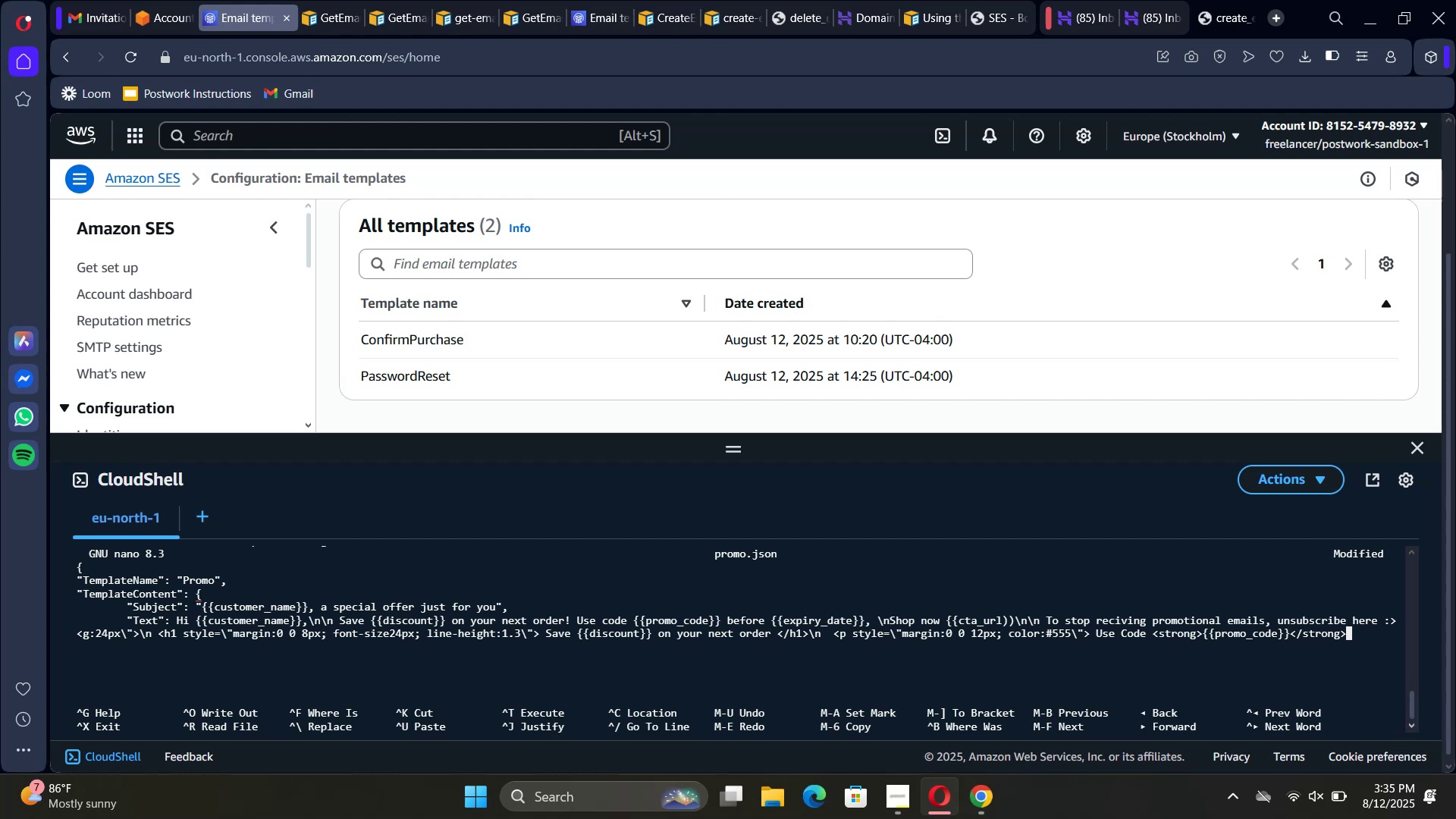 
wait(7.08)
 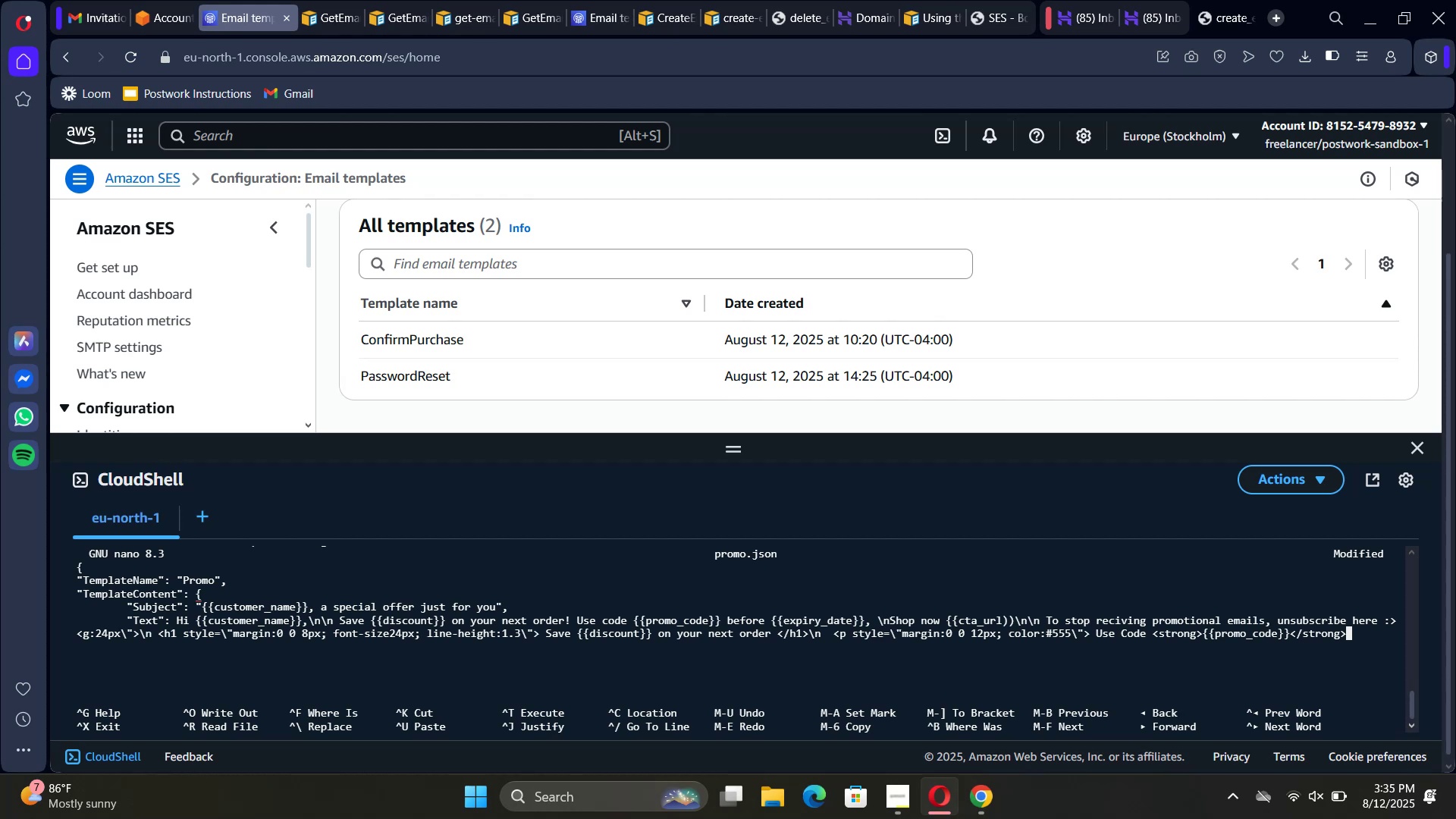 
type( at checkout before {{)
 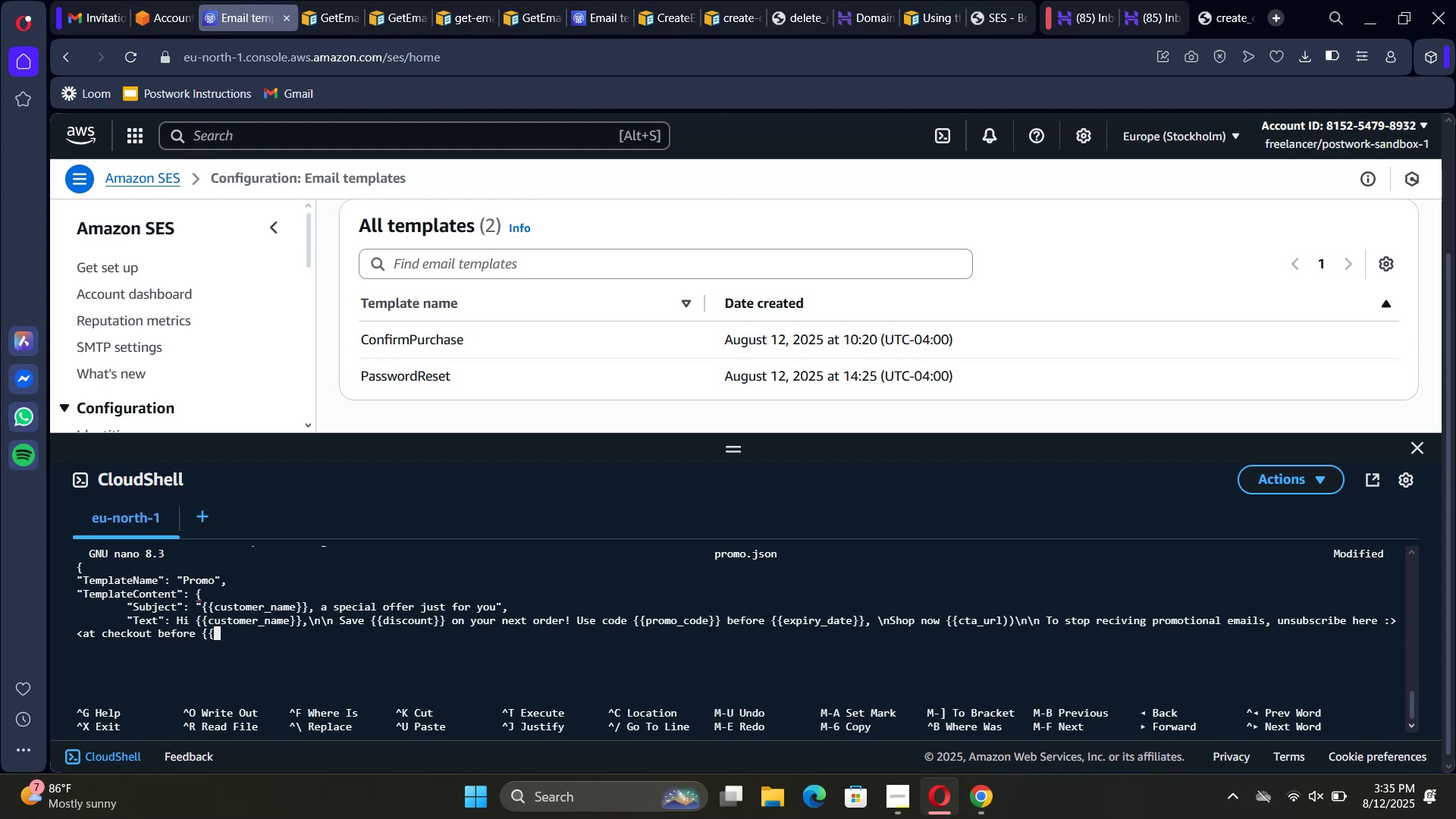 
type(expiray date)
 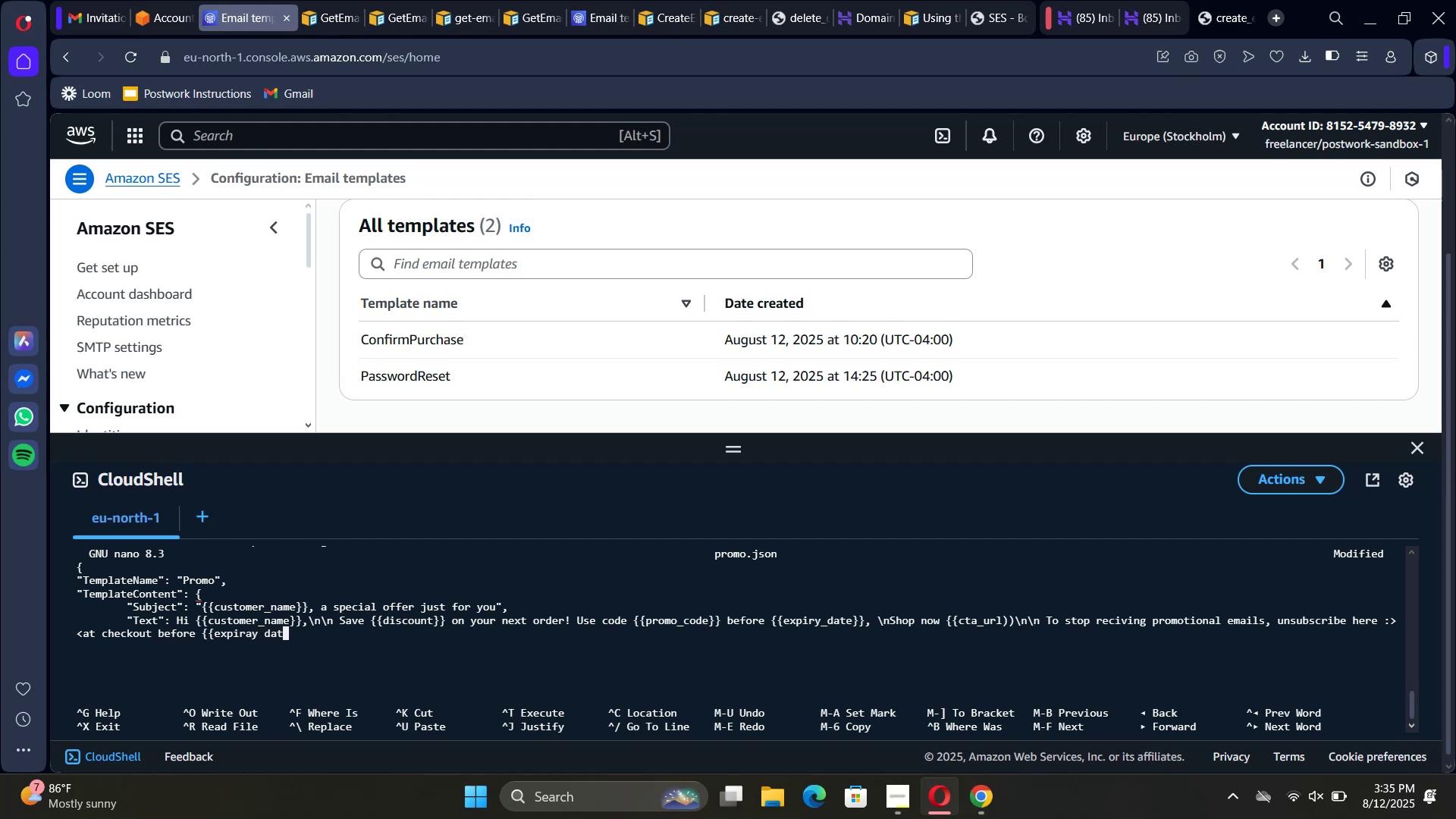 
key(ArrowLeft)
 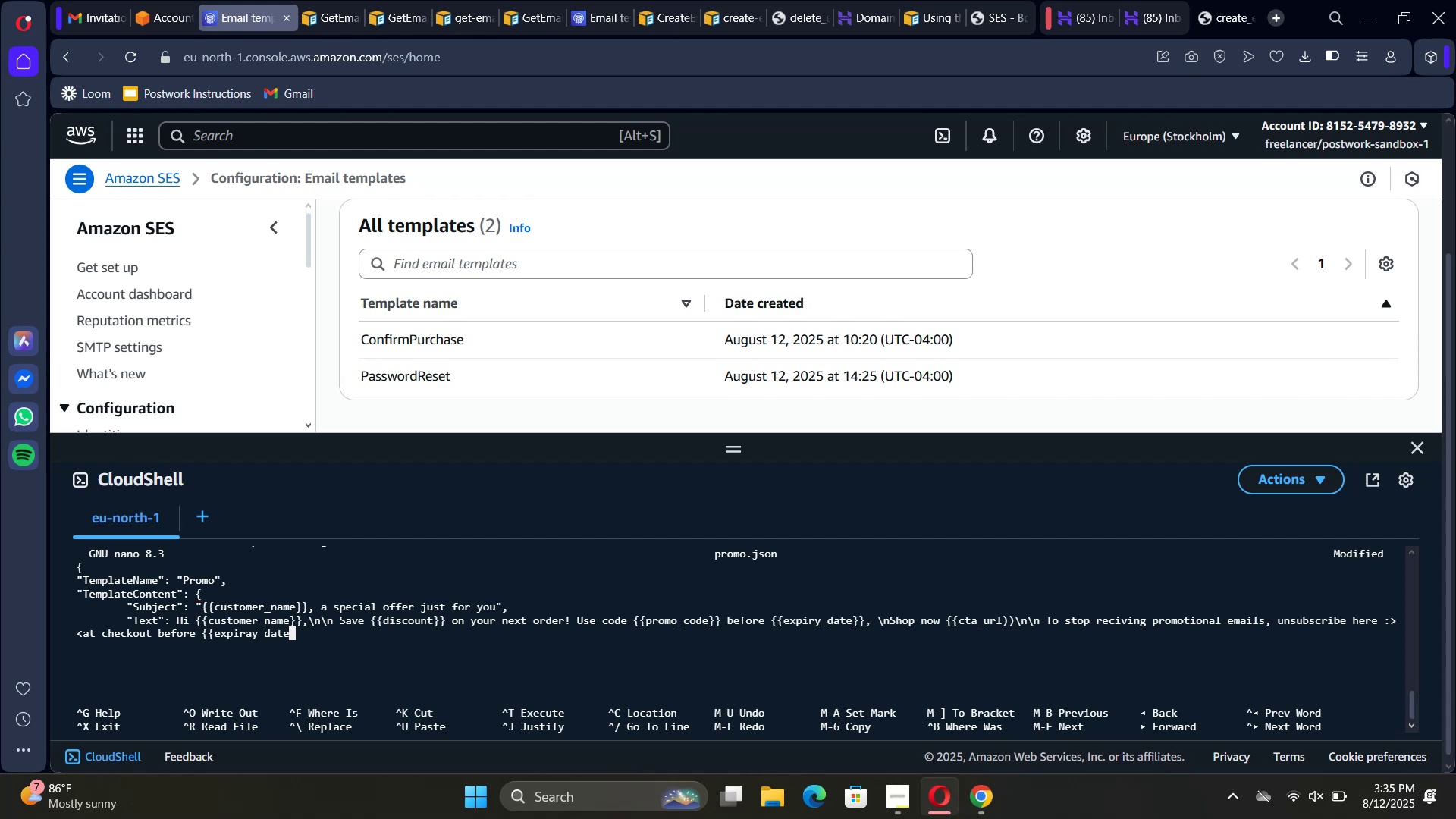 
key(ArrowLeft)
 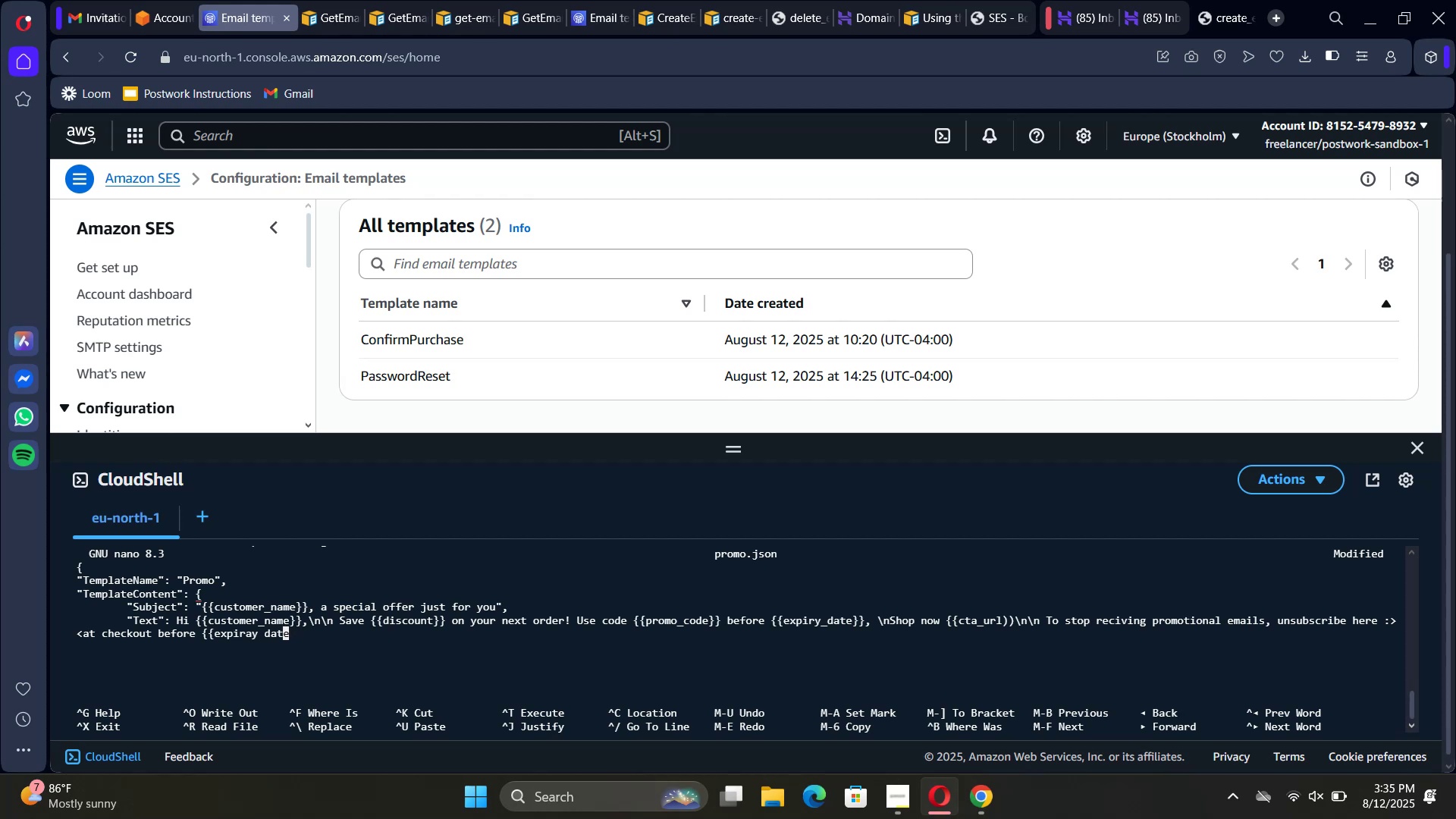 
key(ArrowLeft)
 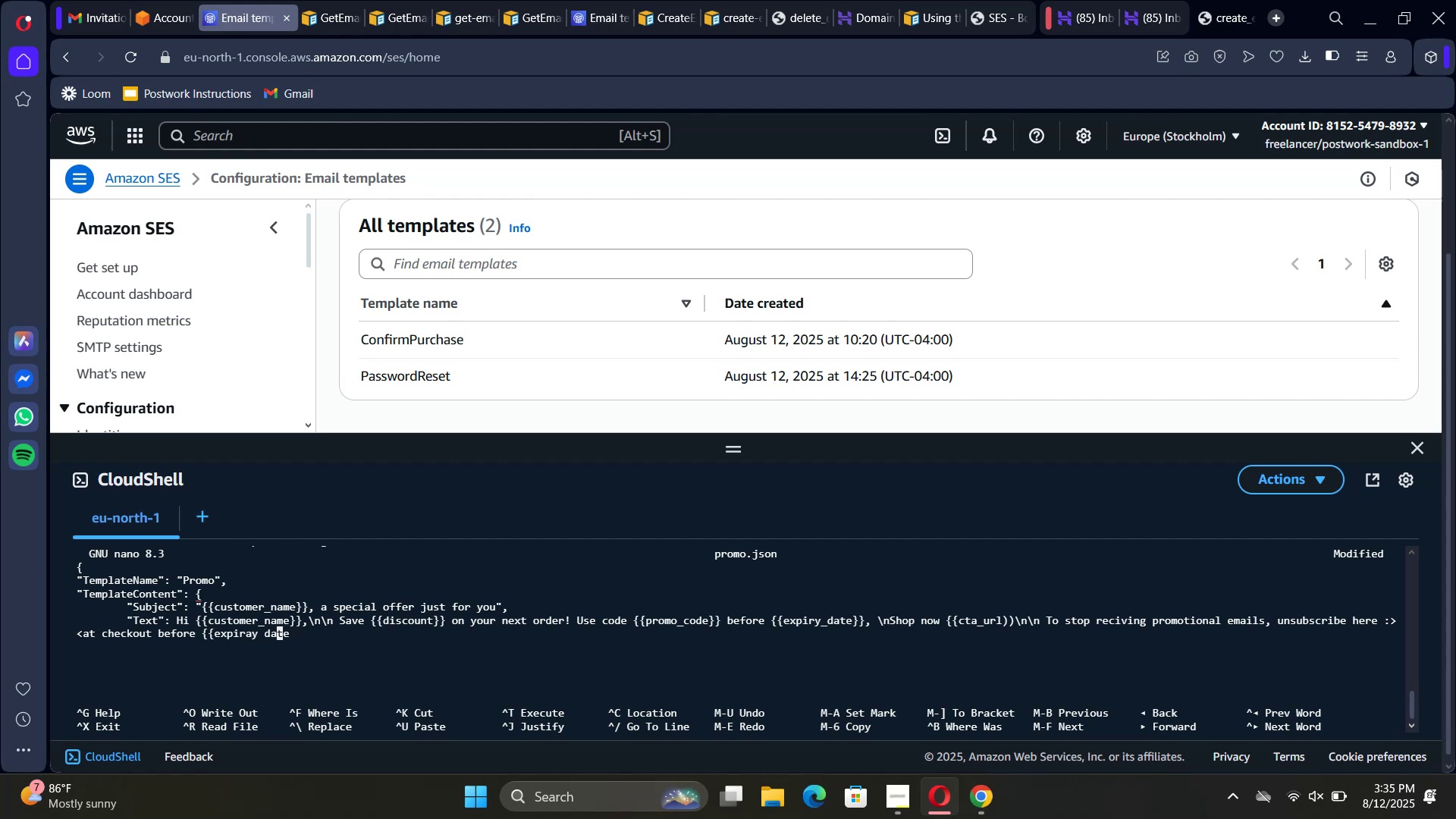 
key(ArrowLeft)
 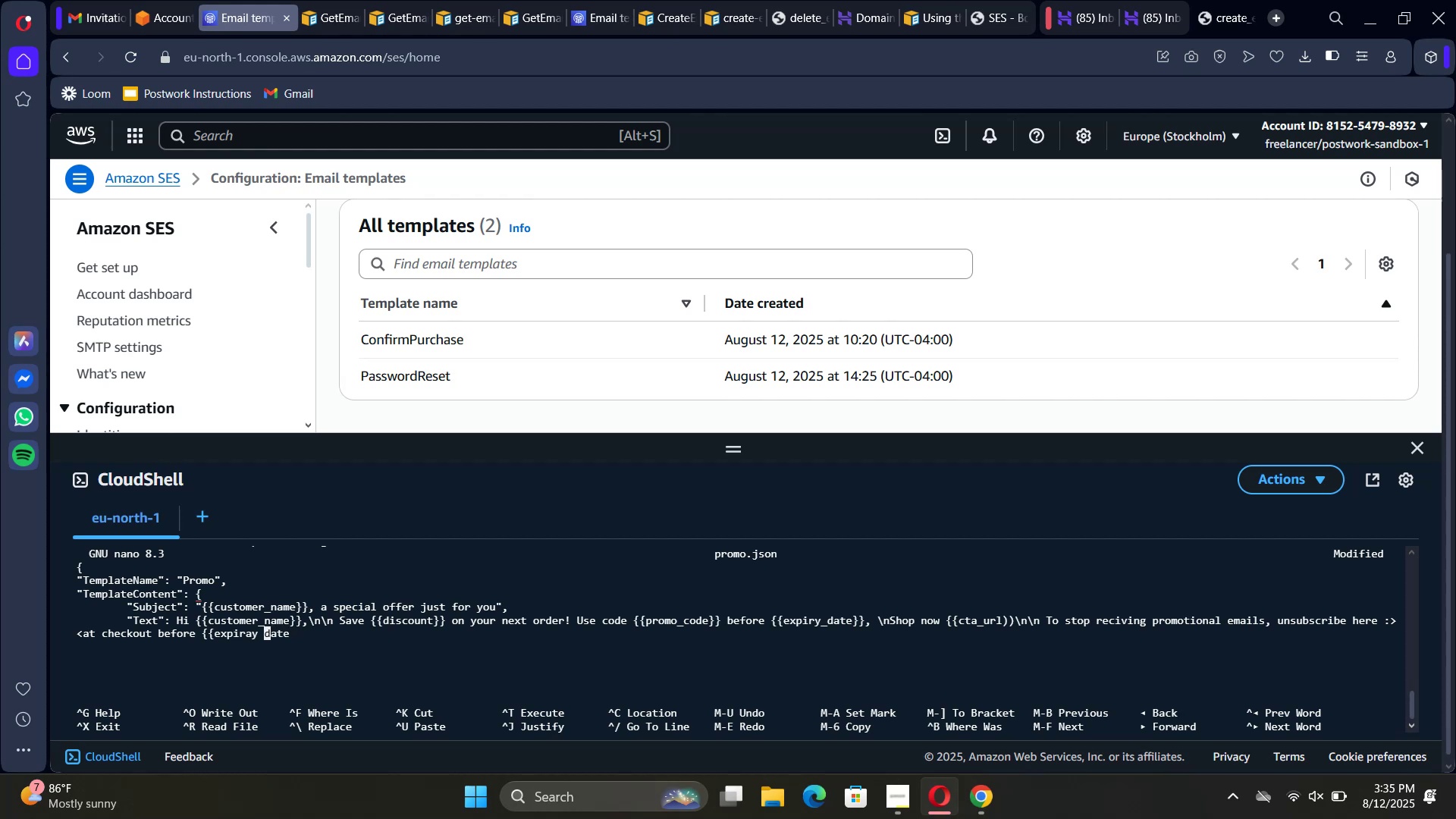 
key(Backspace)
 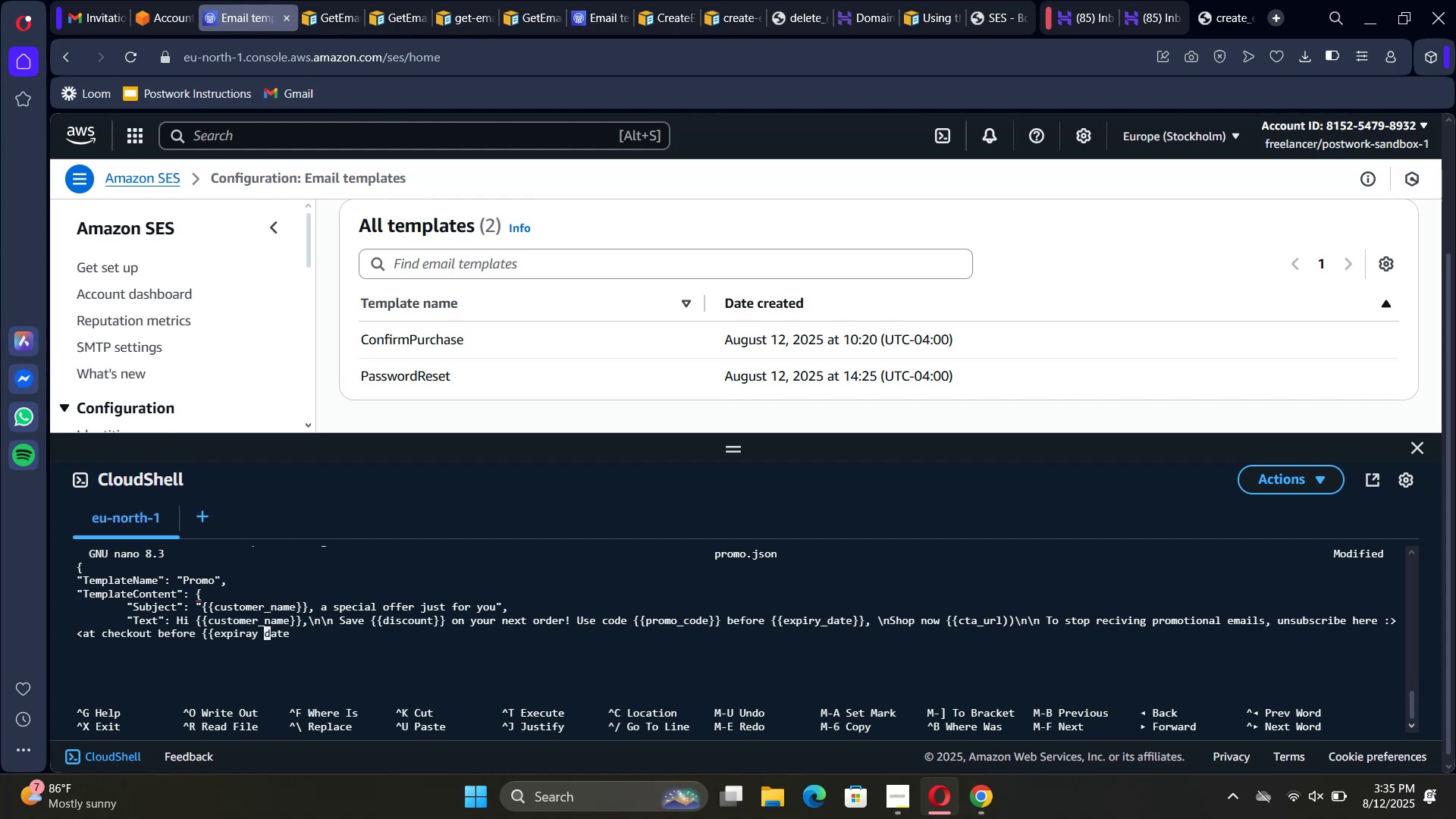 
key(Shift+Minus)
 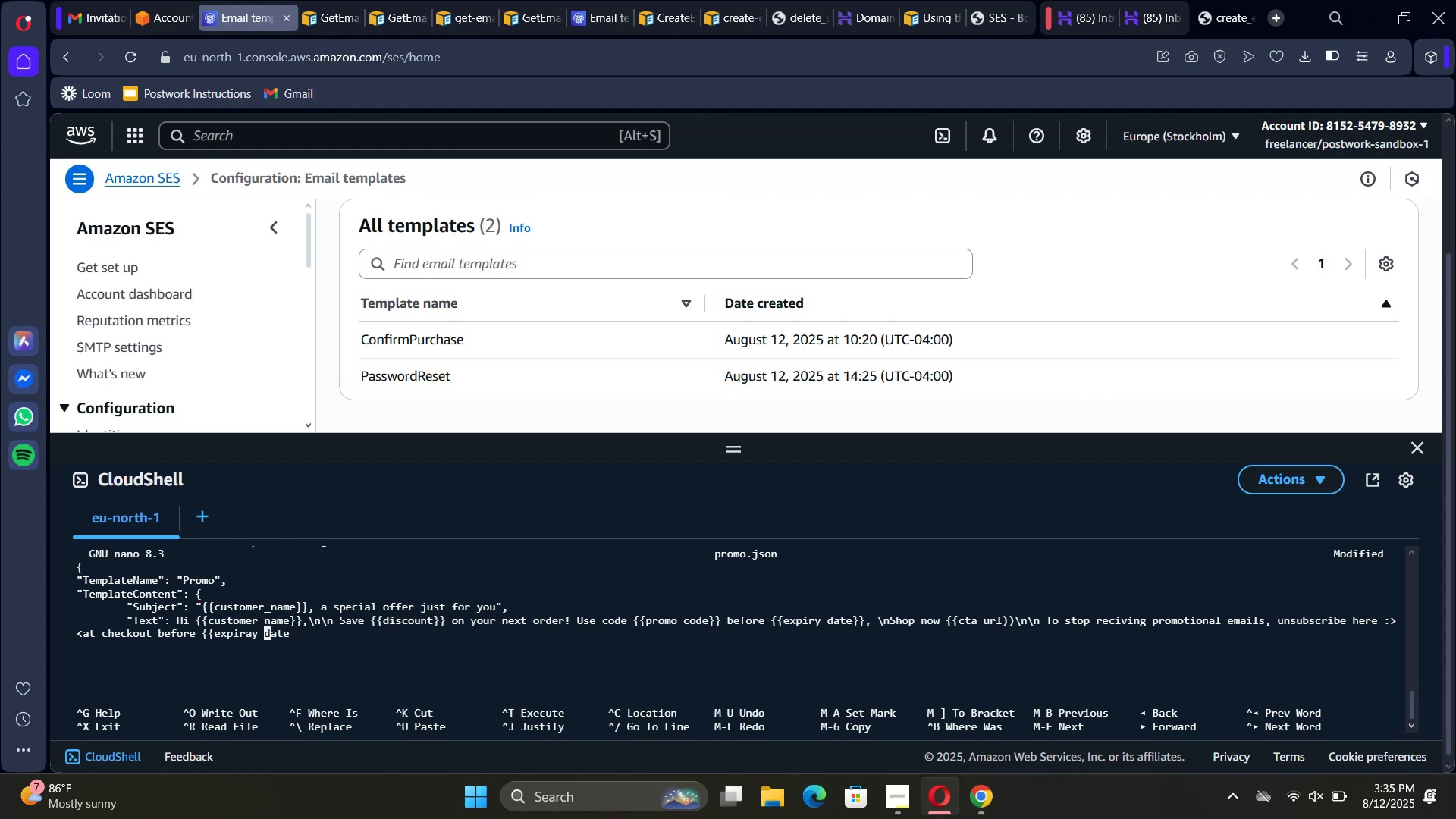 
hold_key(key=ArrowRight, duration=0.87)
 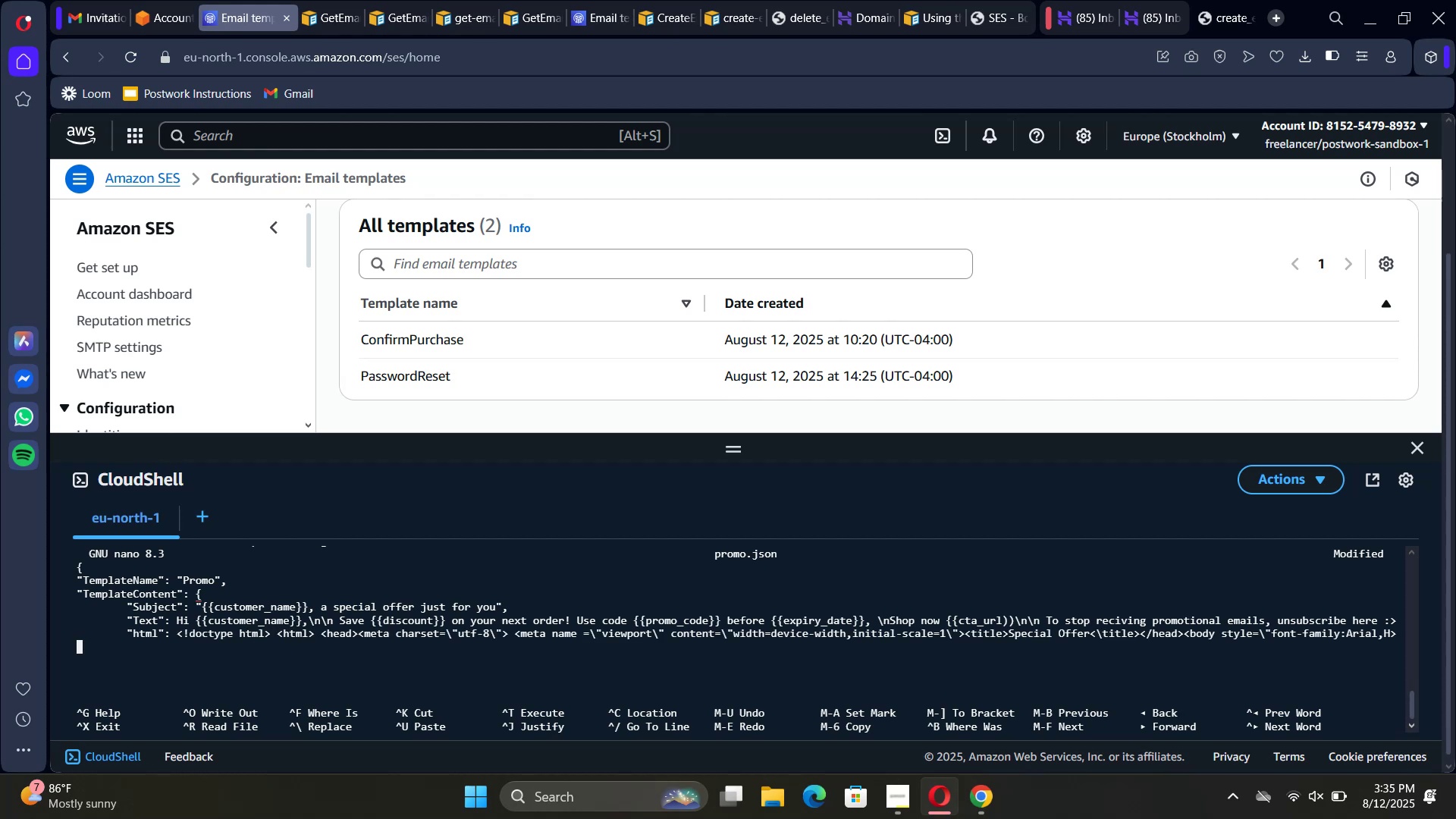 
key(ArrowLeft)
 